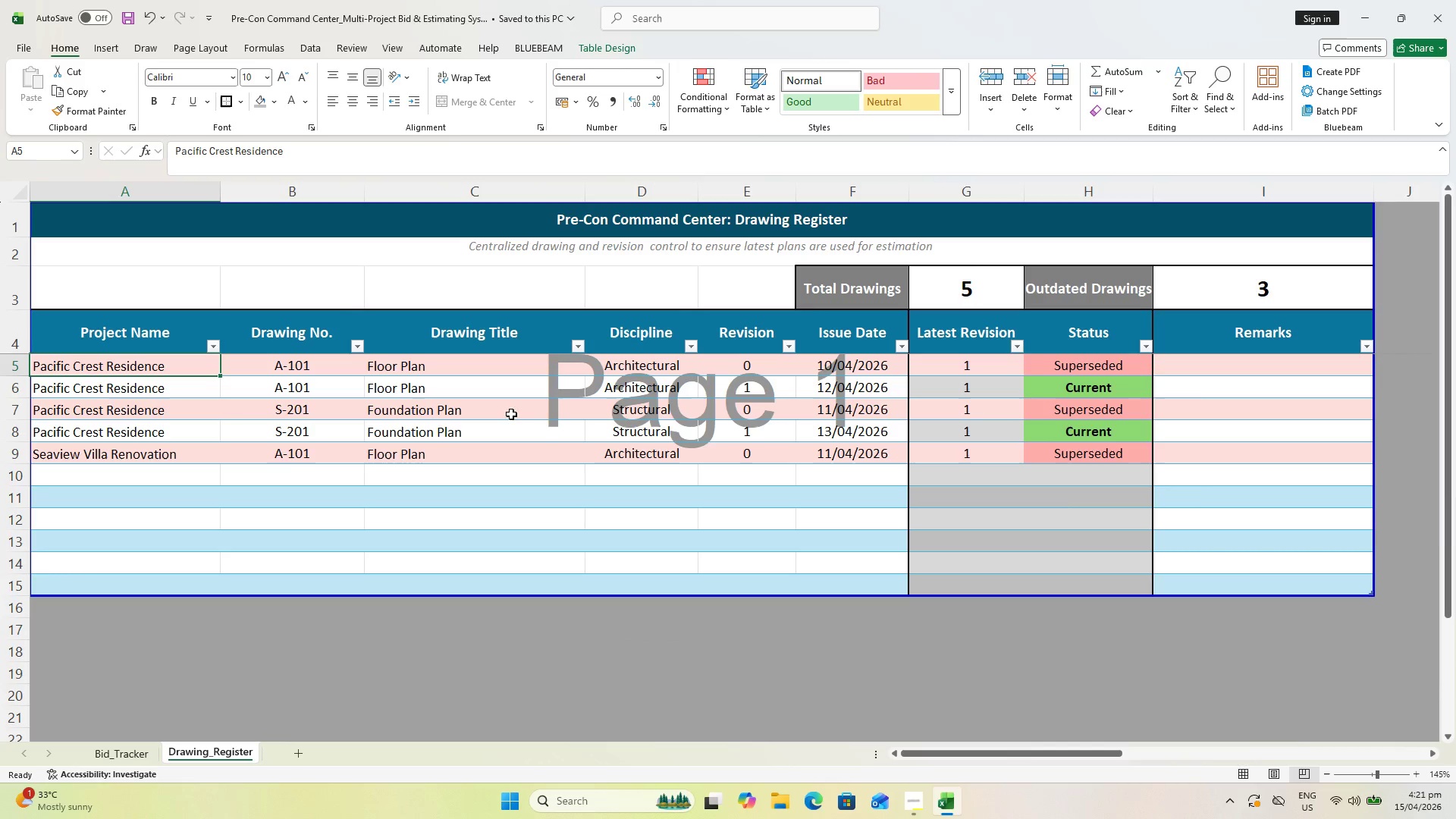 
hold_key(key=CapsLock, duration=0.98)
 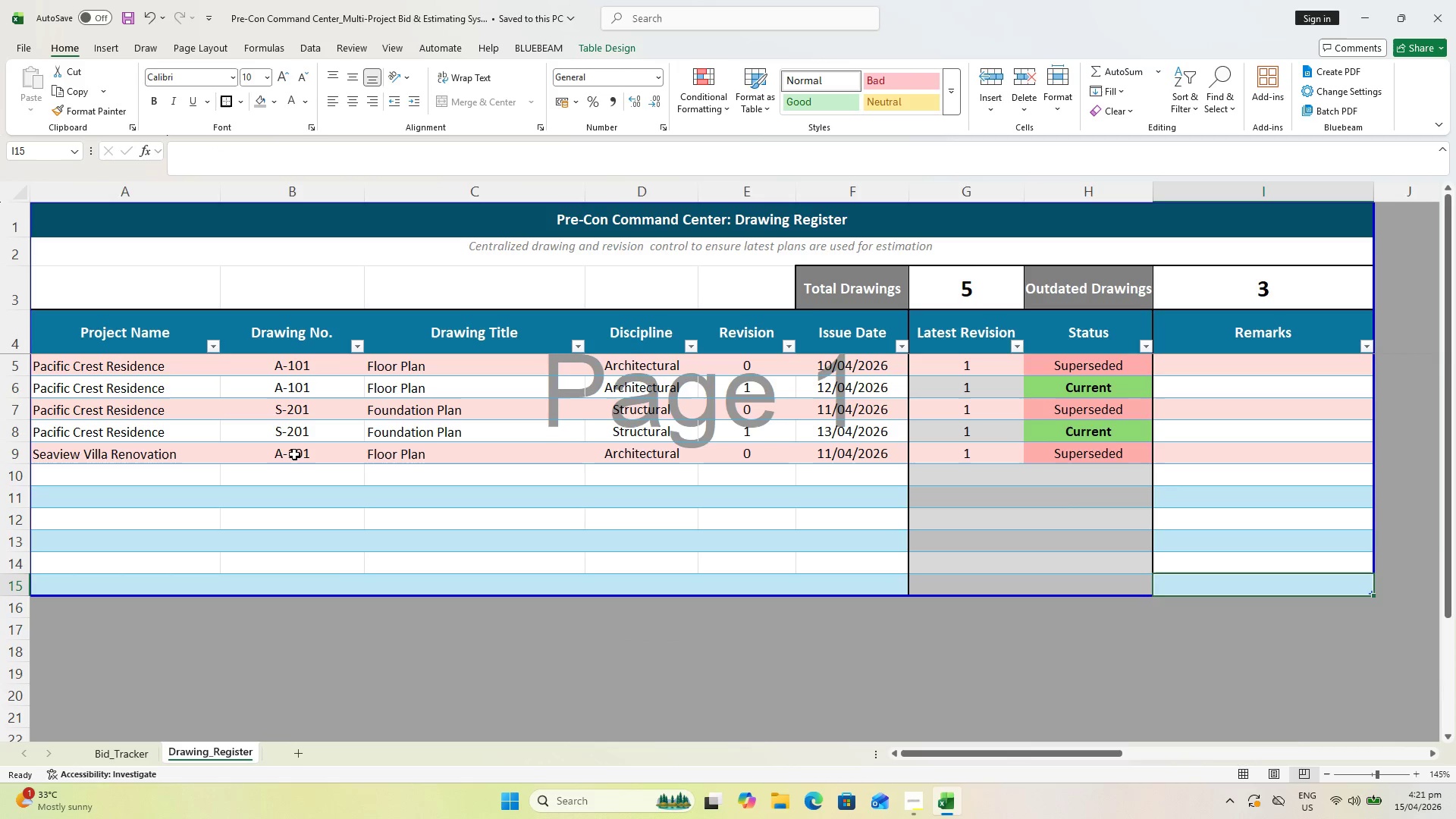 
left_click([1288, 590])
 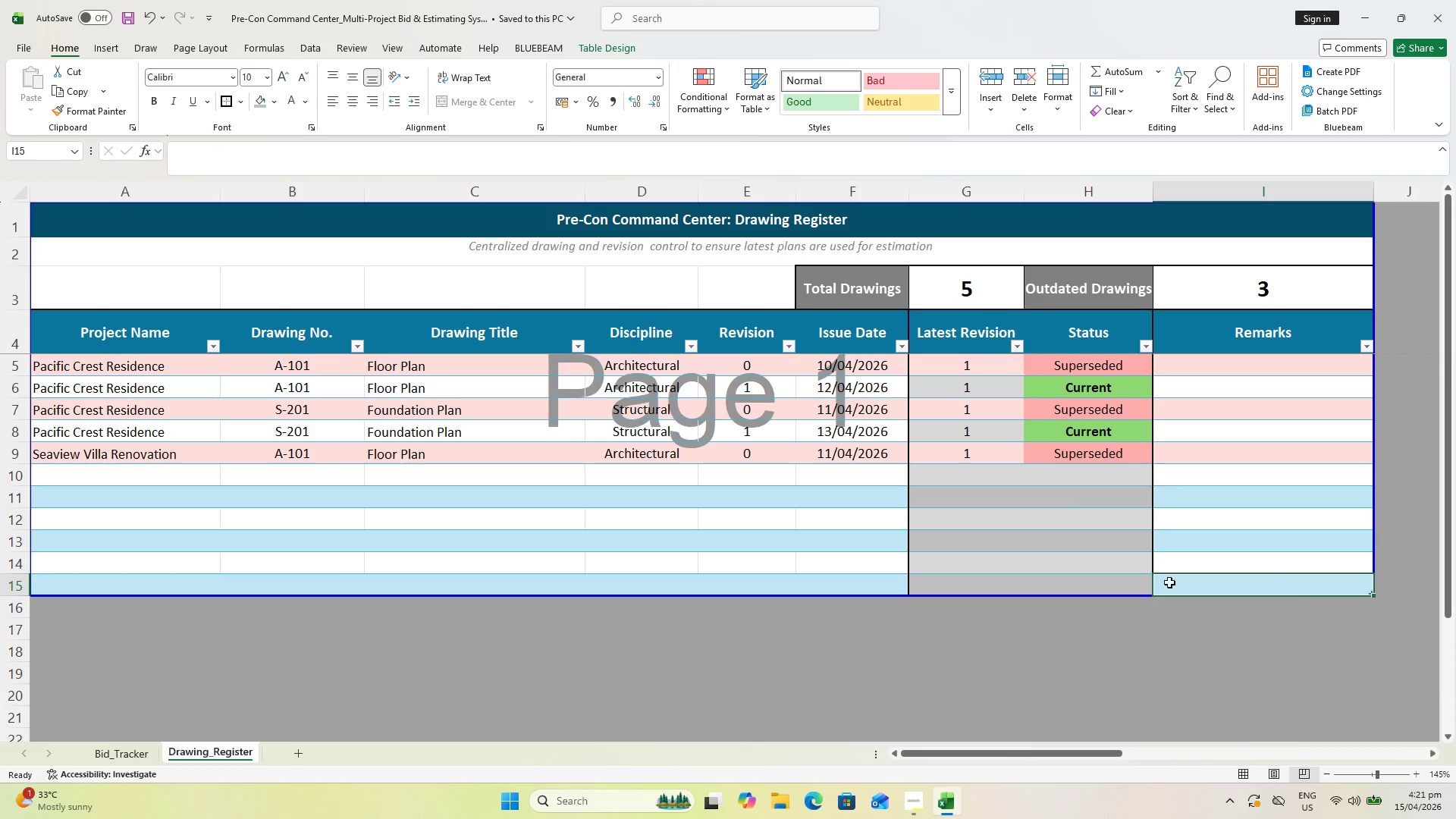 
hold_key(key=ShiftLeft, duration=0.97)
left_click([79, 370])
 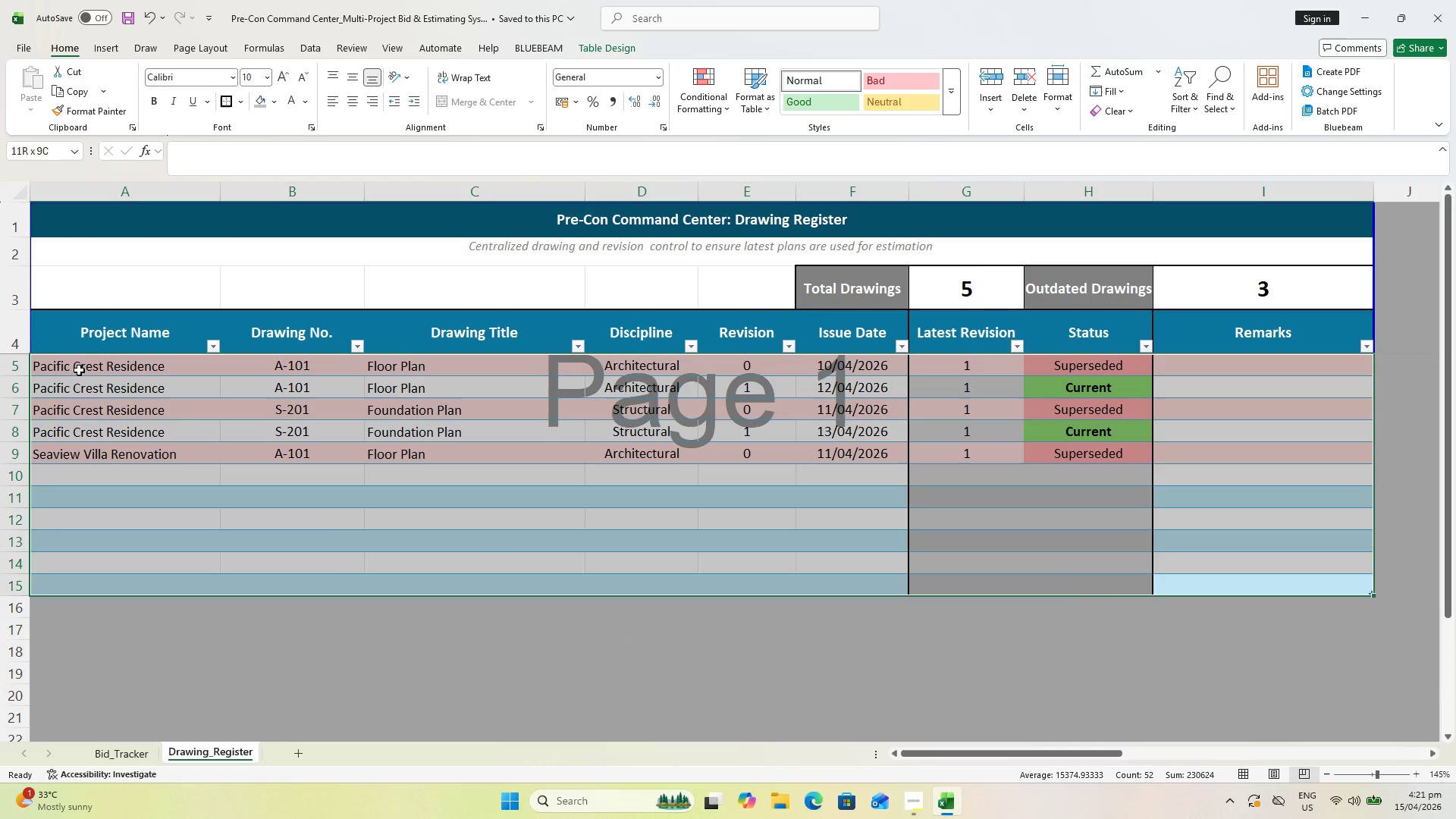 
left_click([557, 410])
 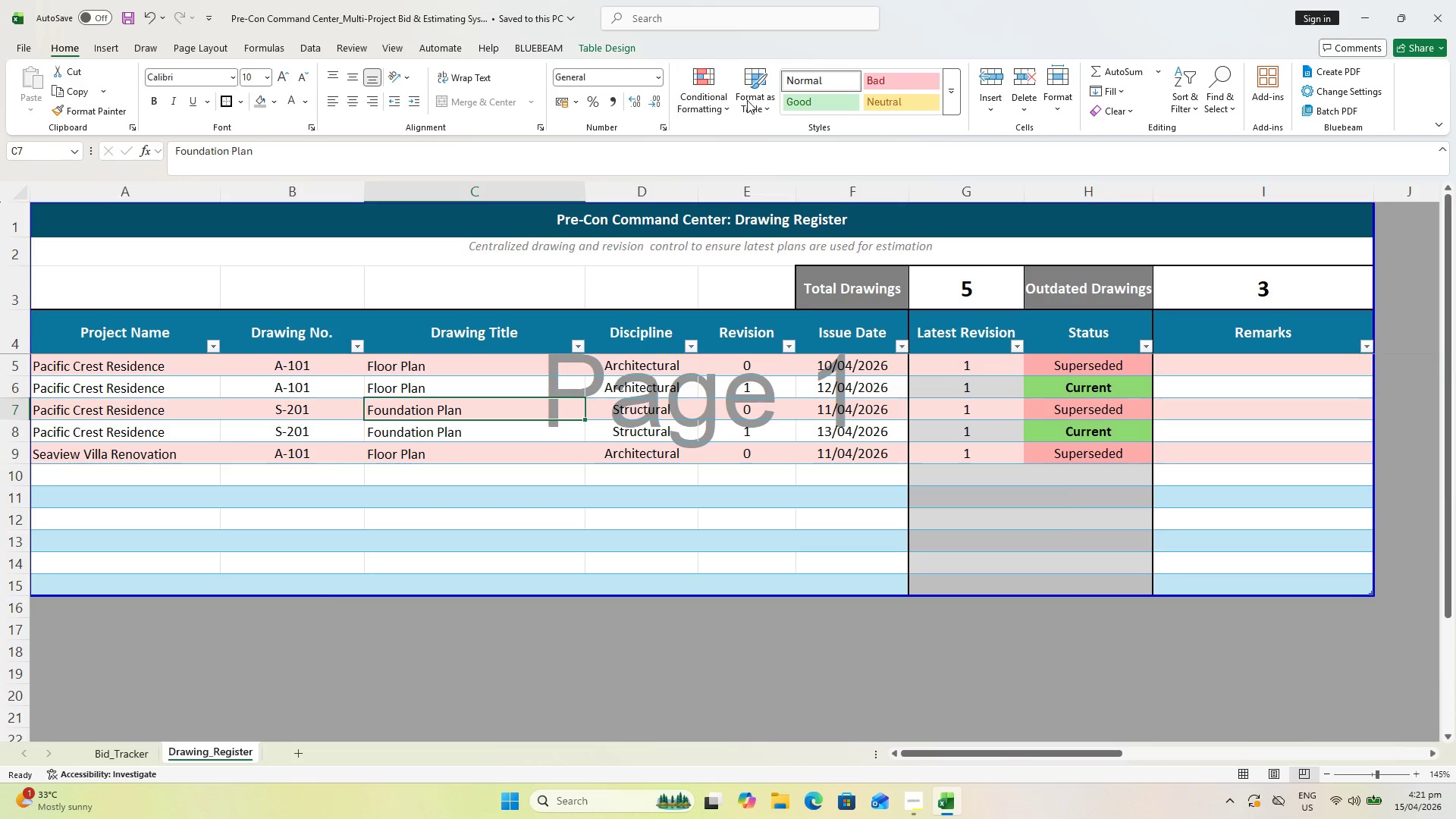 
left_click([693, 113])
 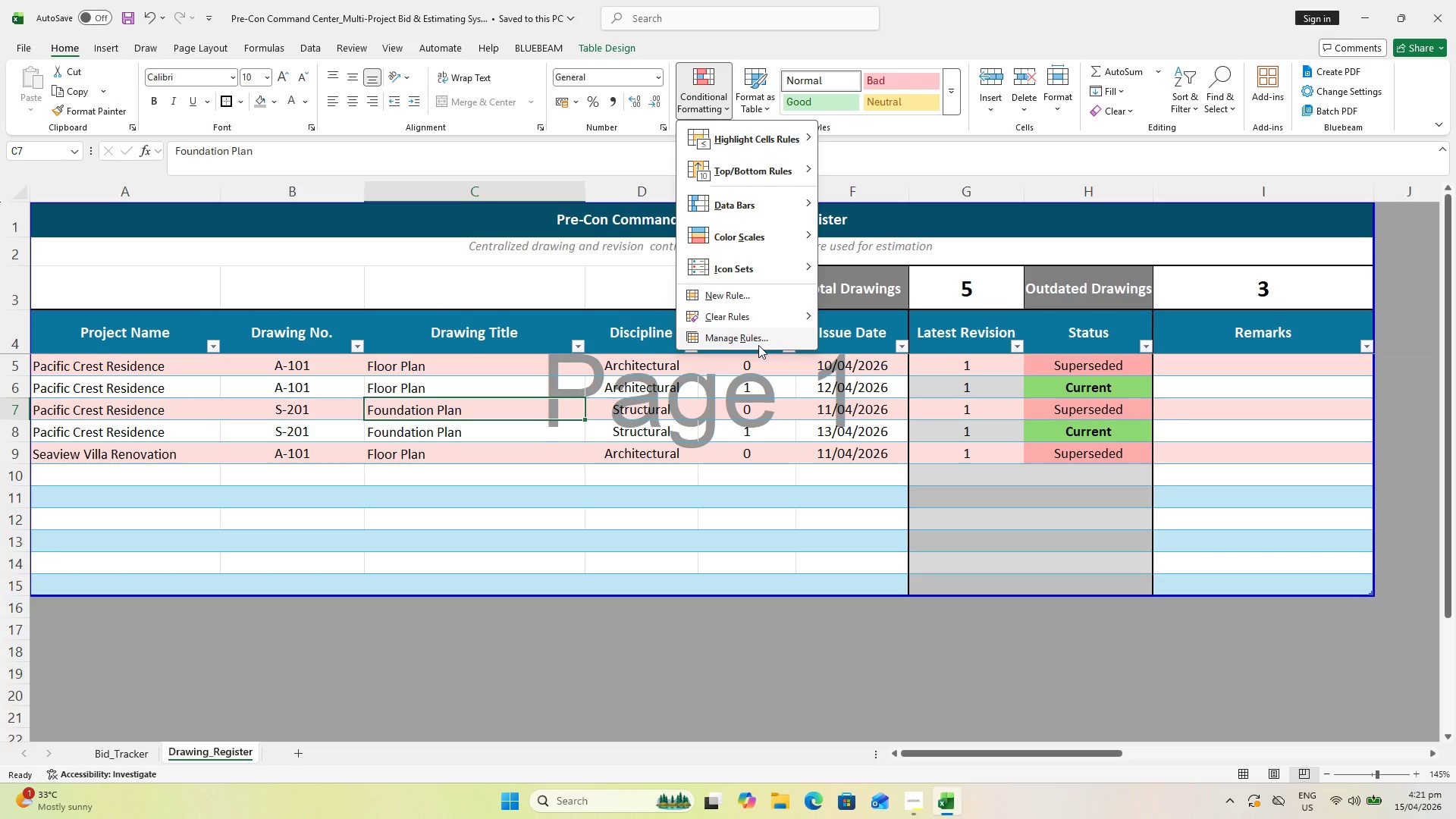 
left_click([758, 345])
 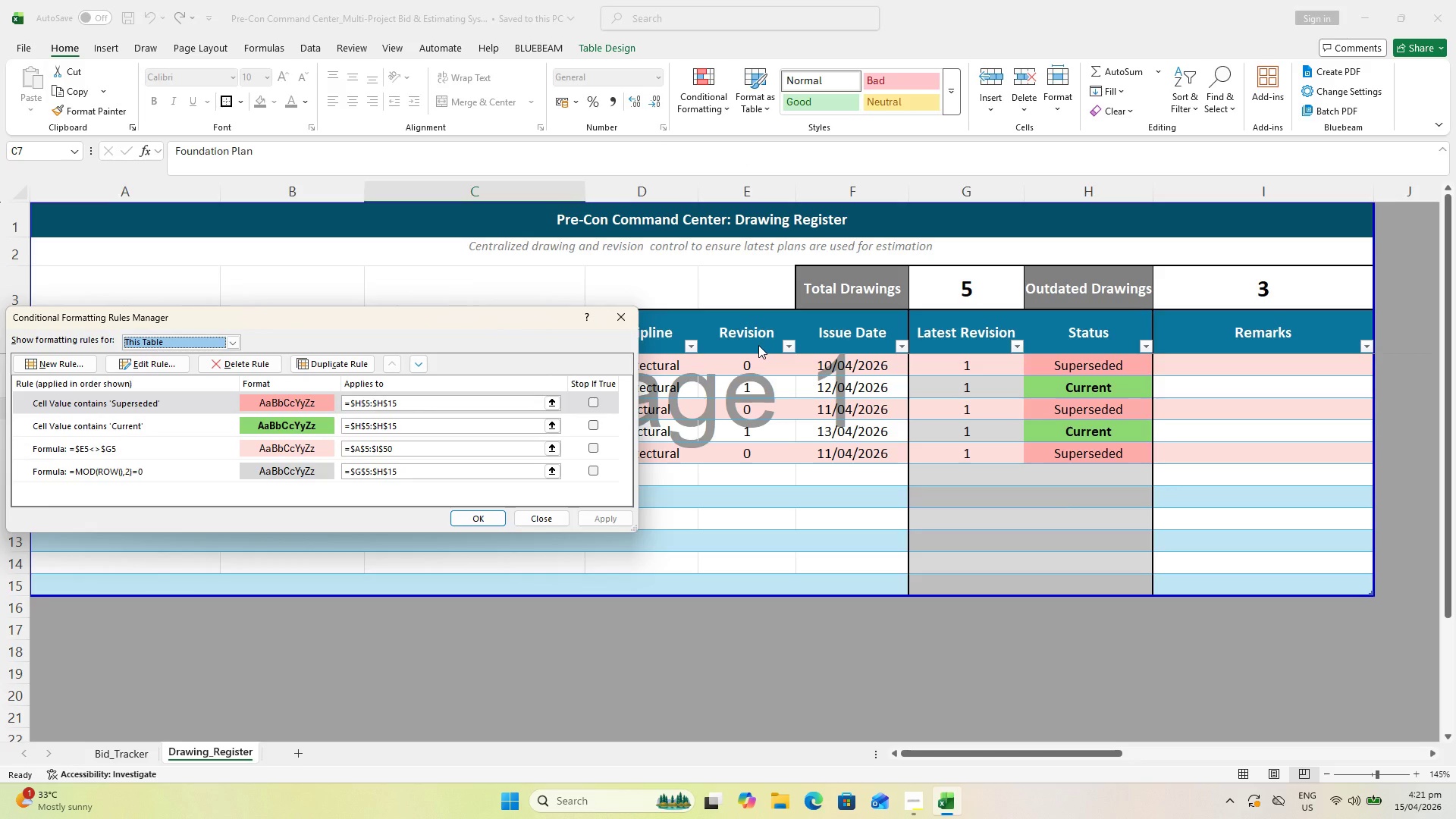 
wait(7.5)
 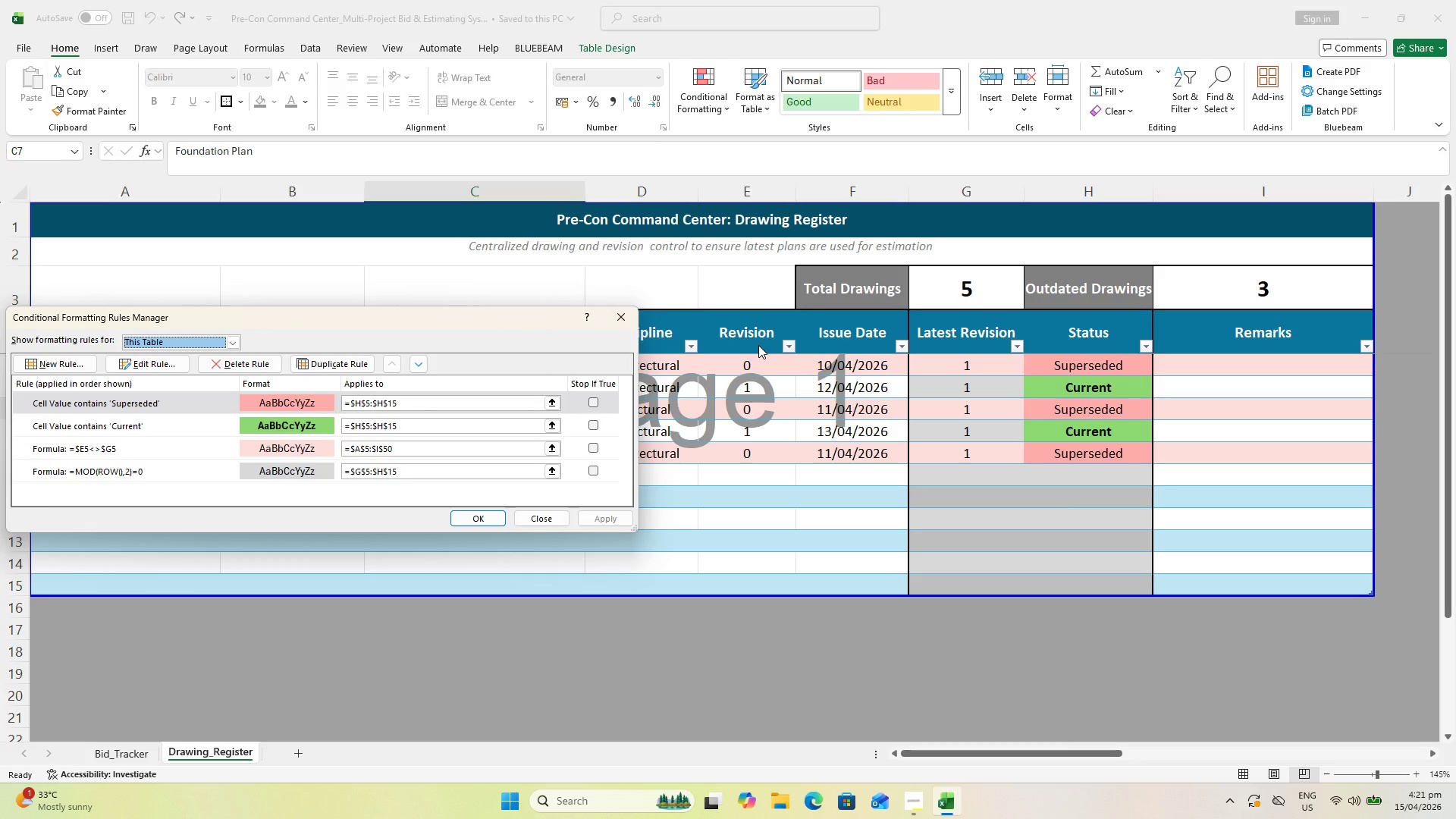 
left_click_drag(start_coordinate=[403, 316], to_coordinate=[811, 328])
 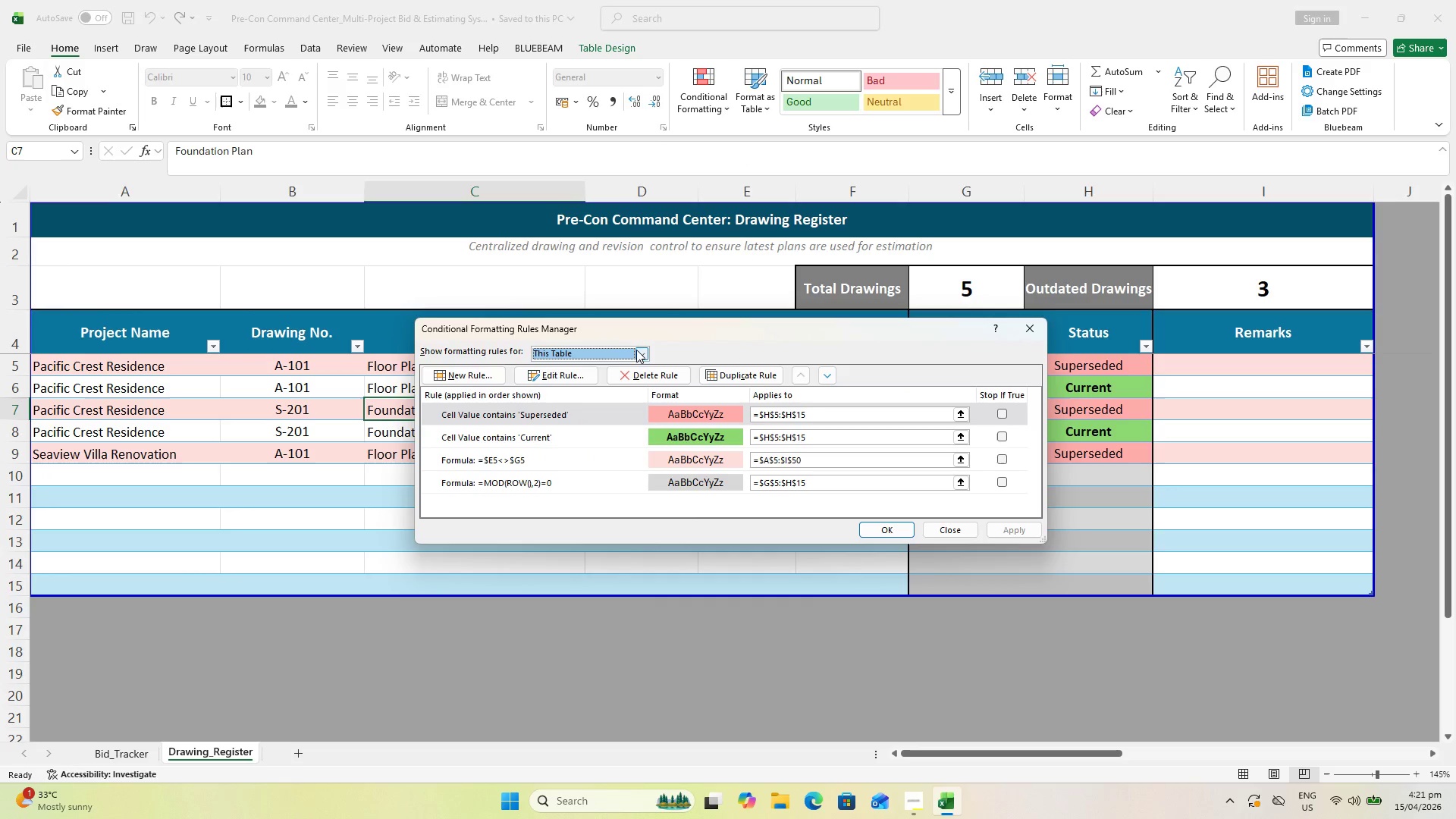 
left_click([639, 350])
 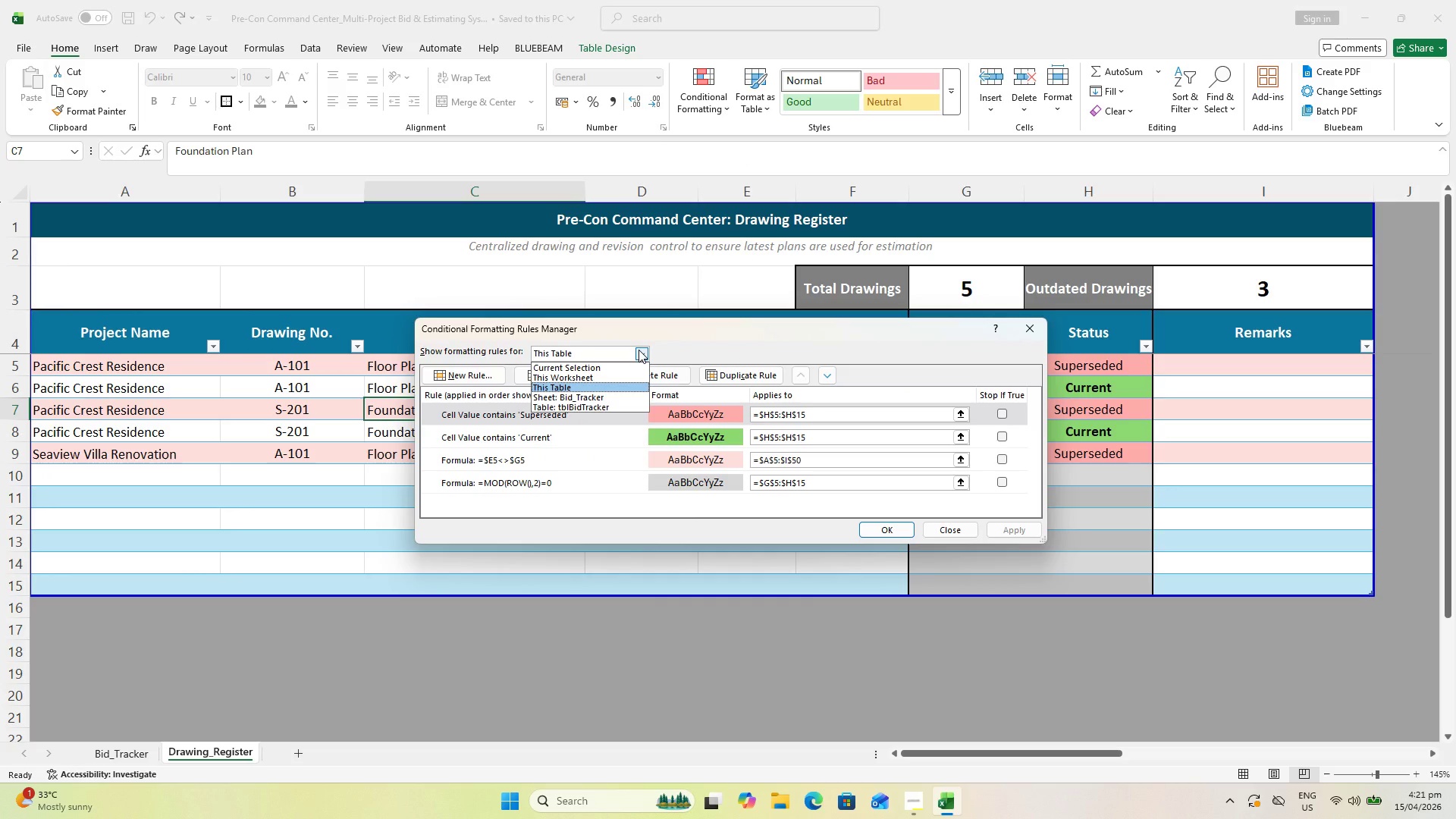 
left_click([596, 374])
 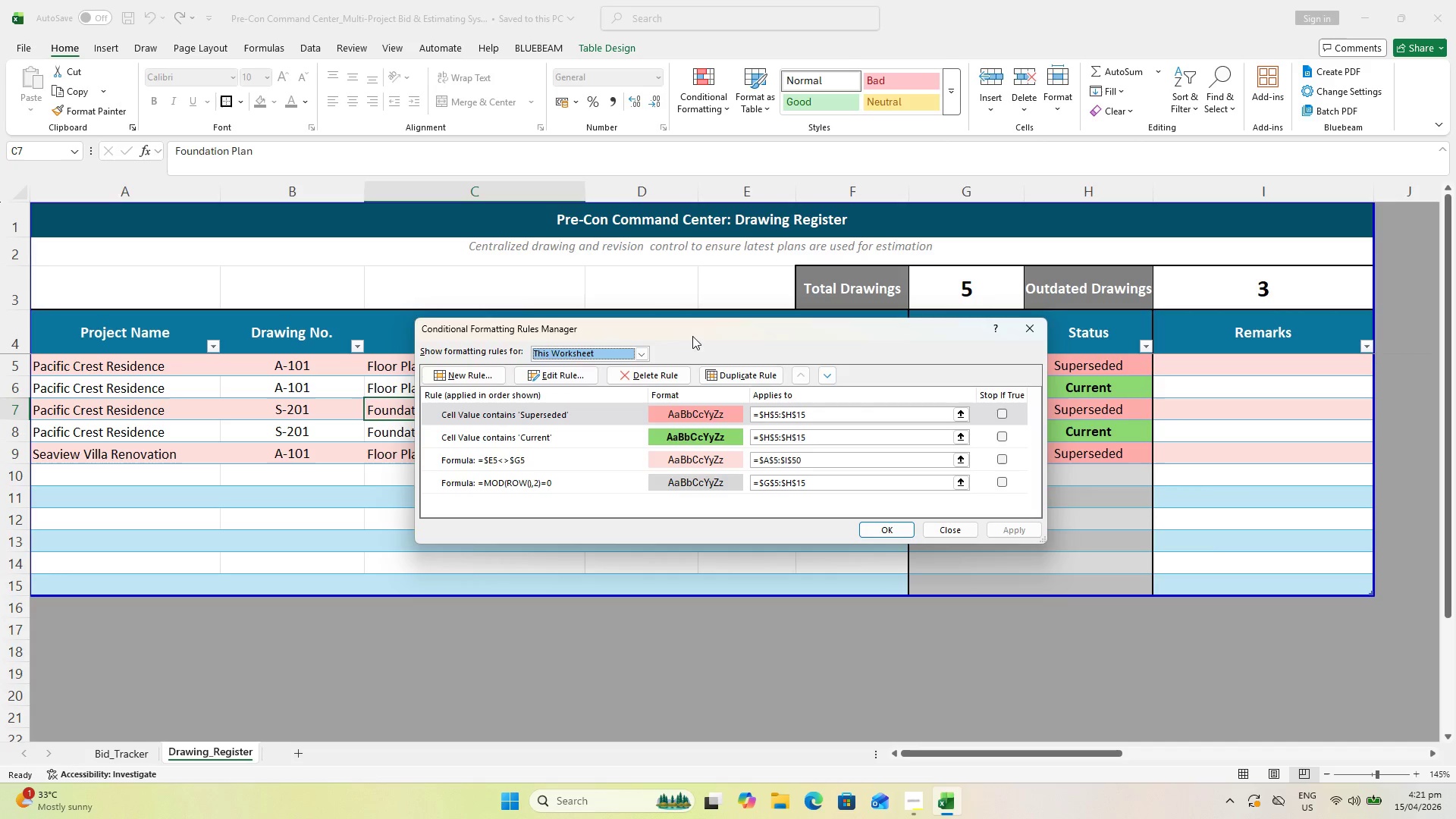 
left_click_drag(start_coordinate=[701, 332], to_coordinate=[861, 436])
 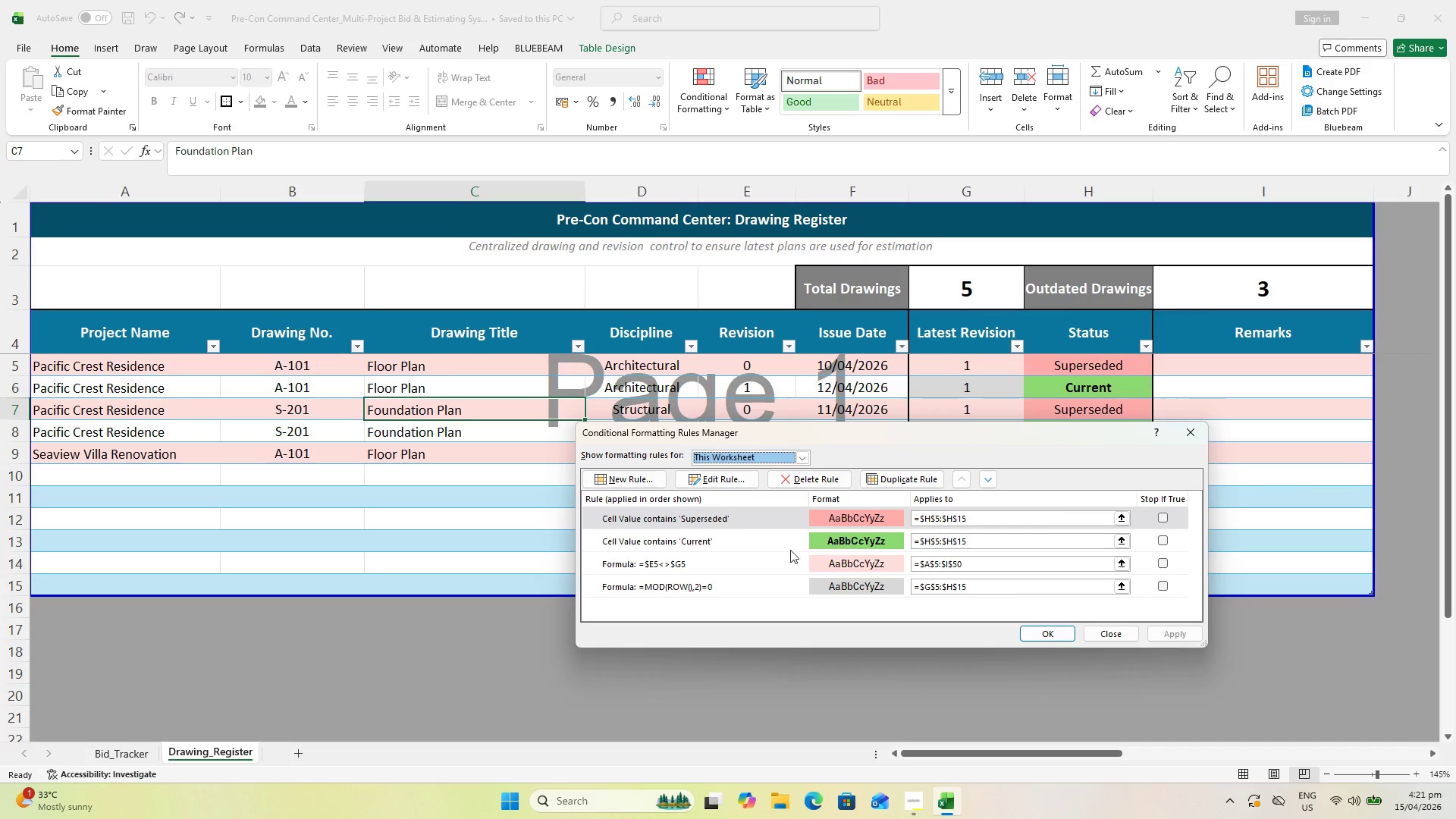 
wait(7.01)
 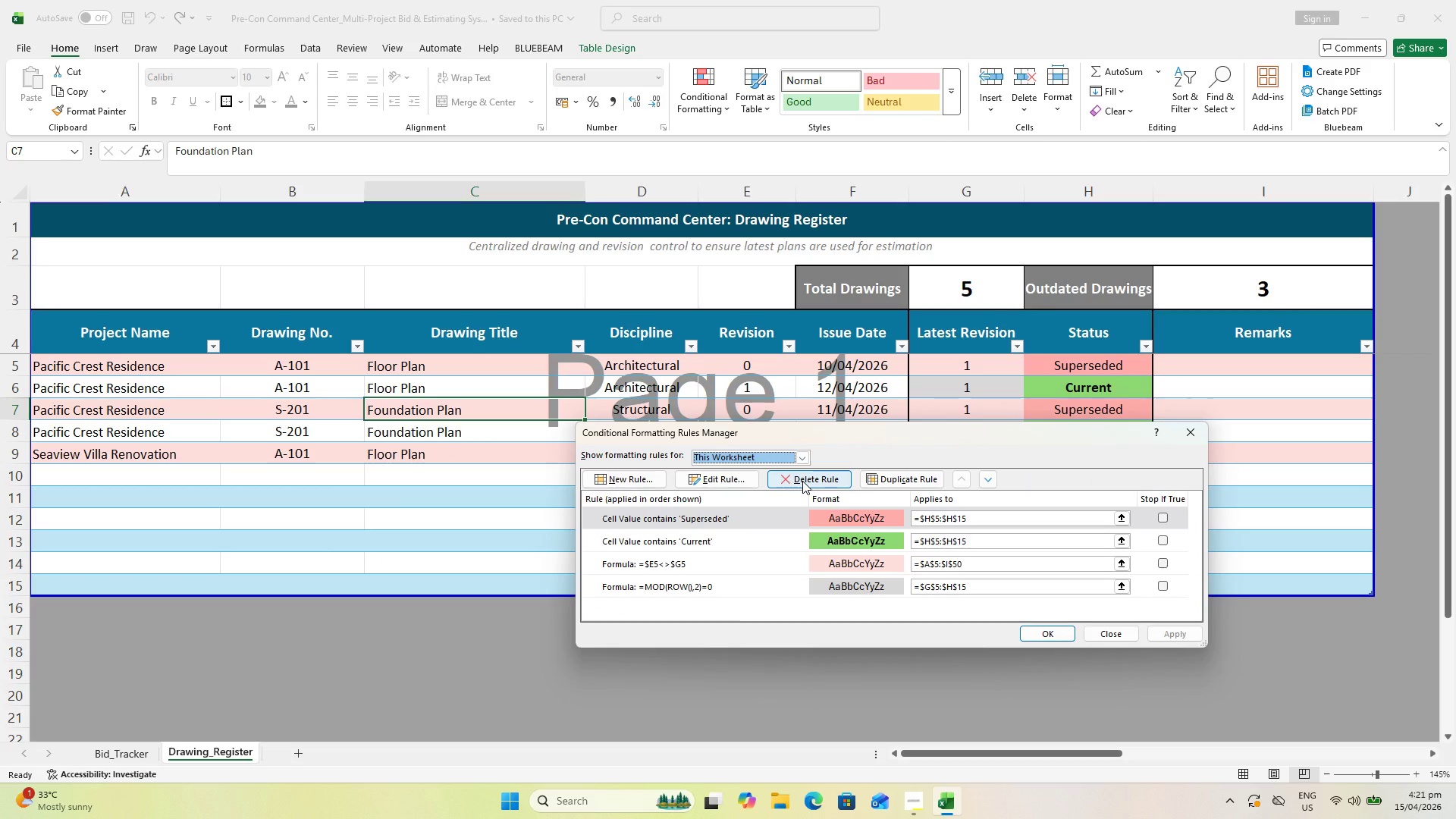 
left_click([610, 564])
 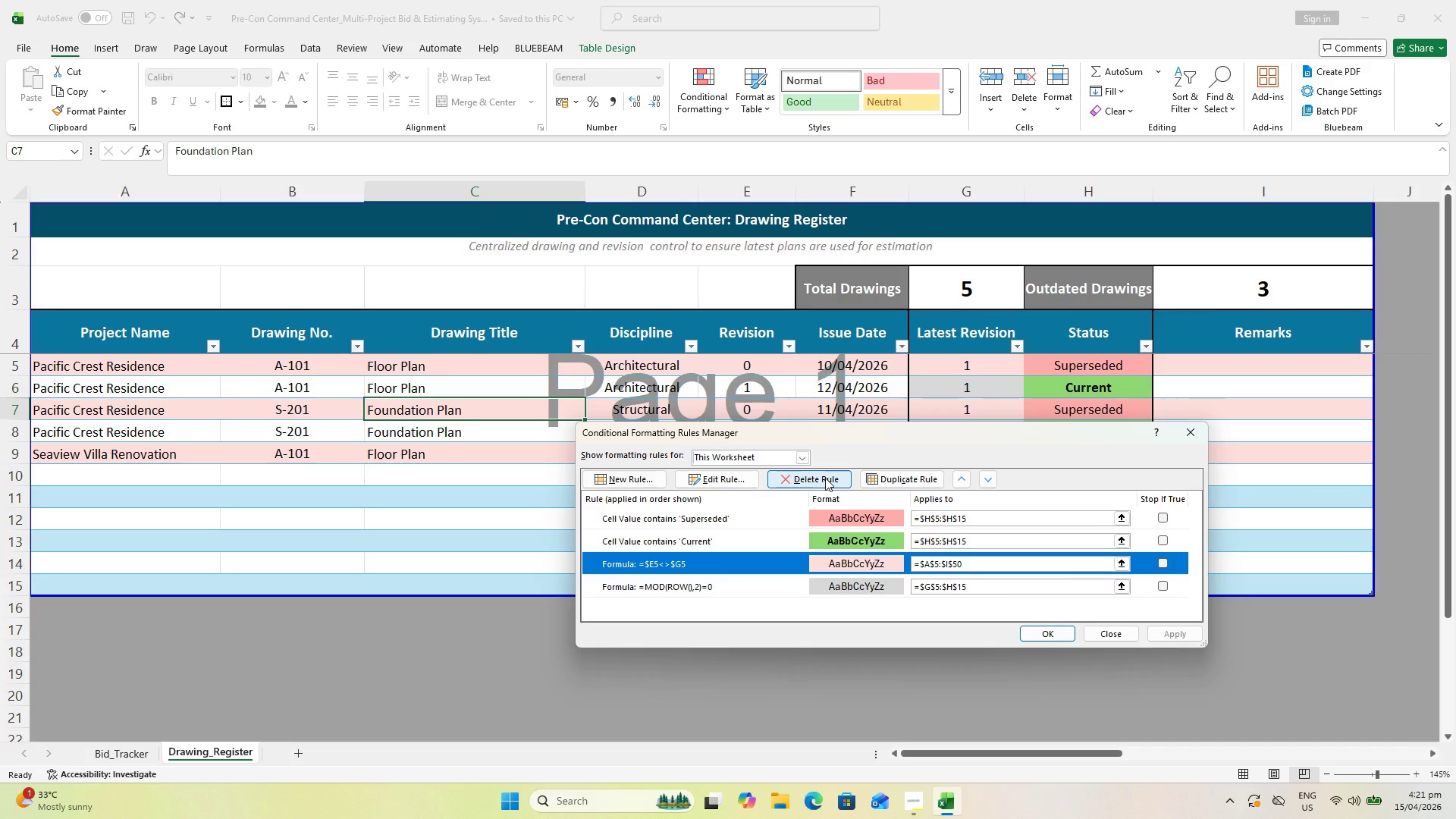 
wait(7.25)
 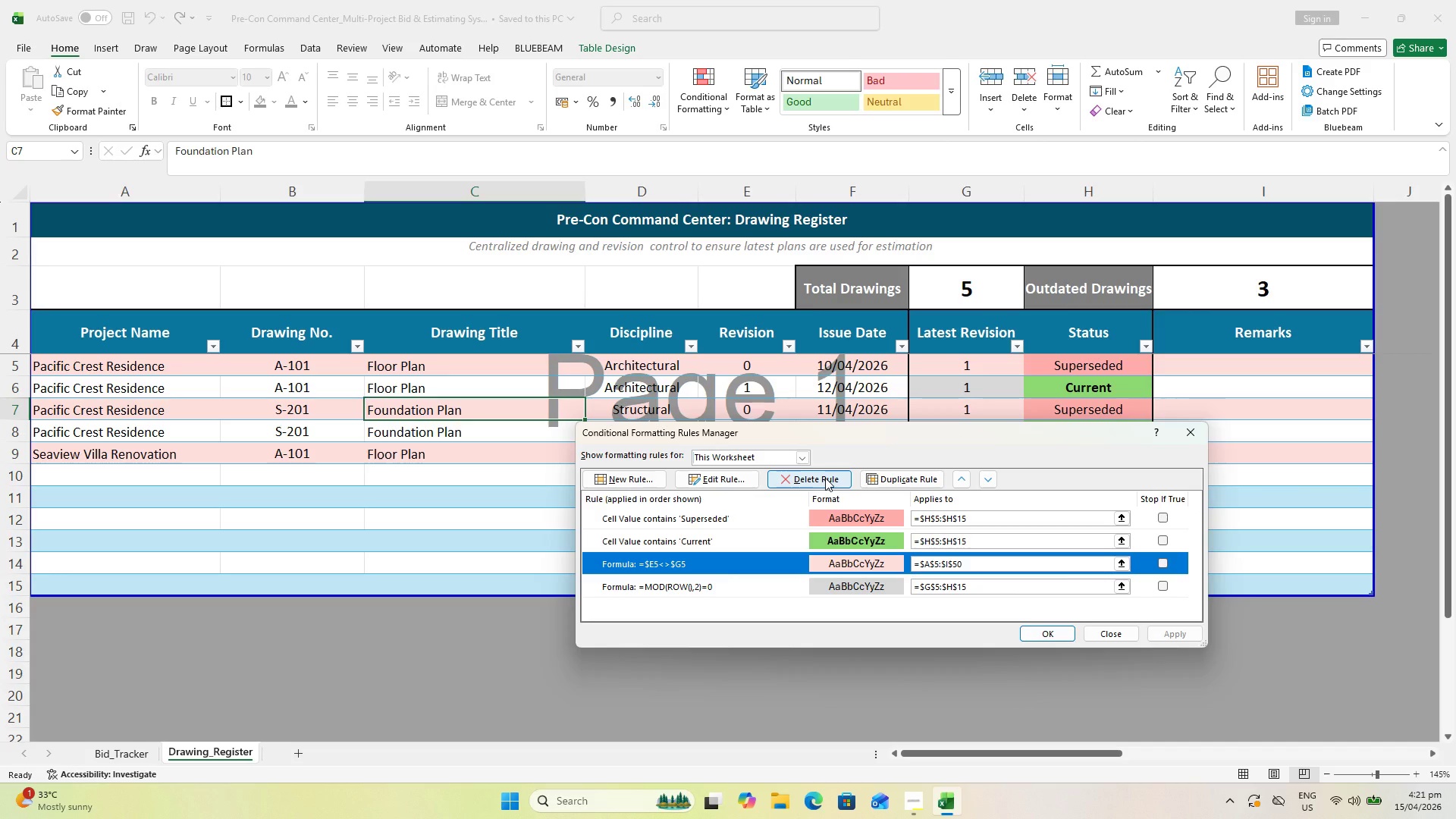 
left_click([825, 478])
 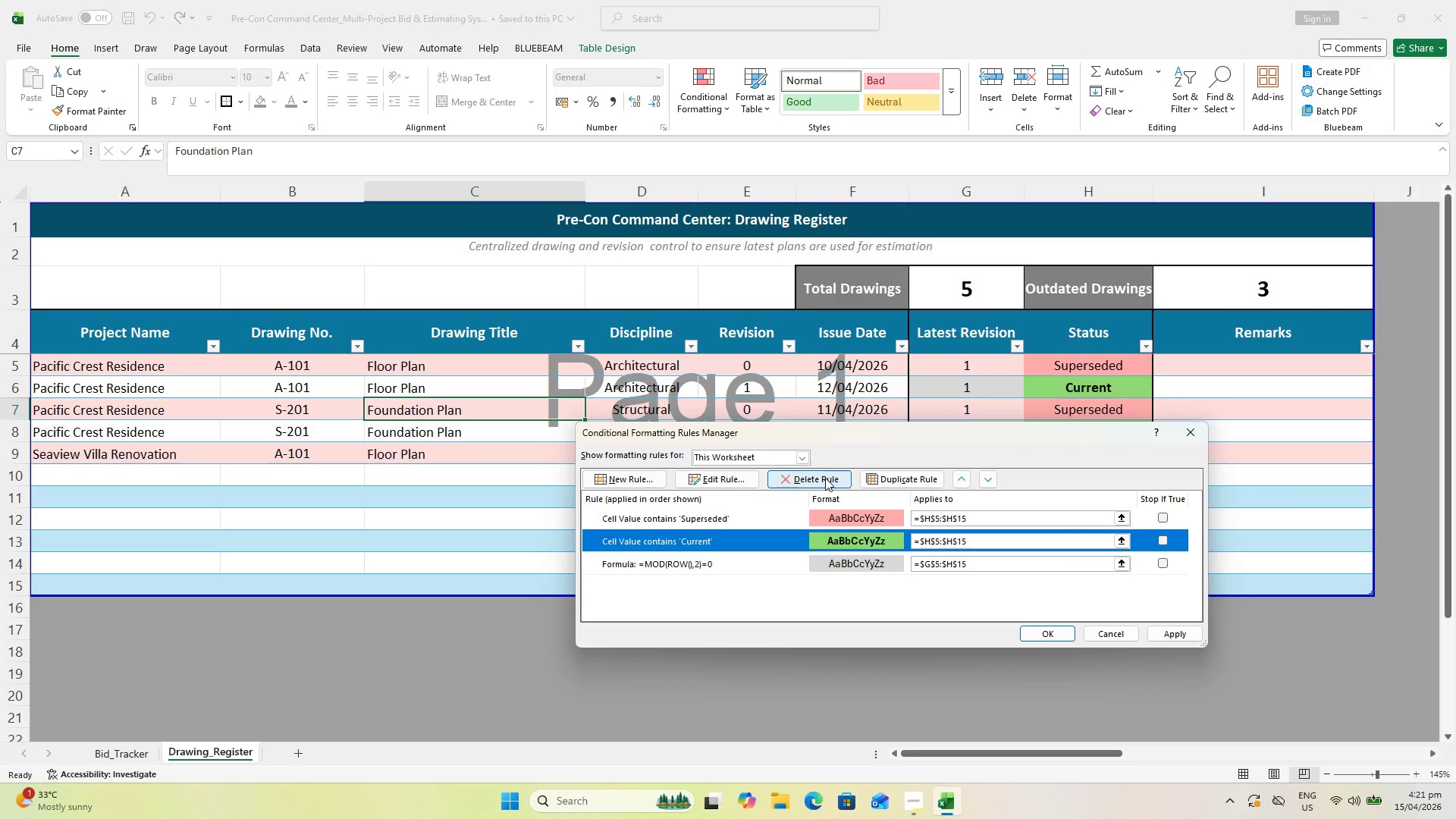 
wait(8.22)
 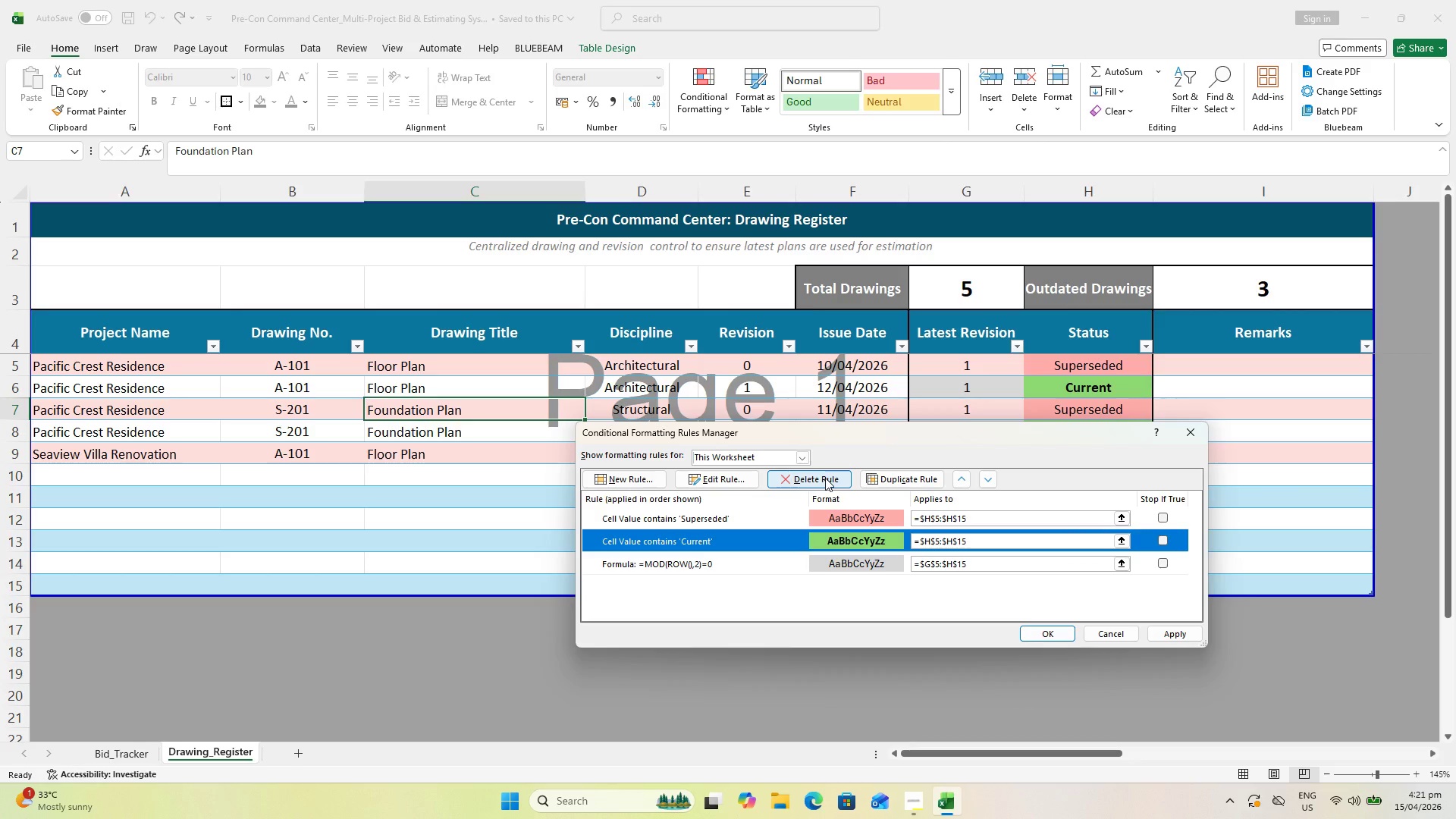 
left_click([1180, 635])
 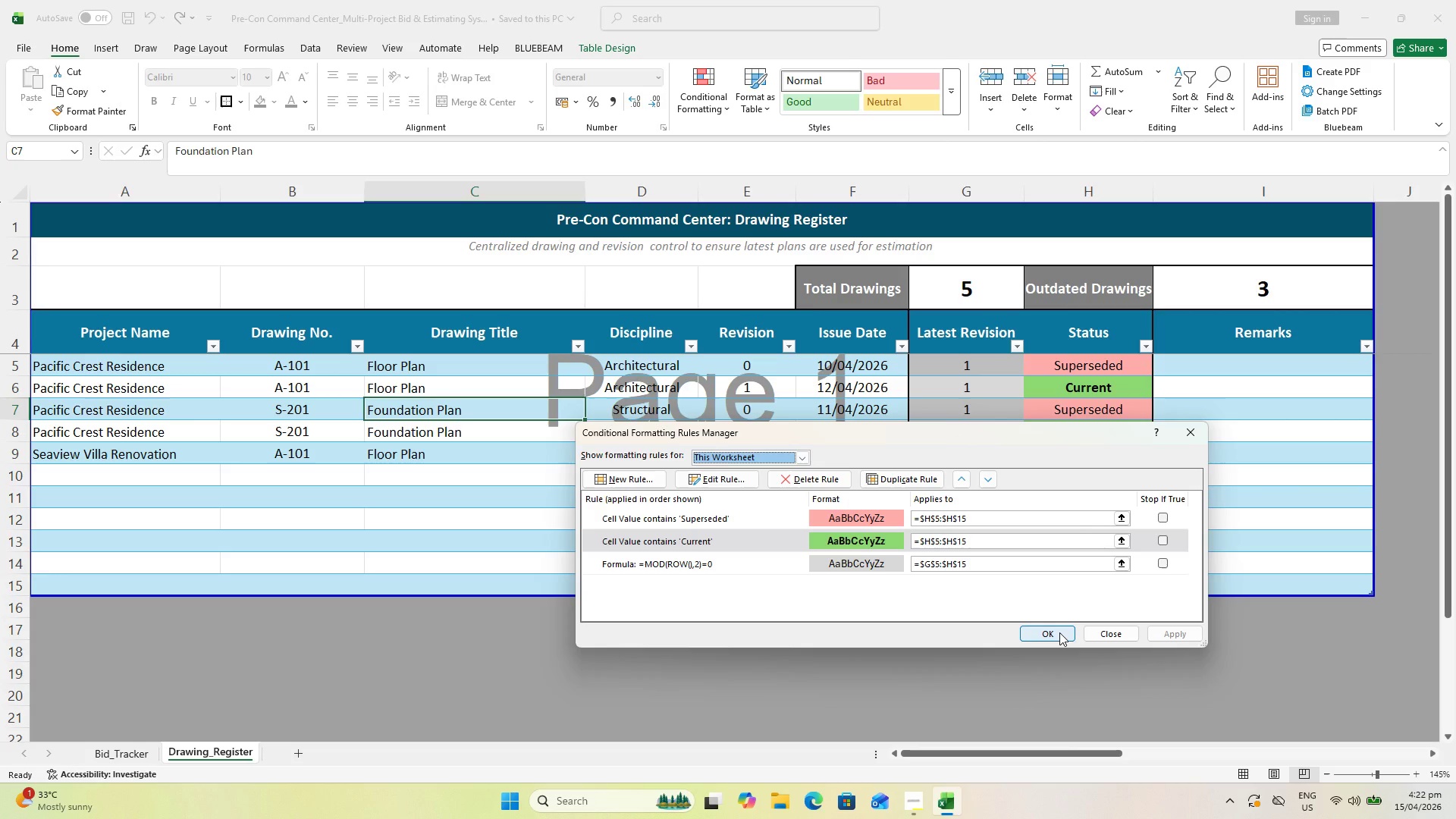 
wait(19.25)
 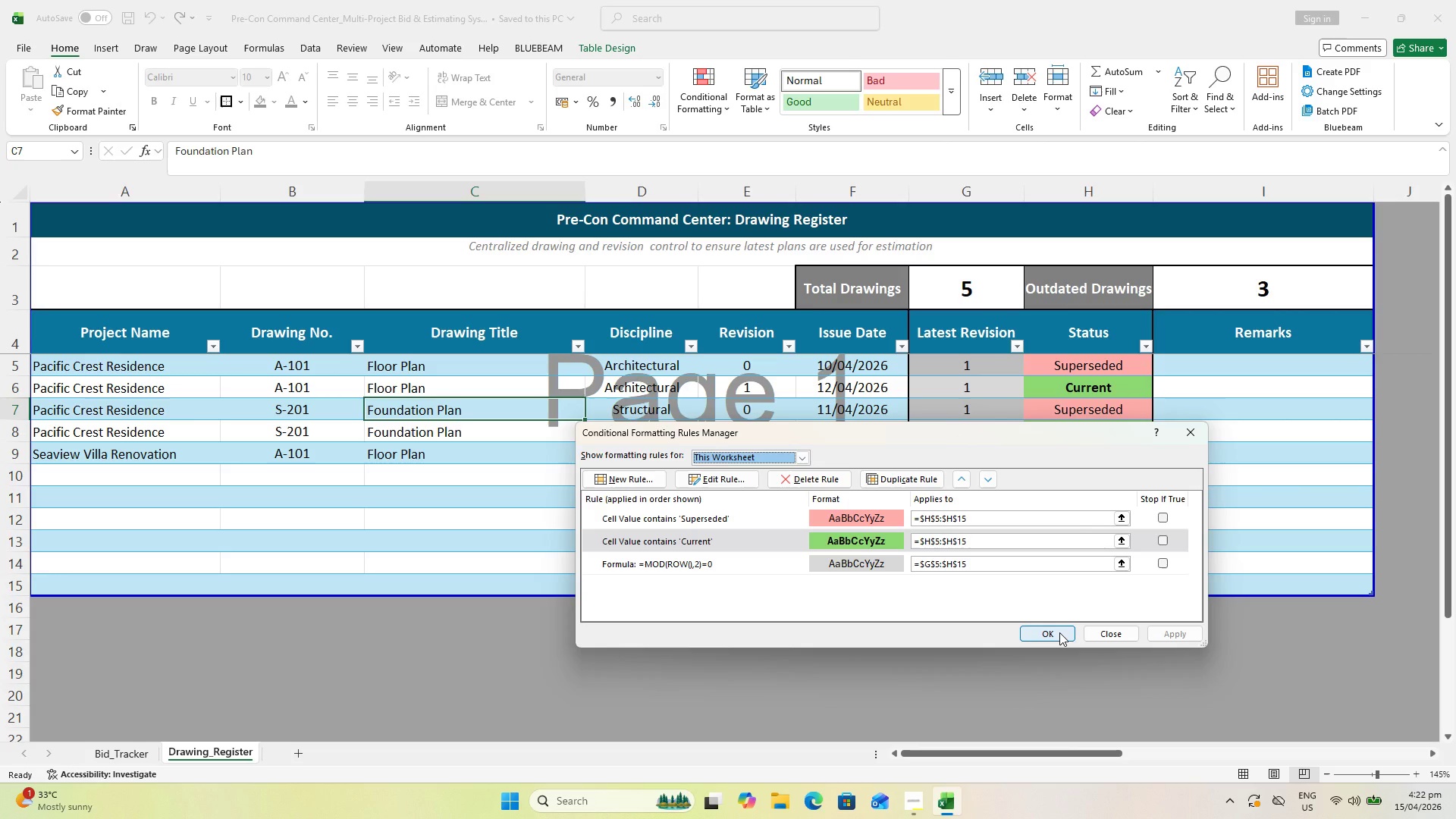 
left_click([1056, 627])
 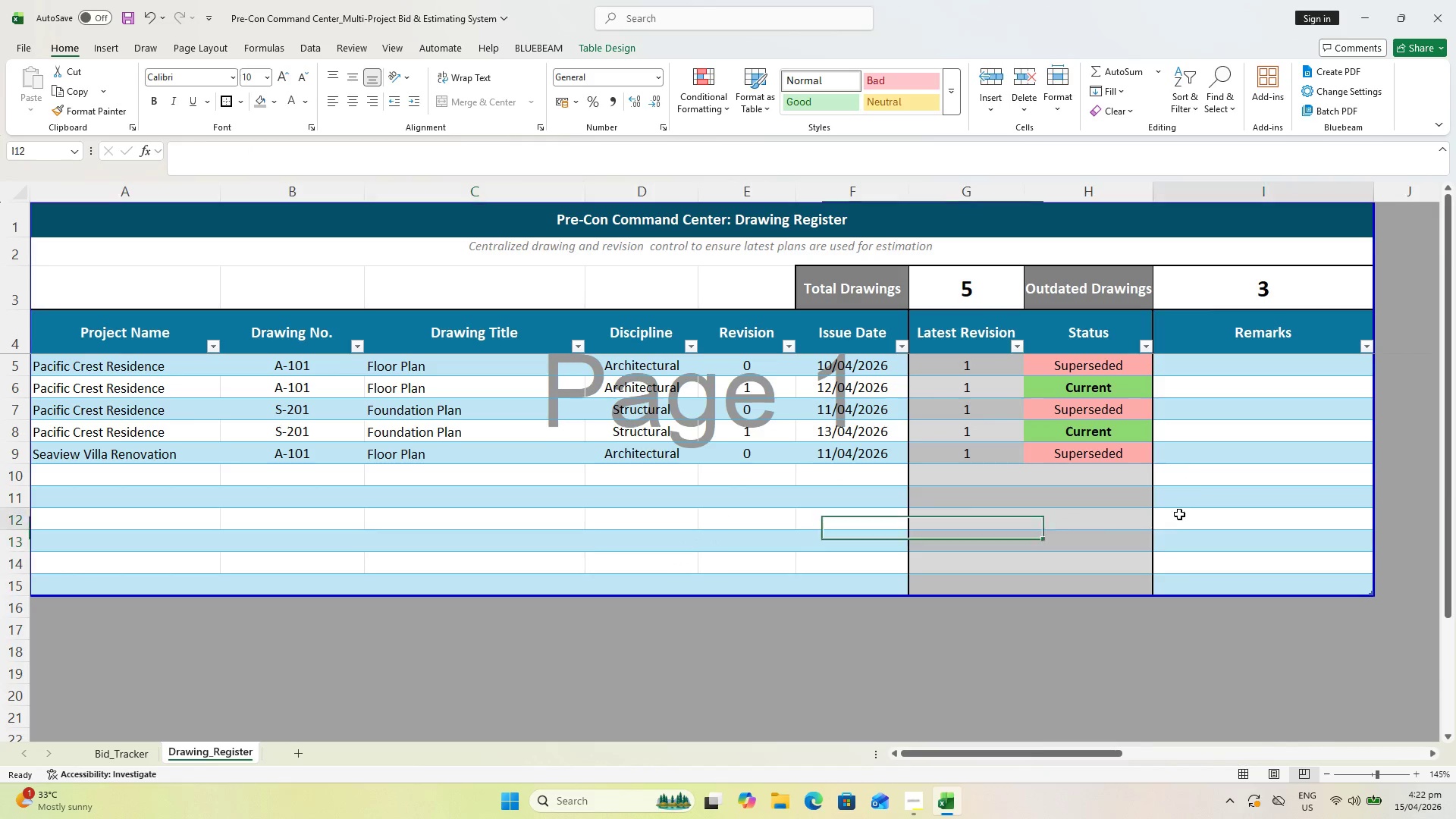 
left_click([484, 563])
 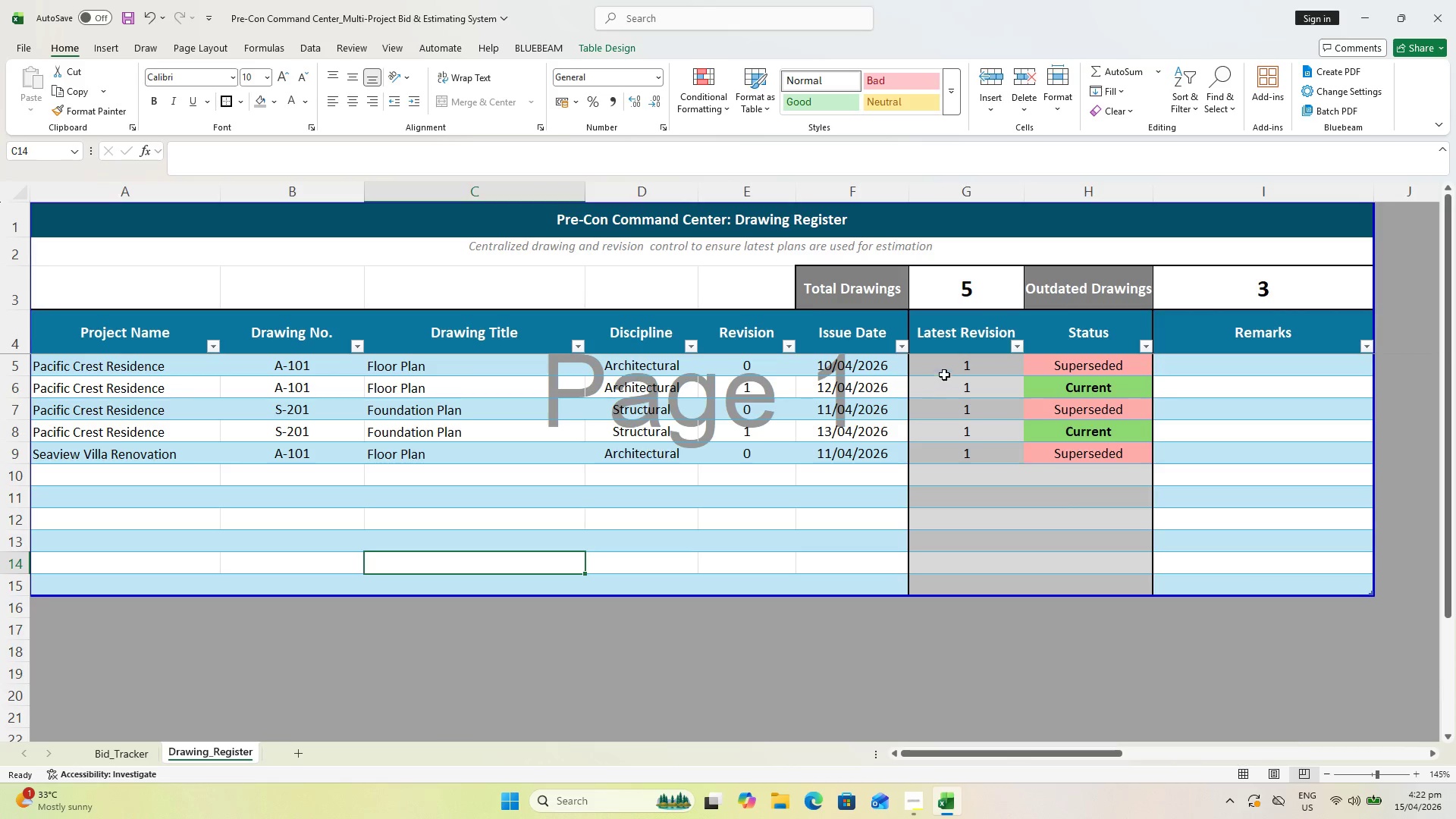 
left_click([949, 369])
 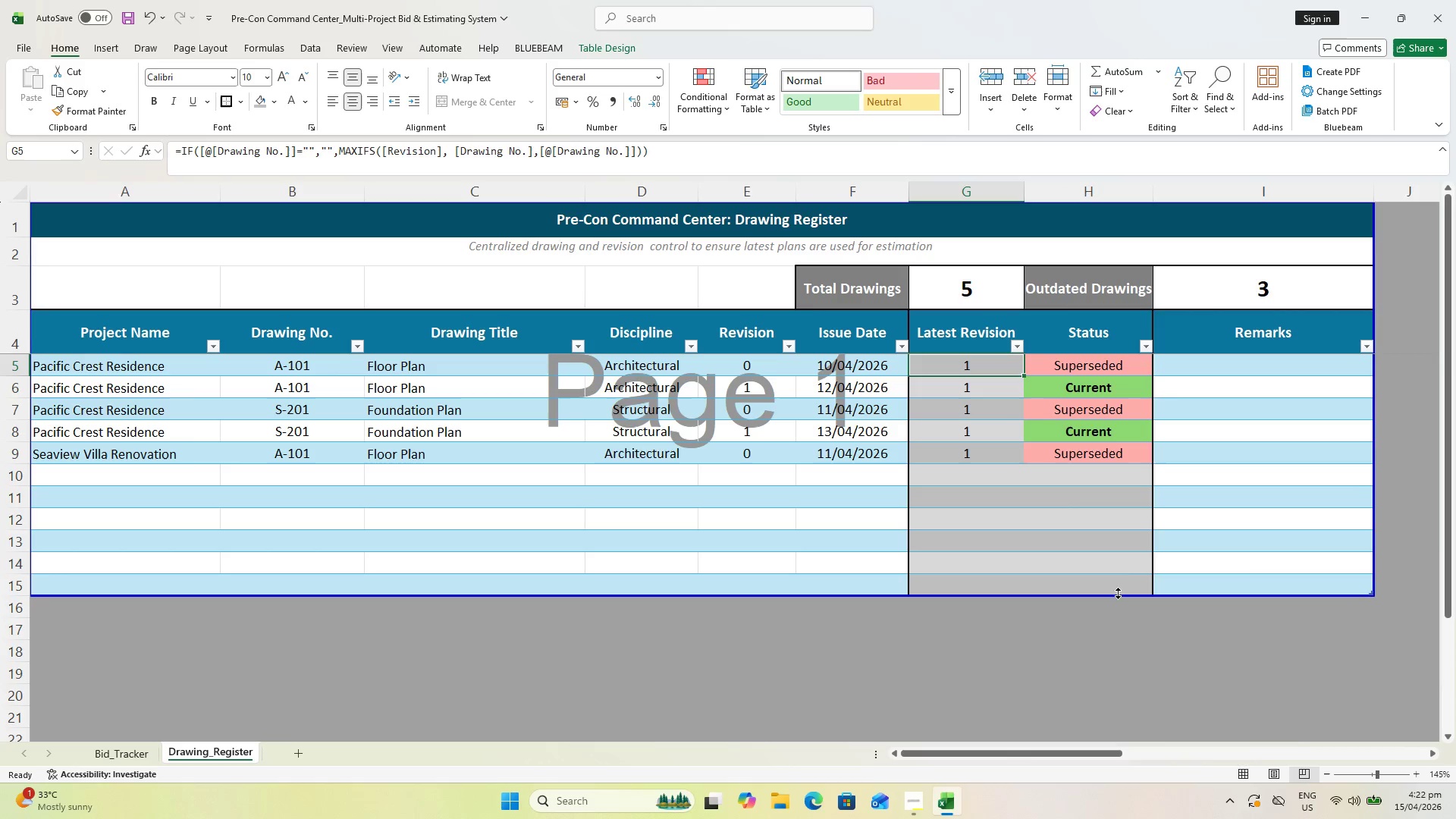 
hold_key(key=ShiftLeft, duration=0.52)
 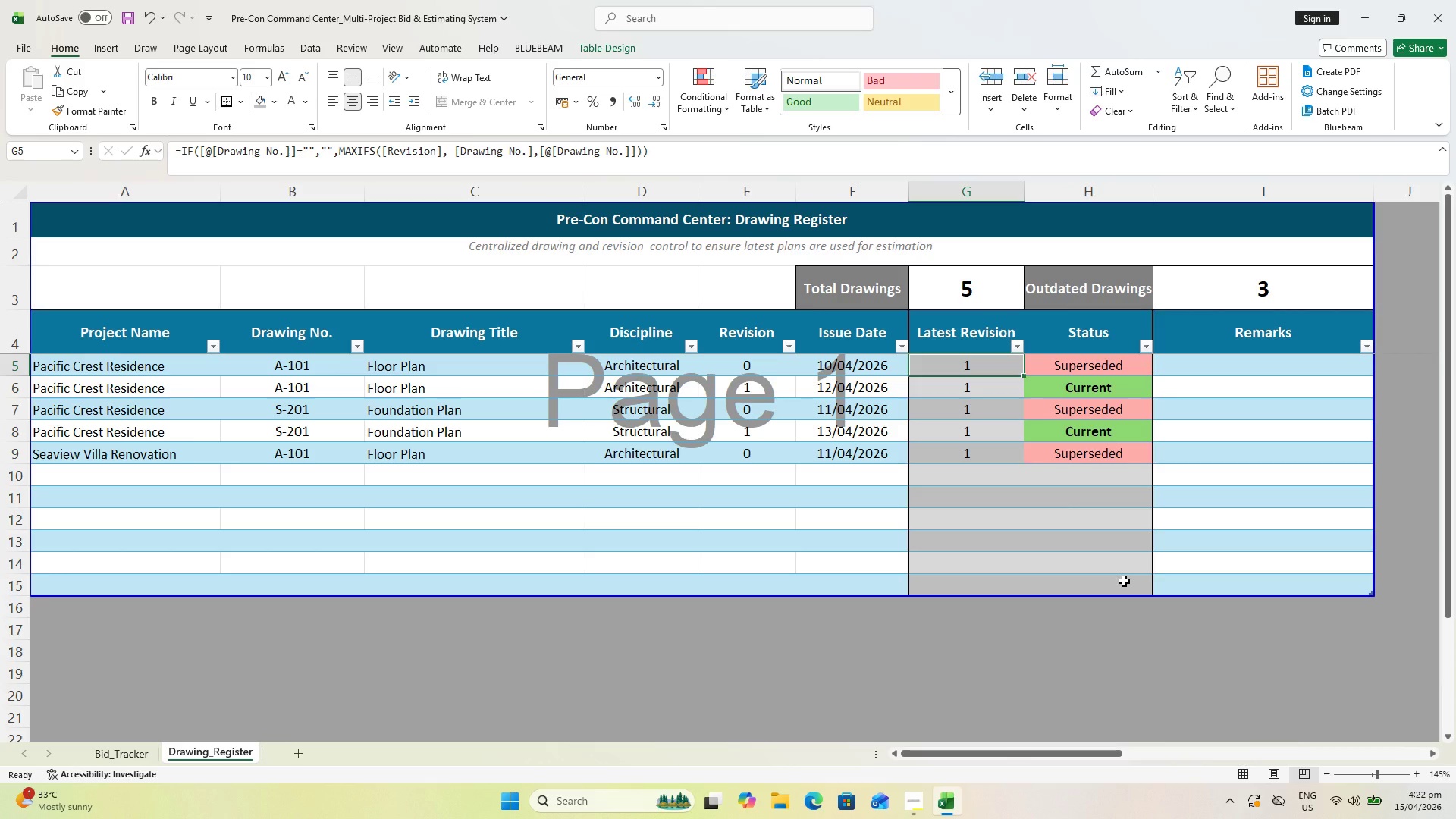 
hold_key(key=ShiftLeft, duration=0.34)
left_click([1124, 580])
 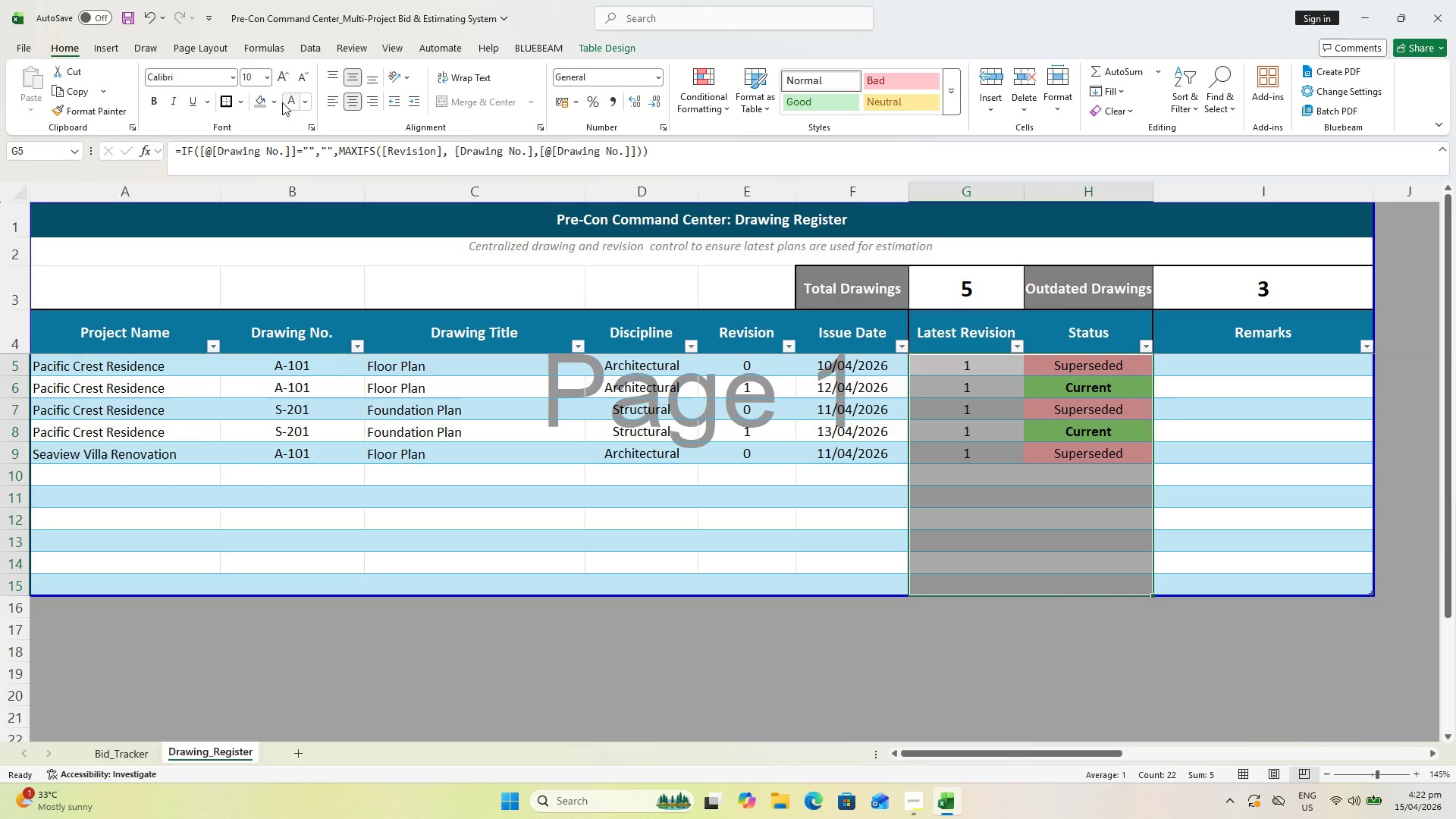 
left_click([279, 103])
 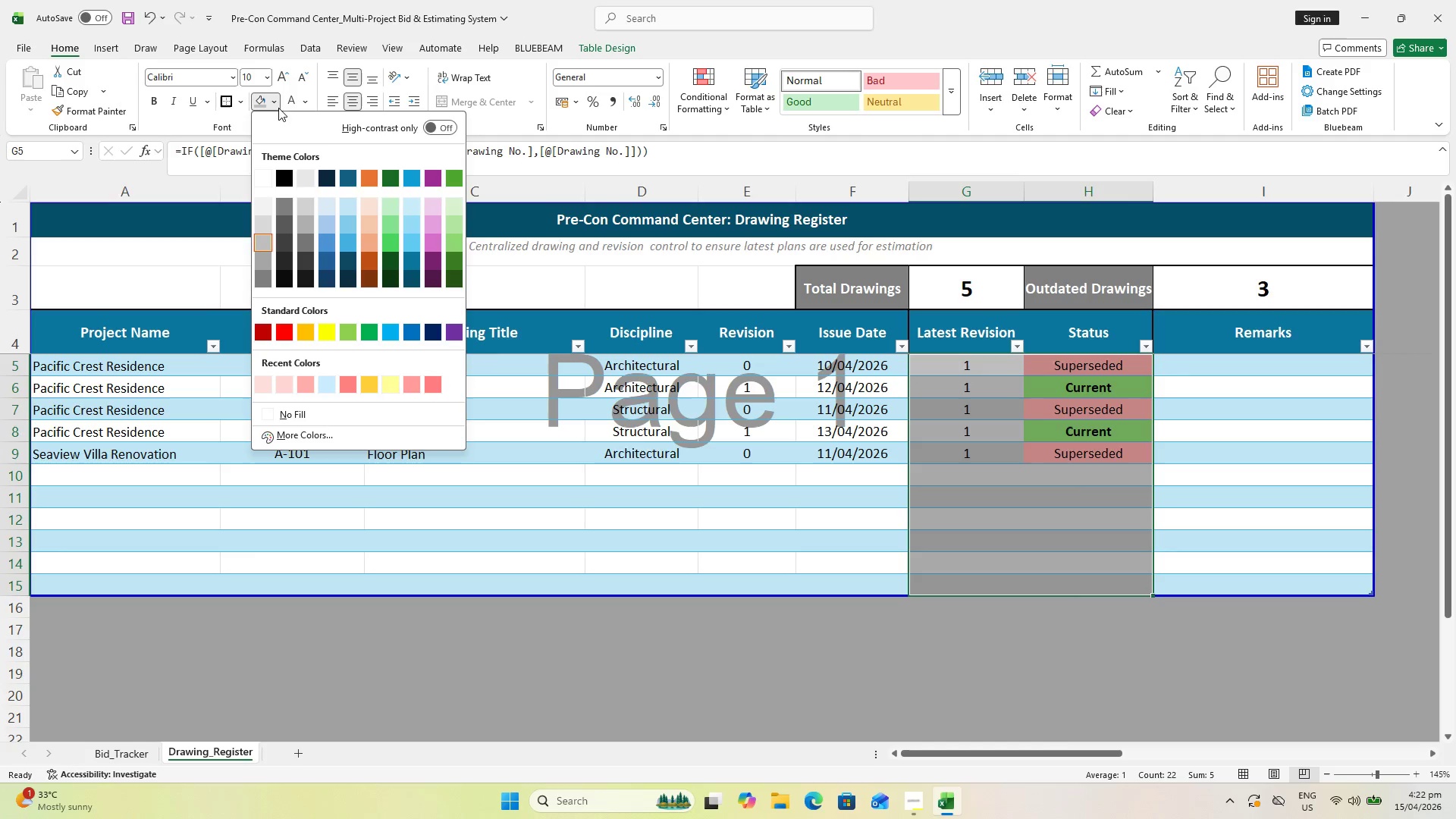 
key(Escape)
 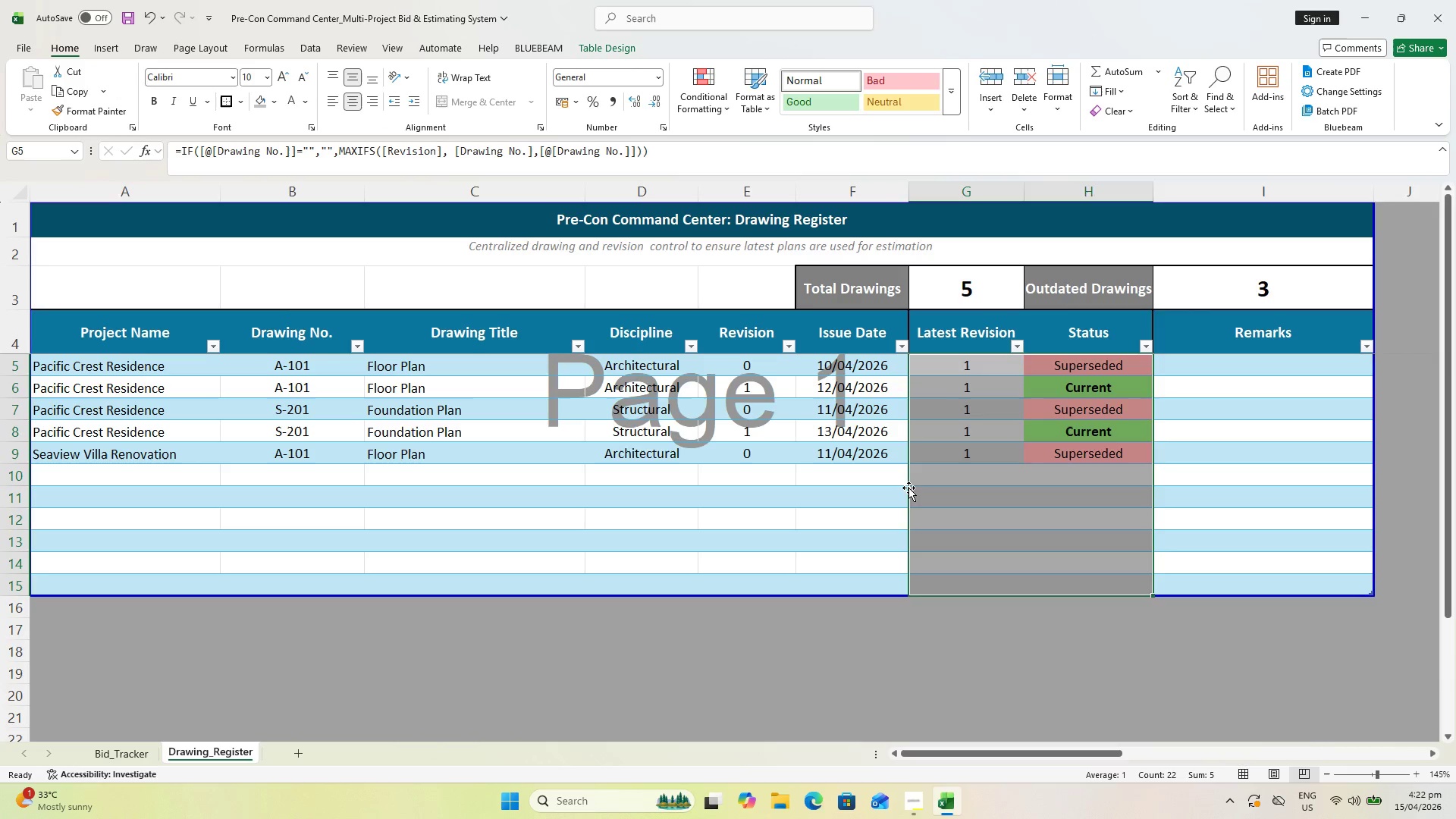 
left_click([911, 488])
 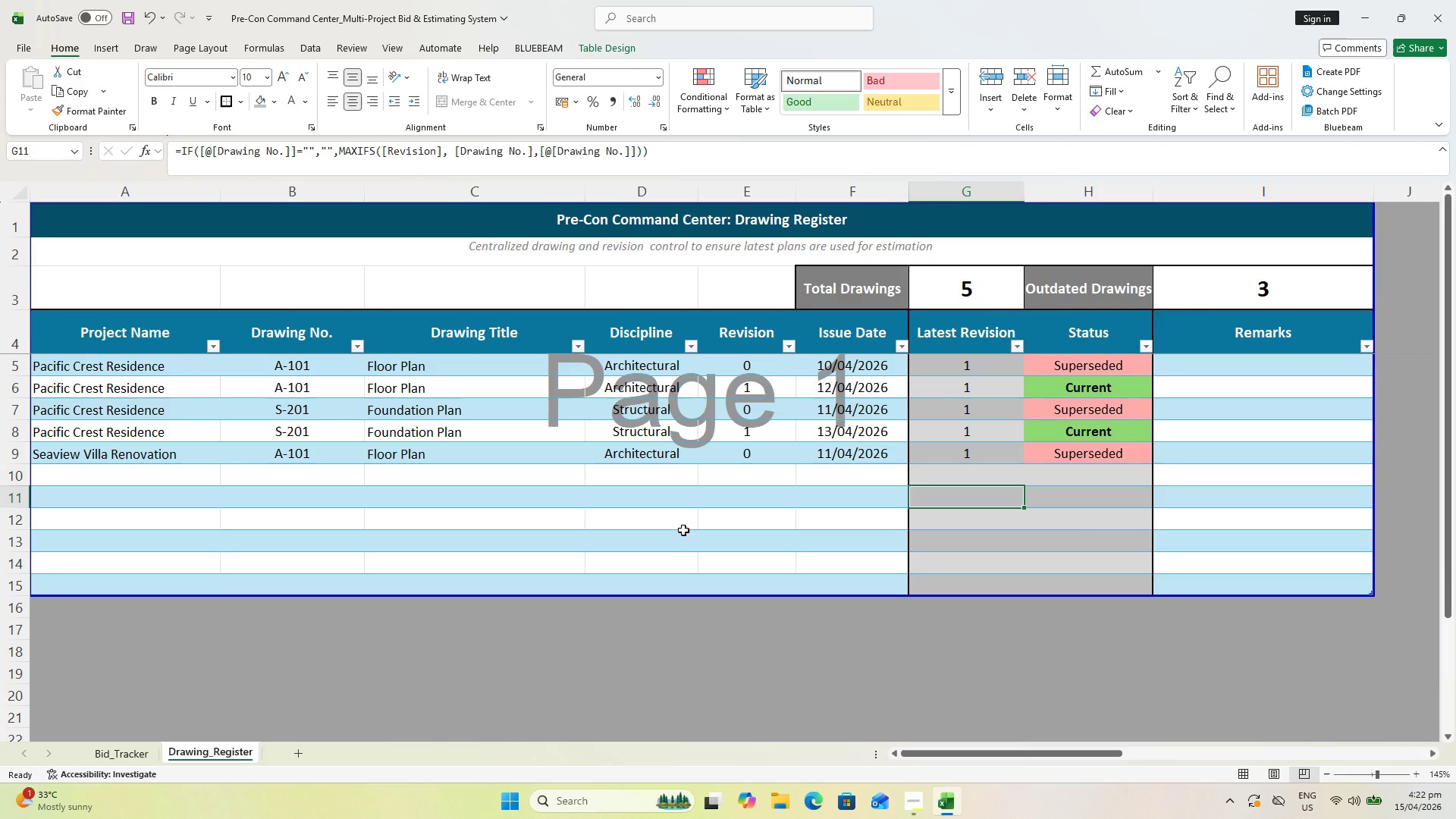 
wait(10.47)
 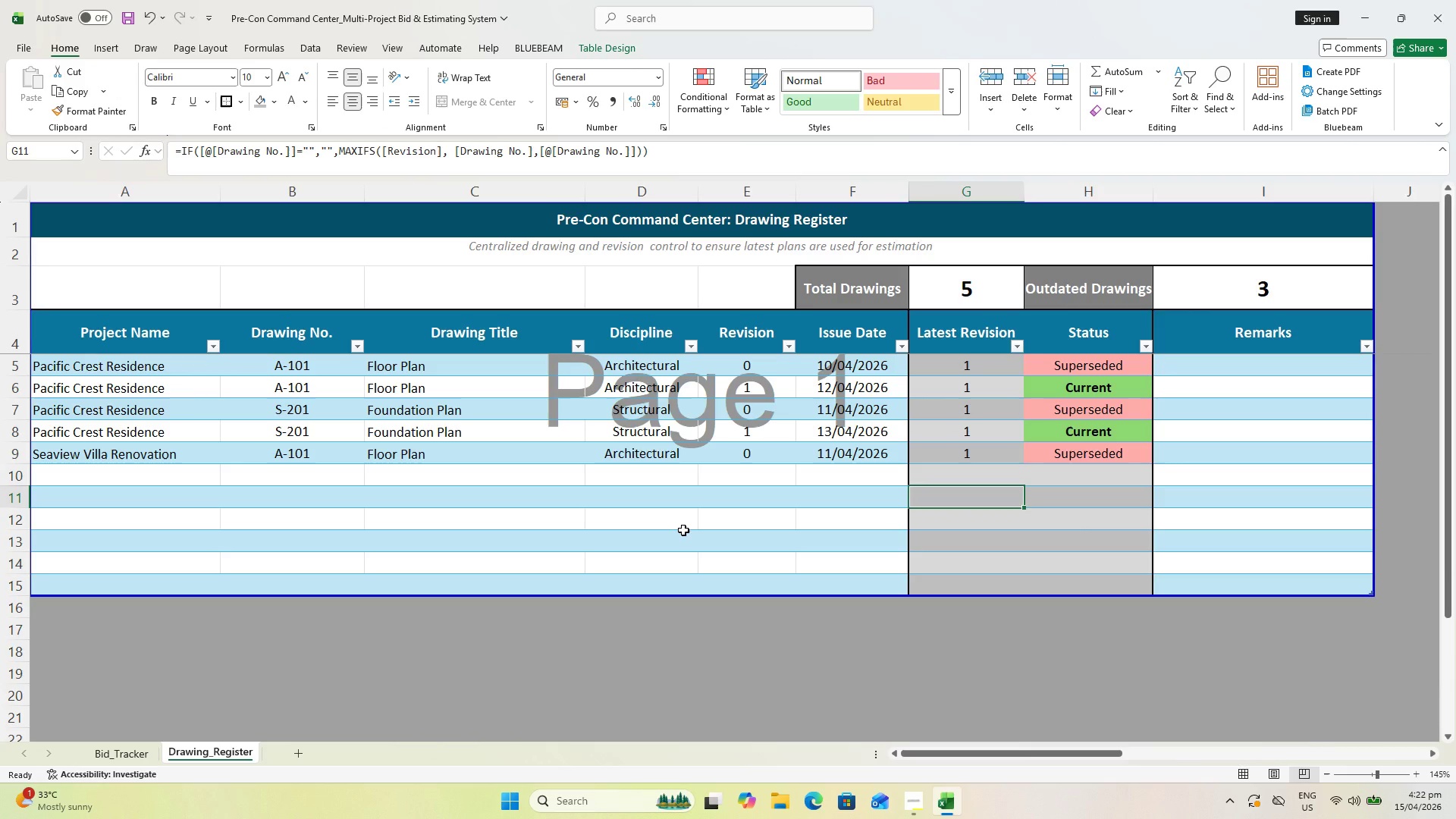 
hold_key(key=ShiftLeft, duration=0.55)
 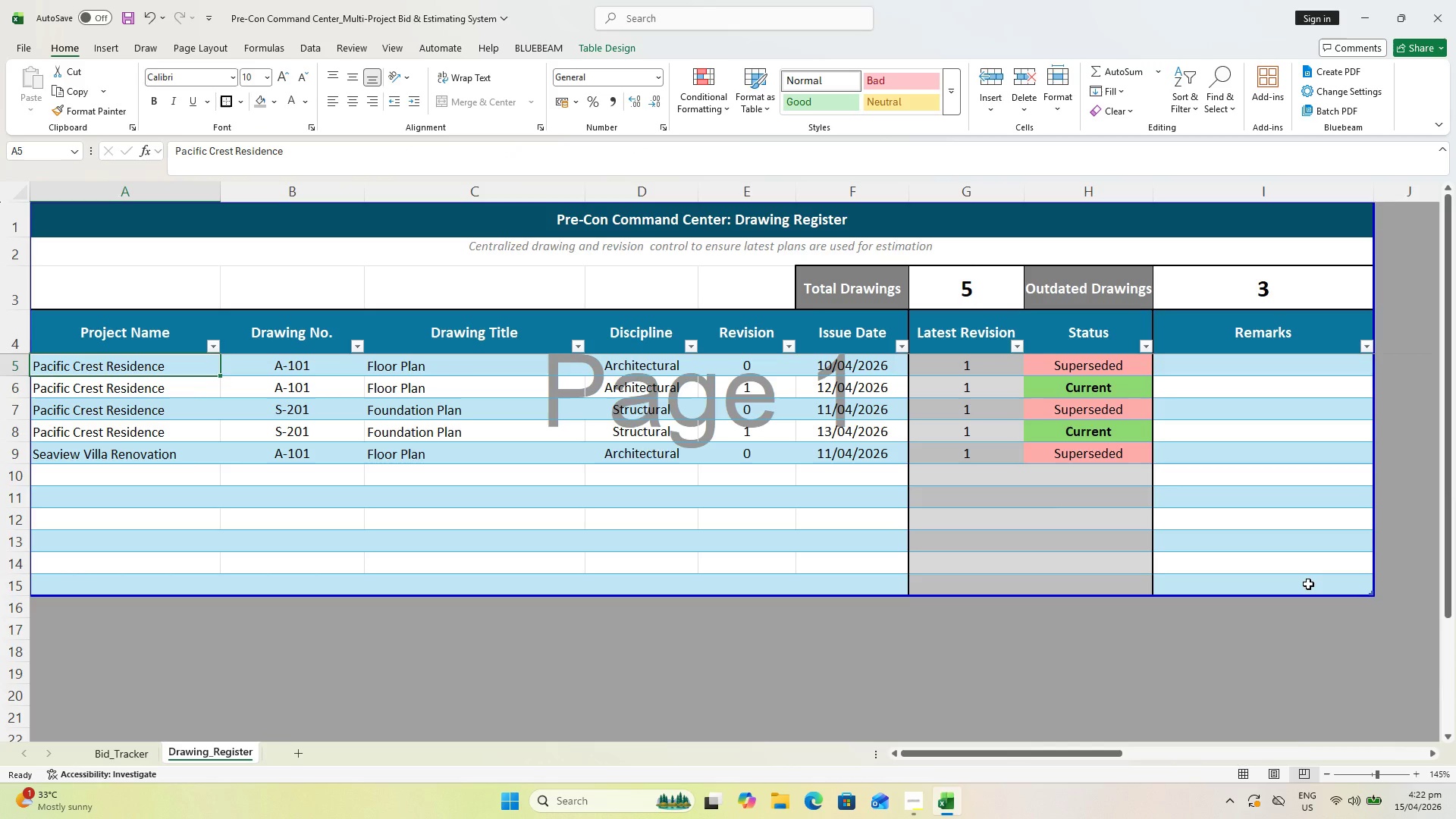 
hold_key(key=ShiftLeft, duration=0.45)
left_click([1312, 587])
 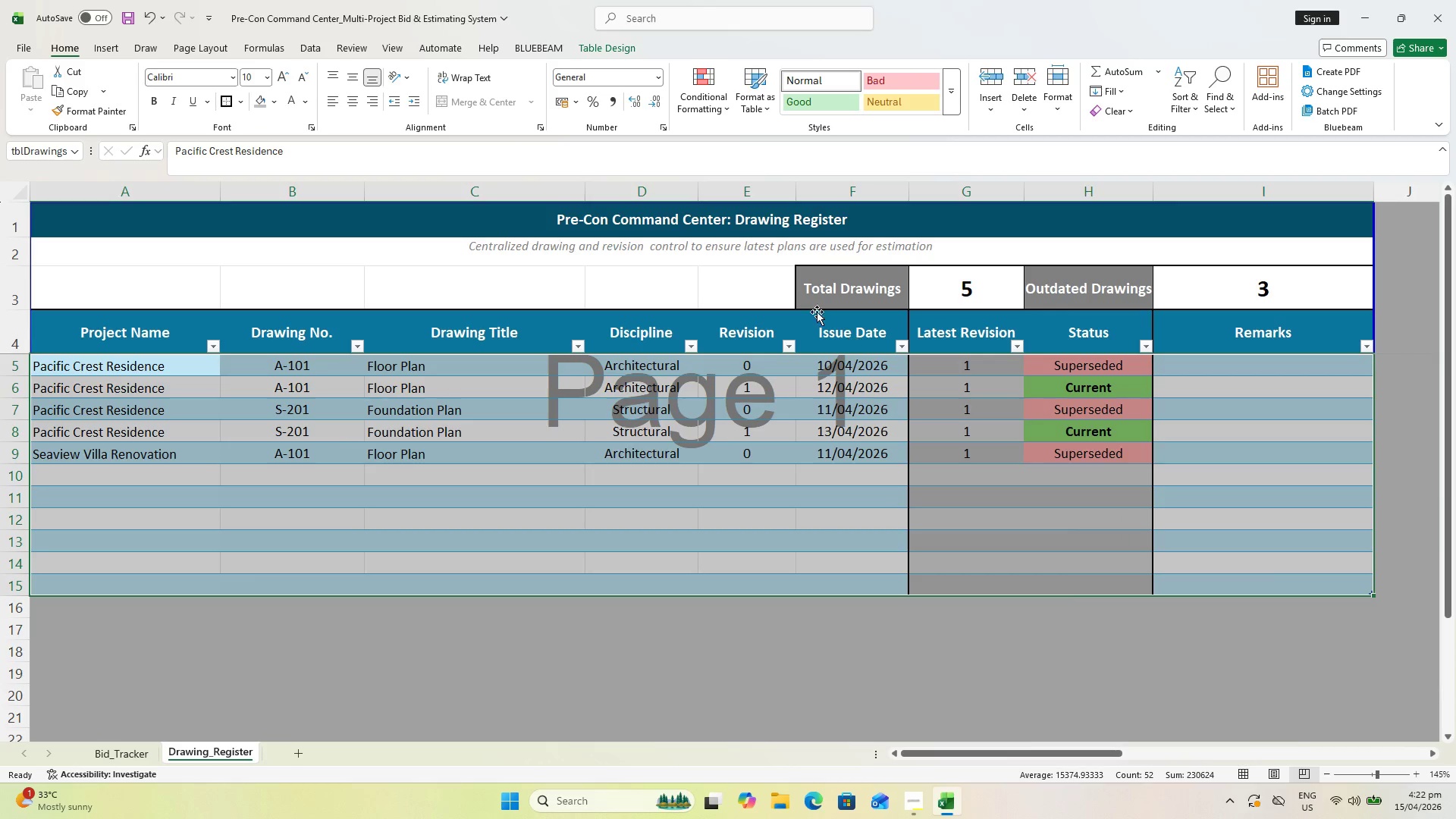 
scroll: coordinate [1308, 584], scroll_direction: up, amount: 2.0
 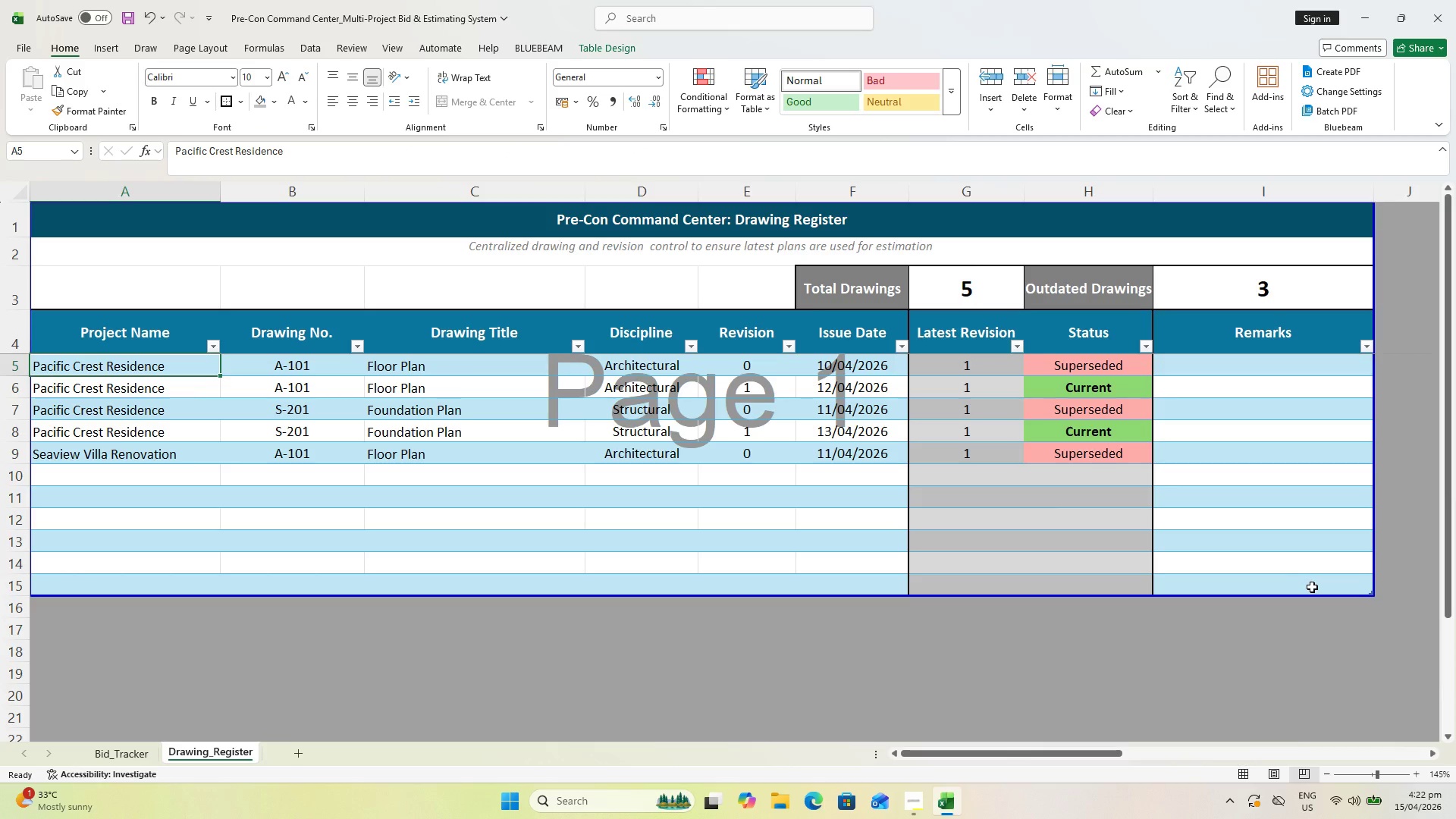 
left_click([704, 94])
 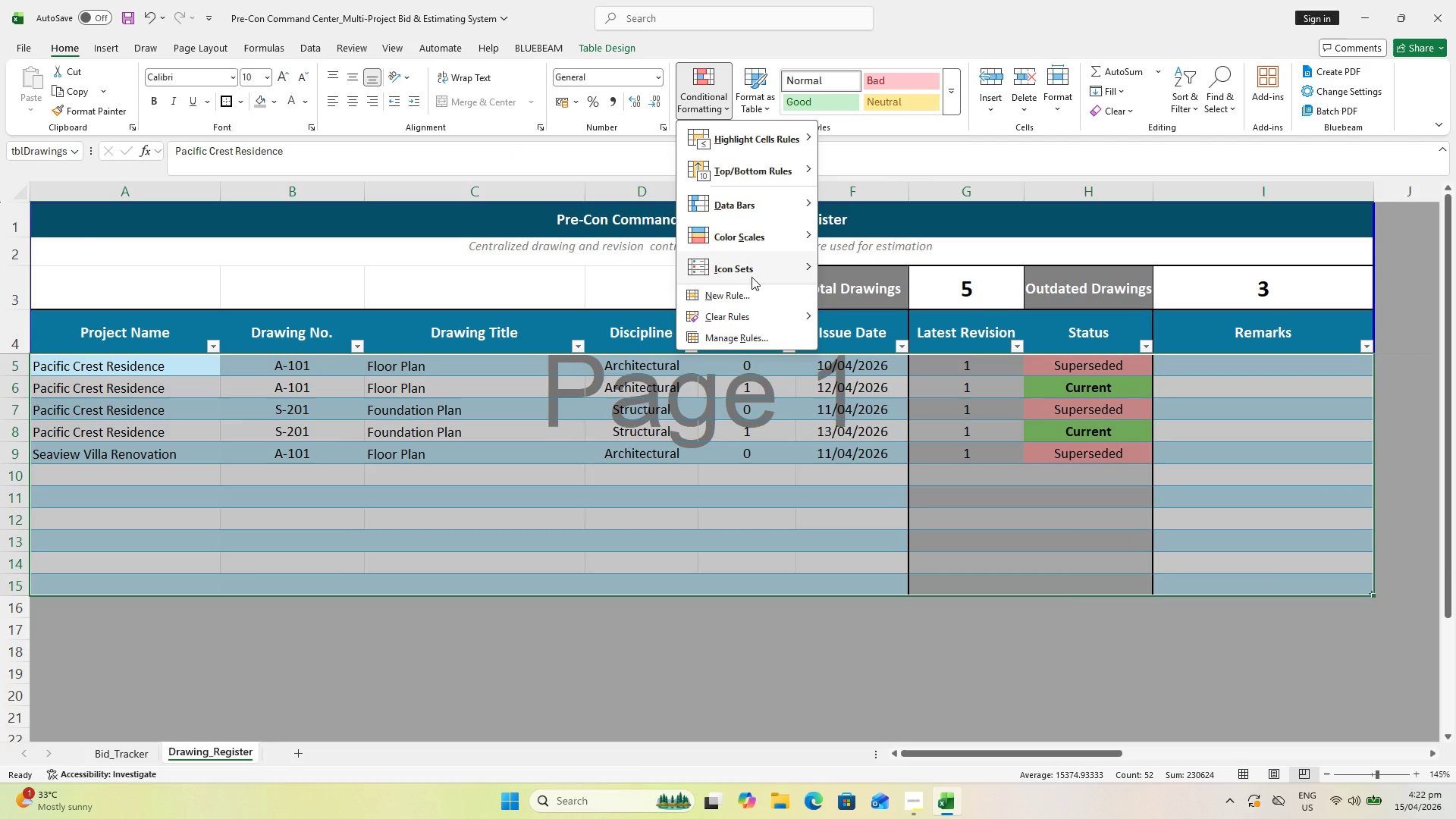 
left_click([752, 288])
 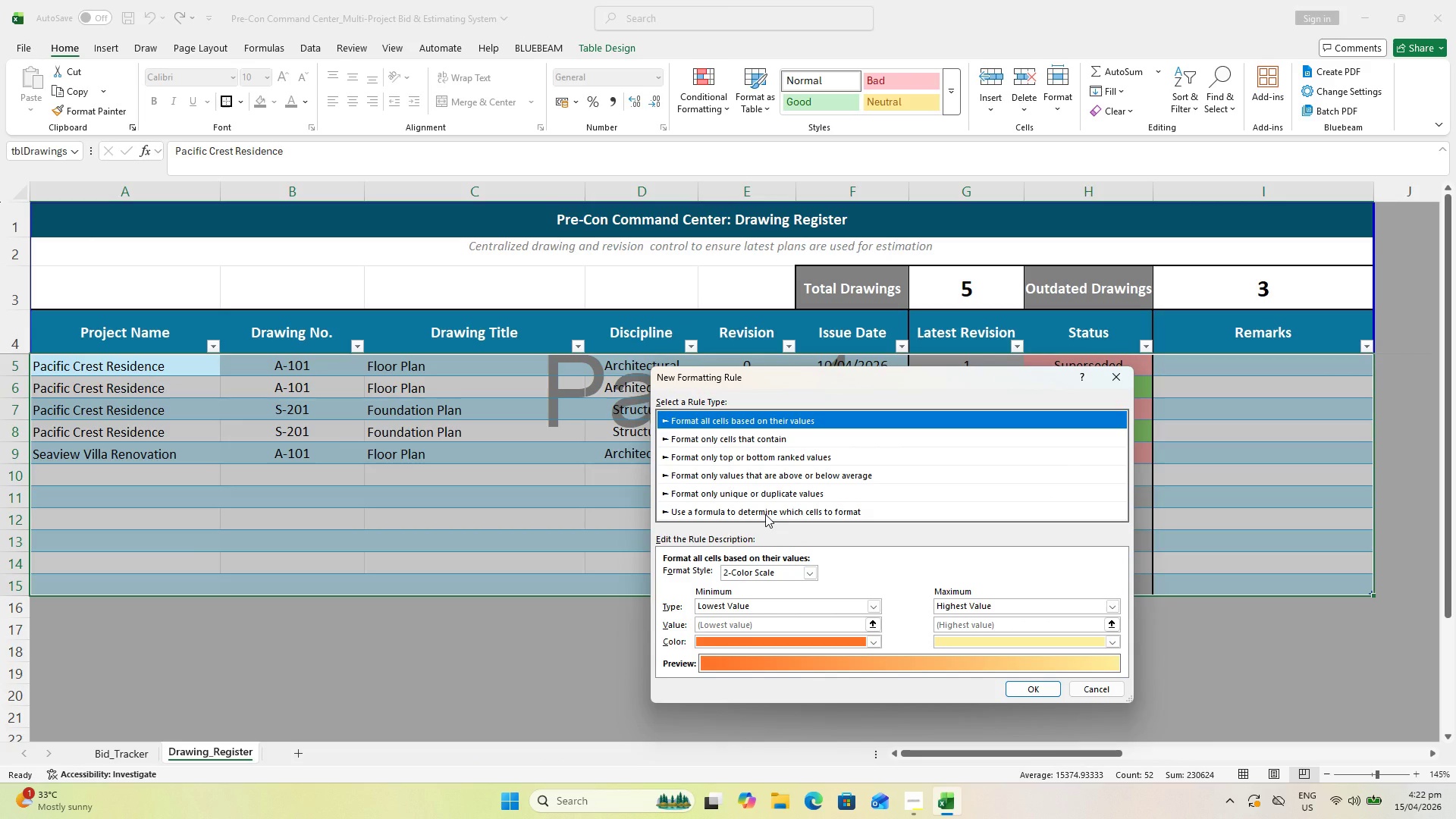 
left_click([765, 514])
 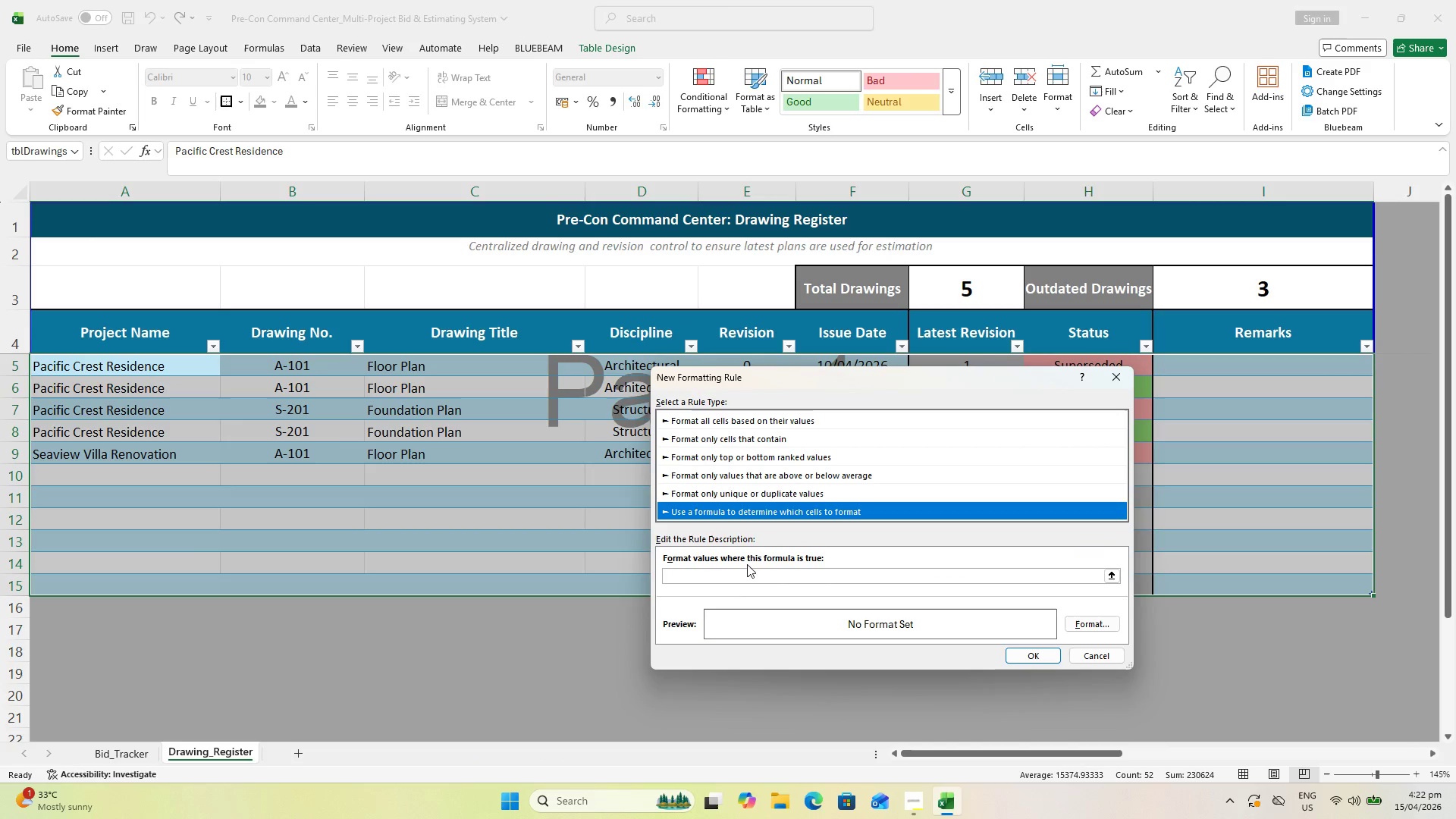 
left_click([745, 573])
 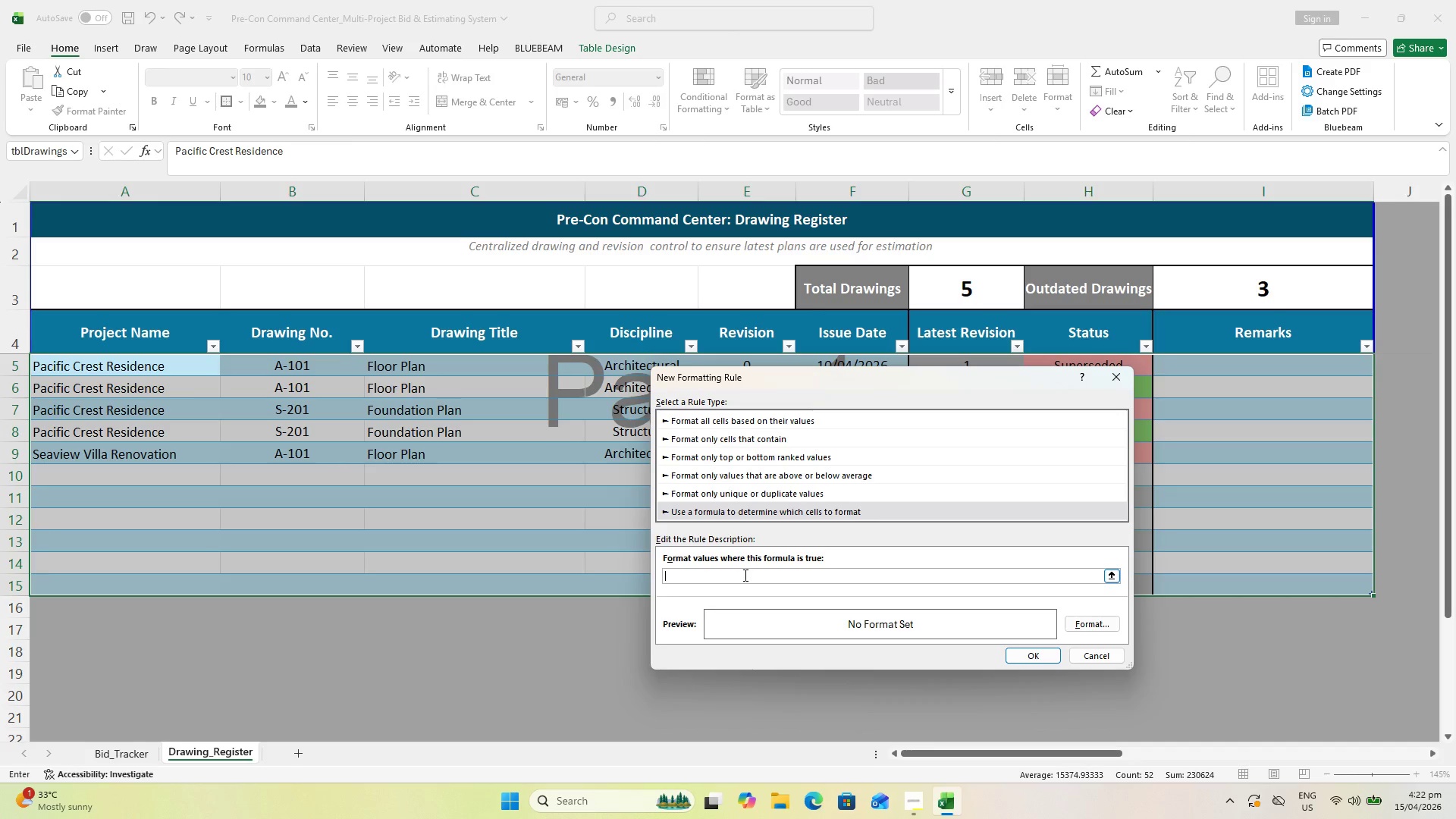 
key(Equal)
 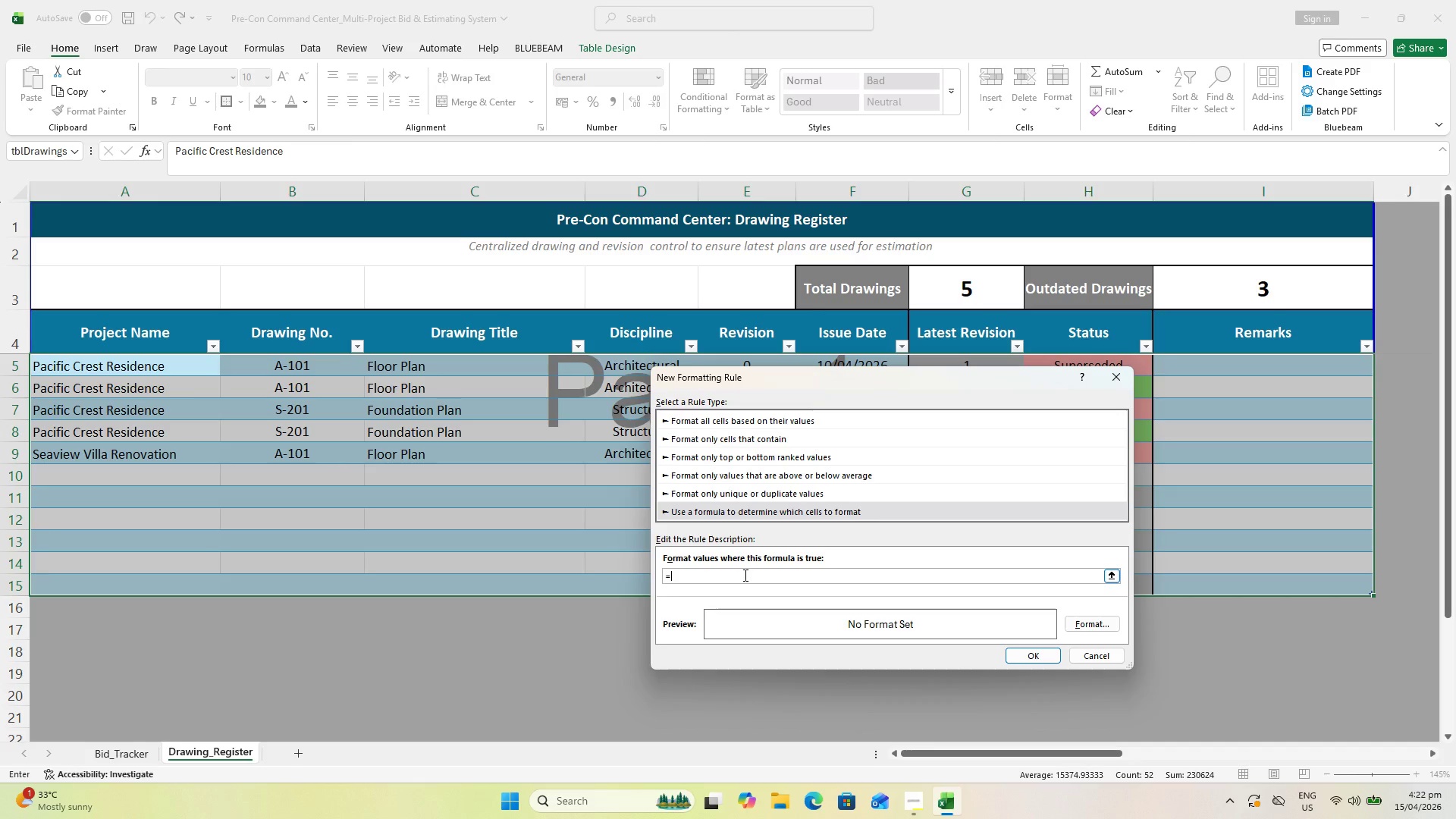 
type($e5)
key(Backspace)
key(Backspace)
type(E5<>$)
 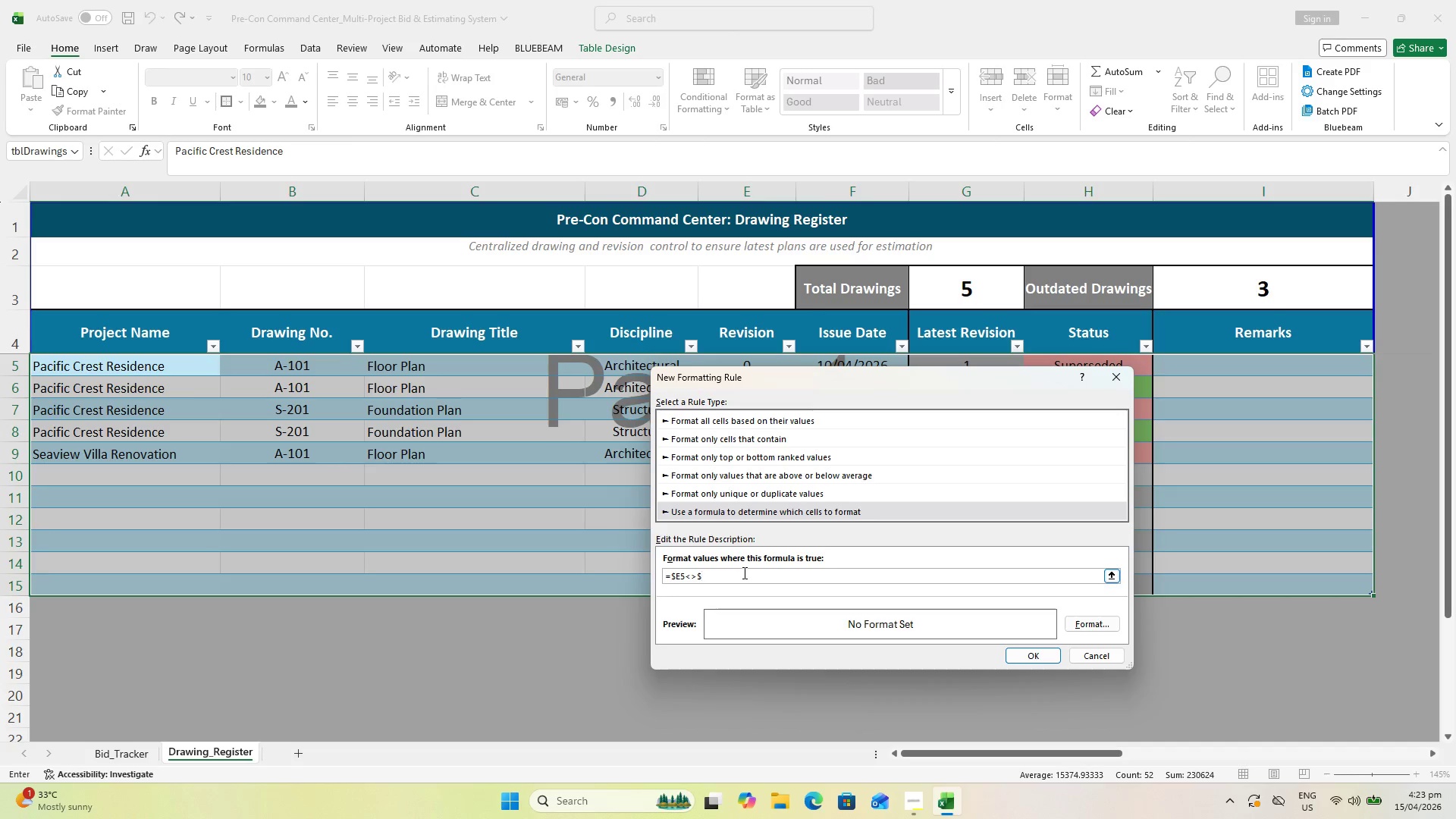 
type(G5)
 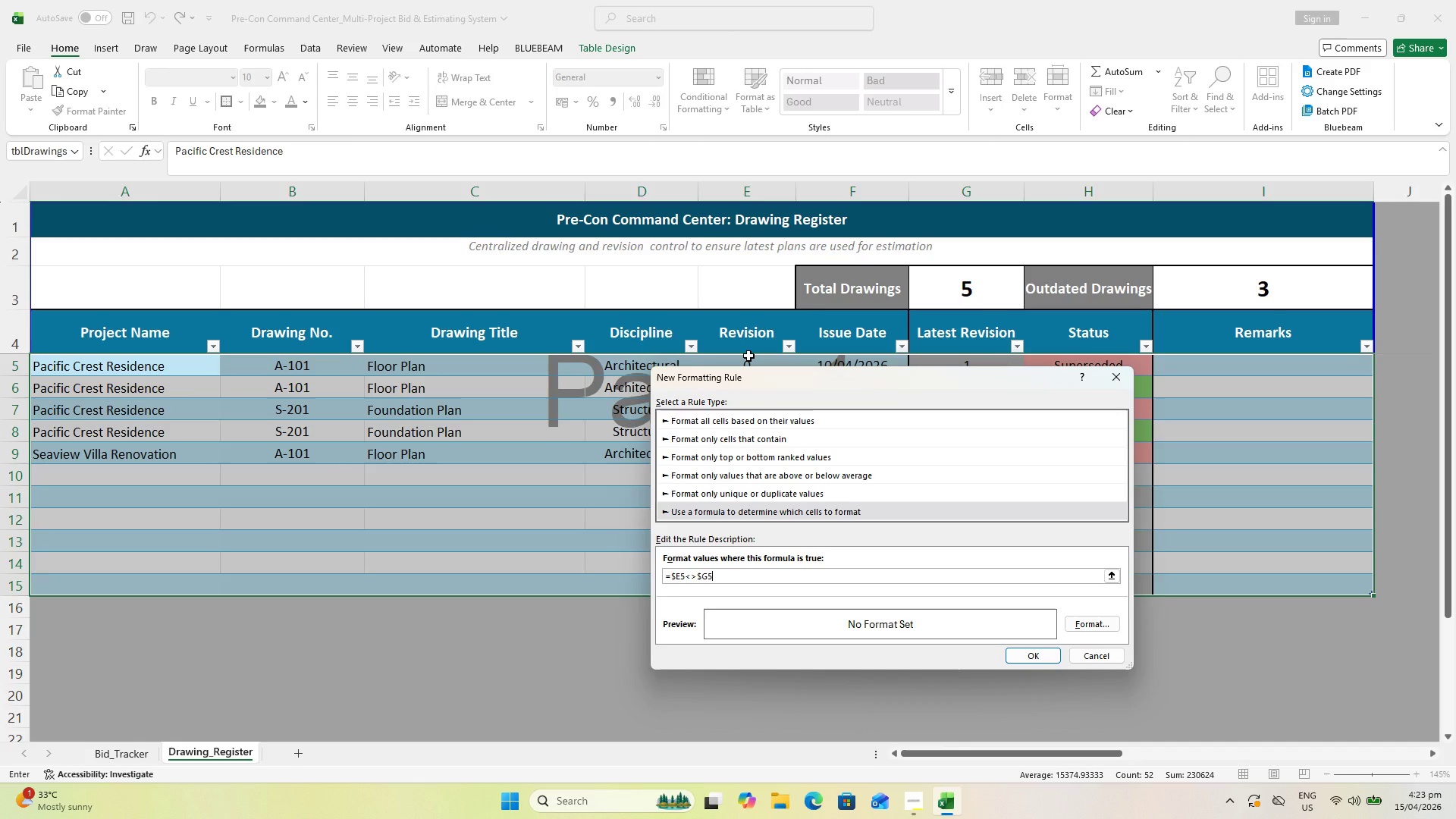 
wait(27.8)
 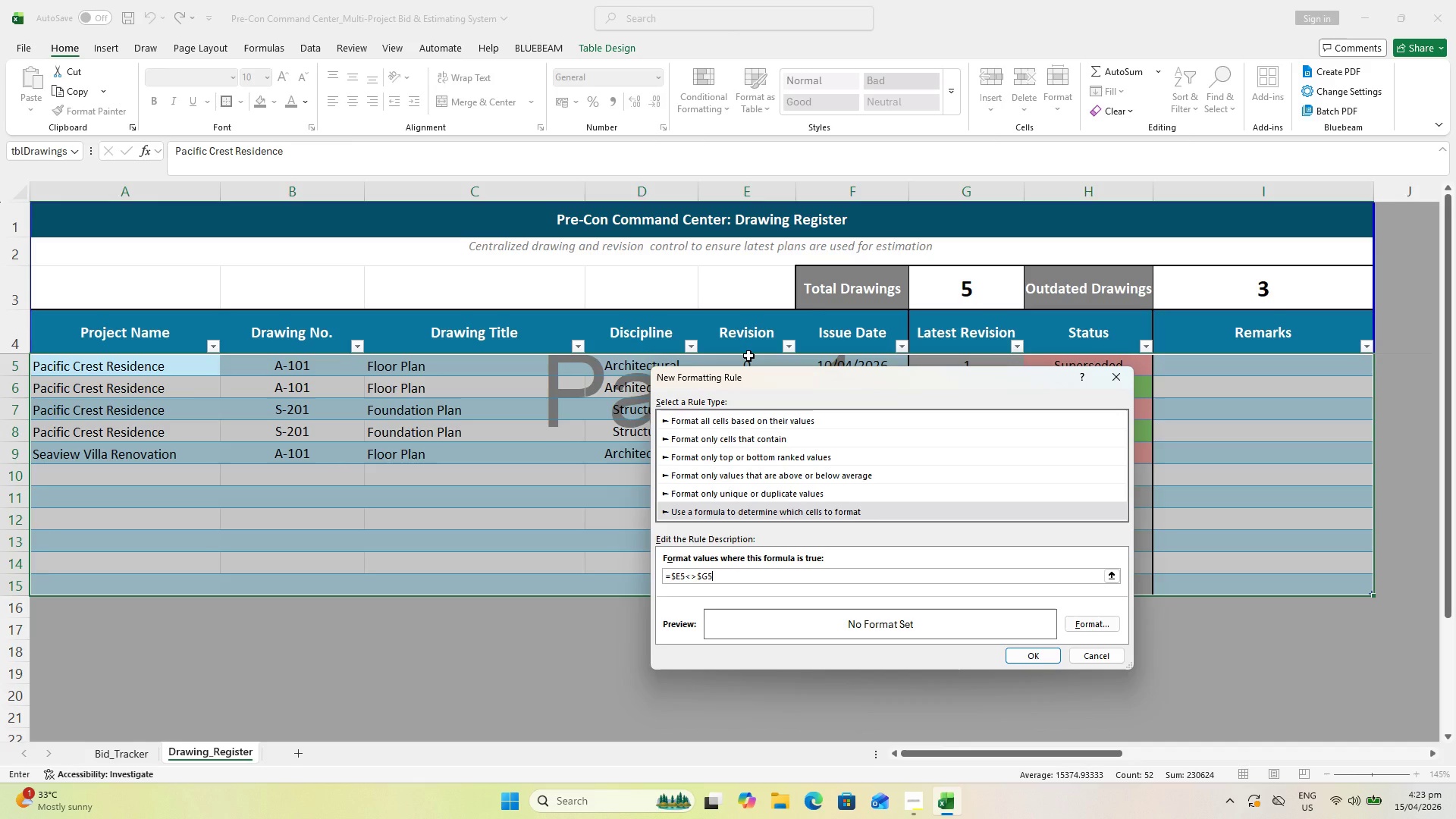 
left_click([1085, 622])
 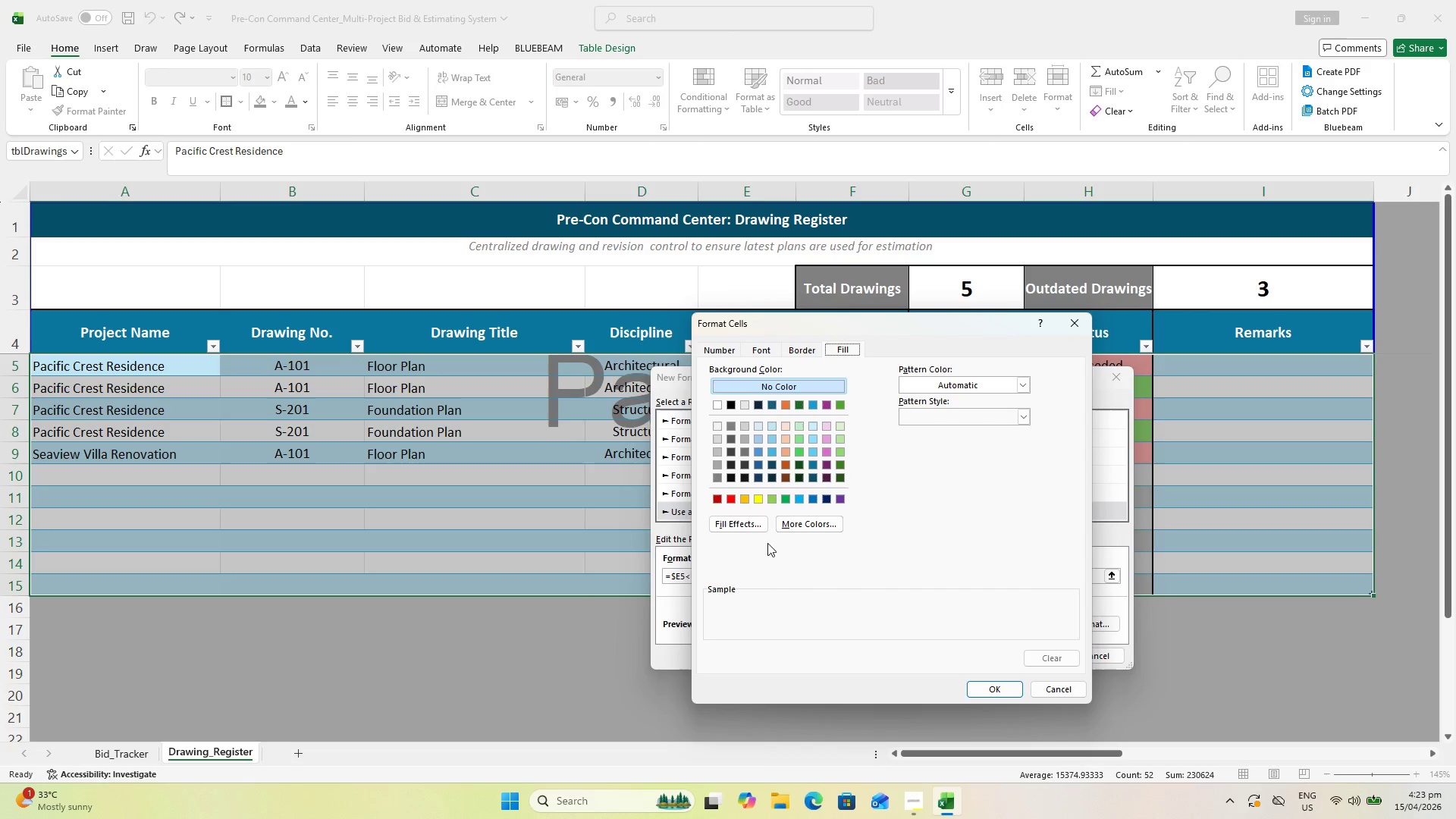 
left_click([733, 502])
 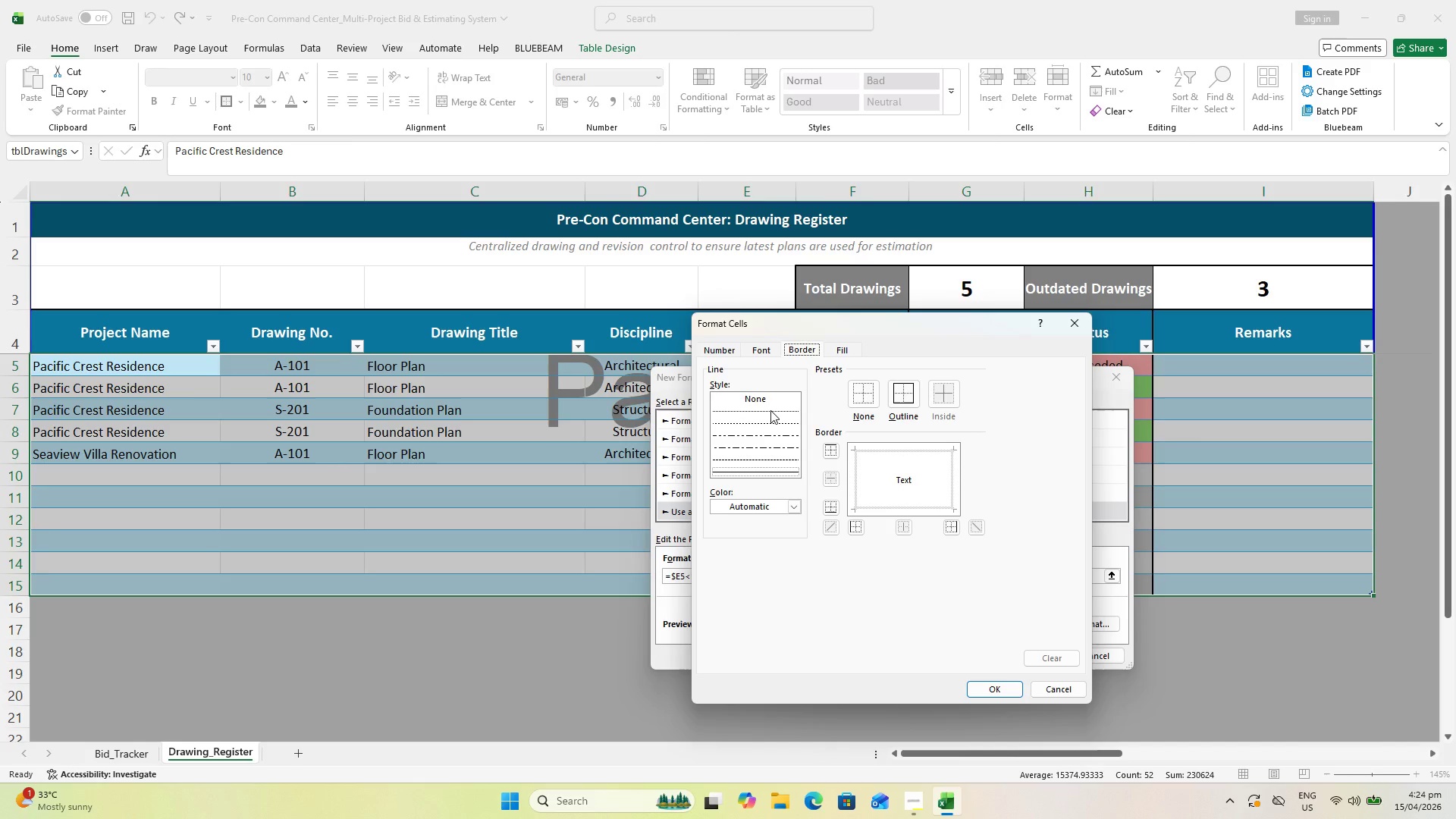 
wait(30.95)
 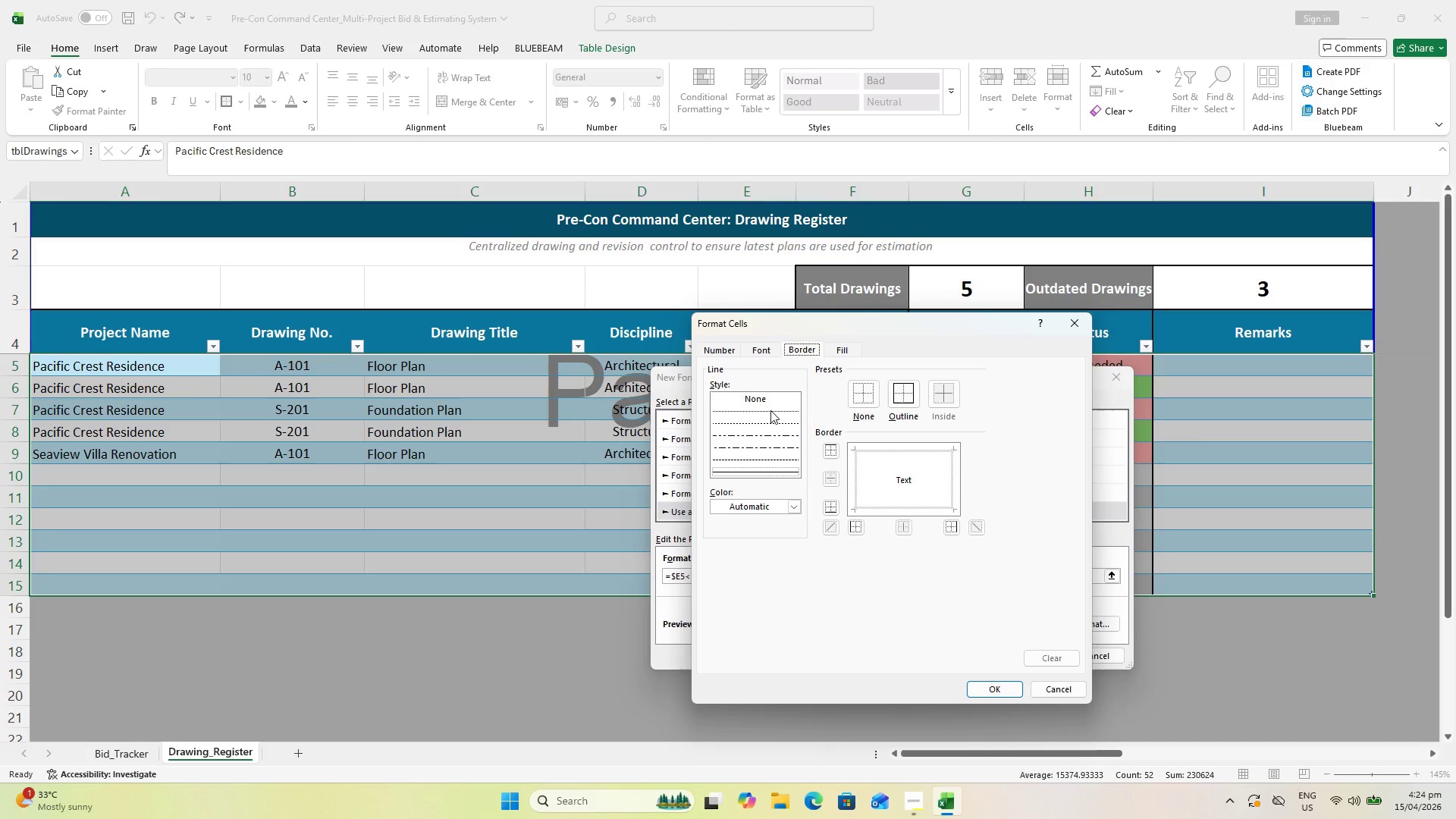 
left_click([794, 502])
 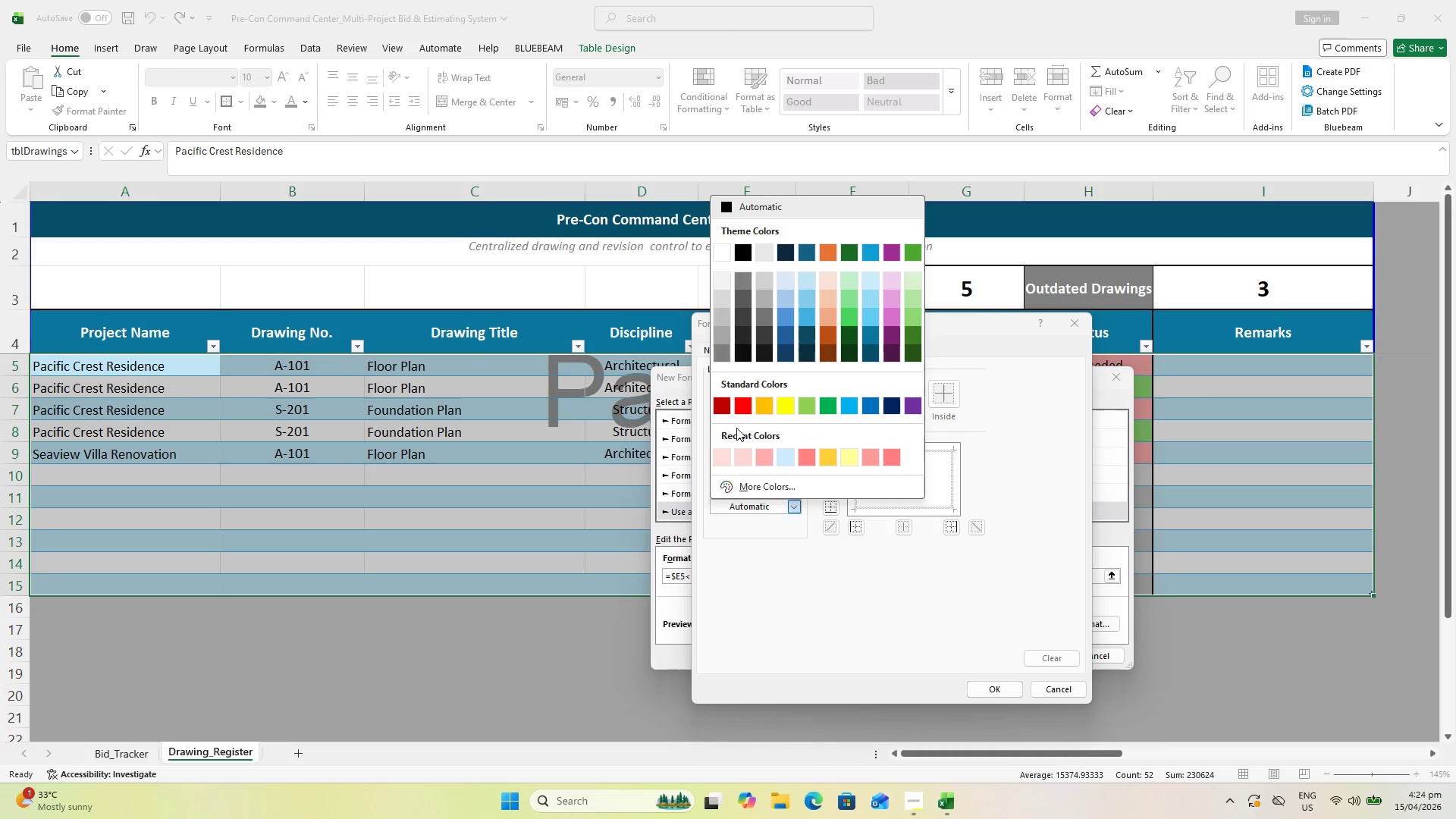 
left_click([745, 405])
 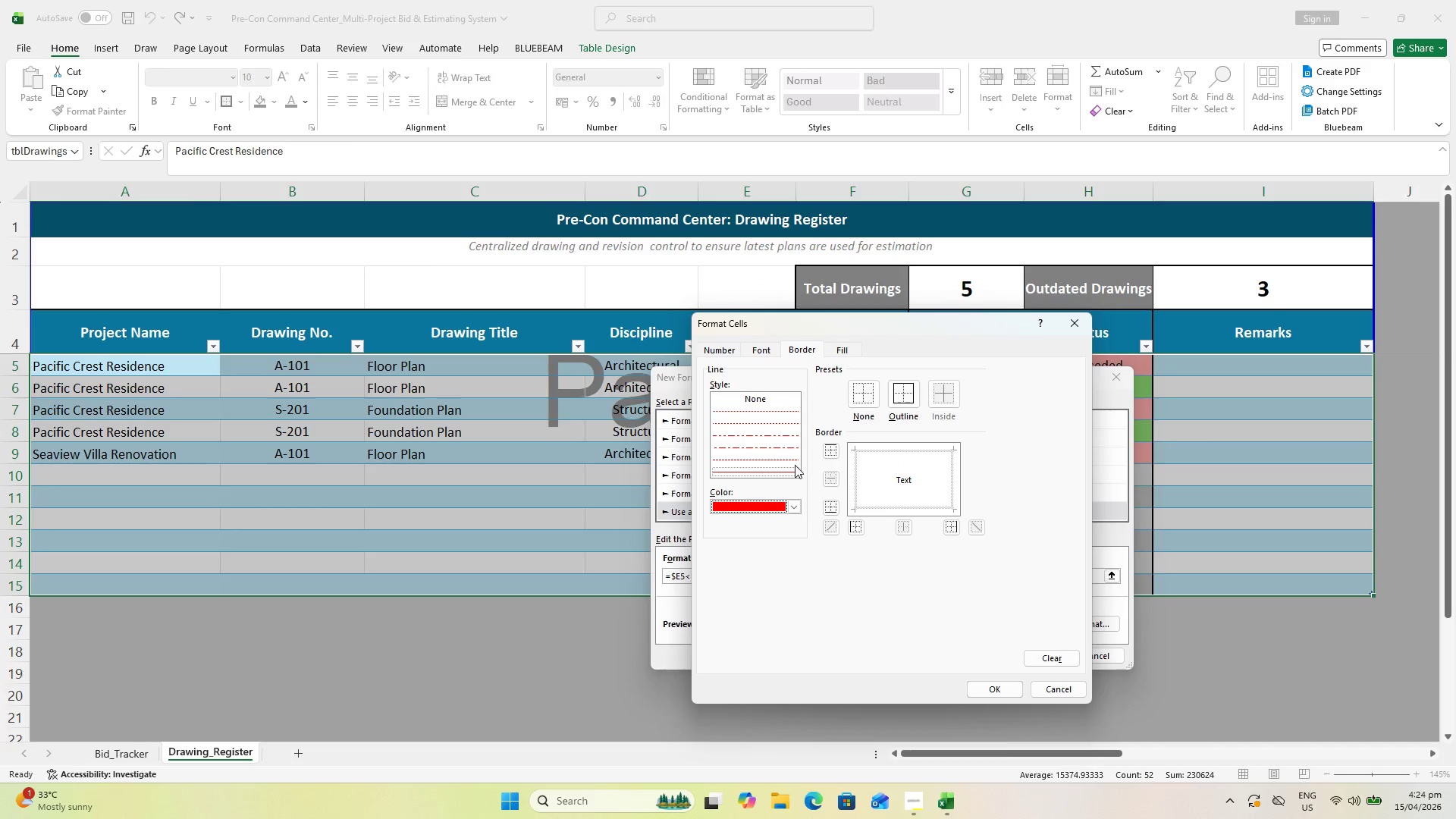 
scroll: coordinate [776, 466], scroll_direction: down, amount: 1.0
 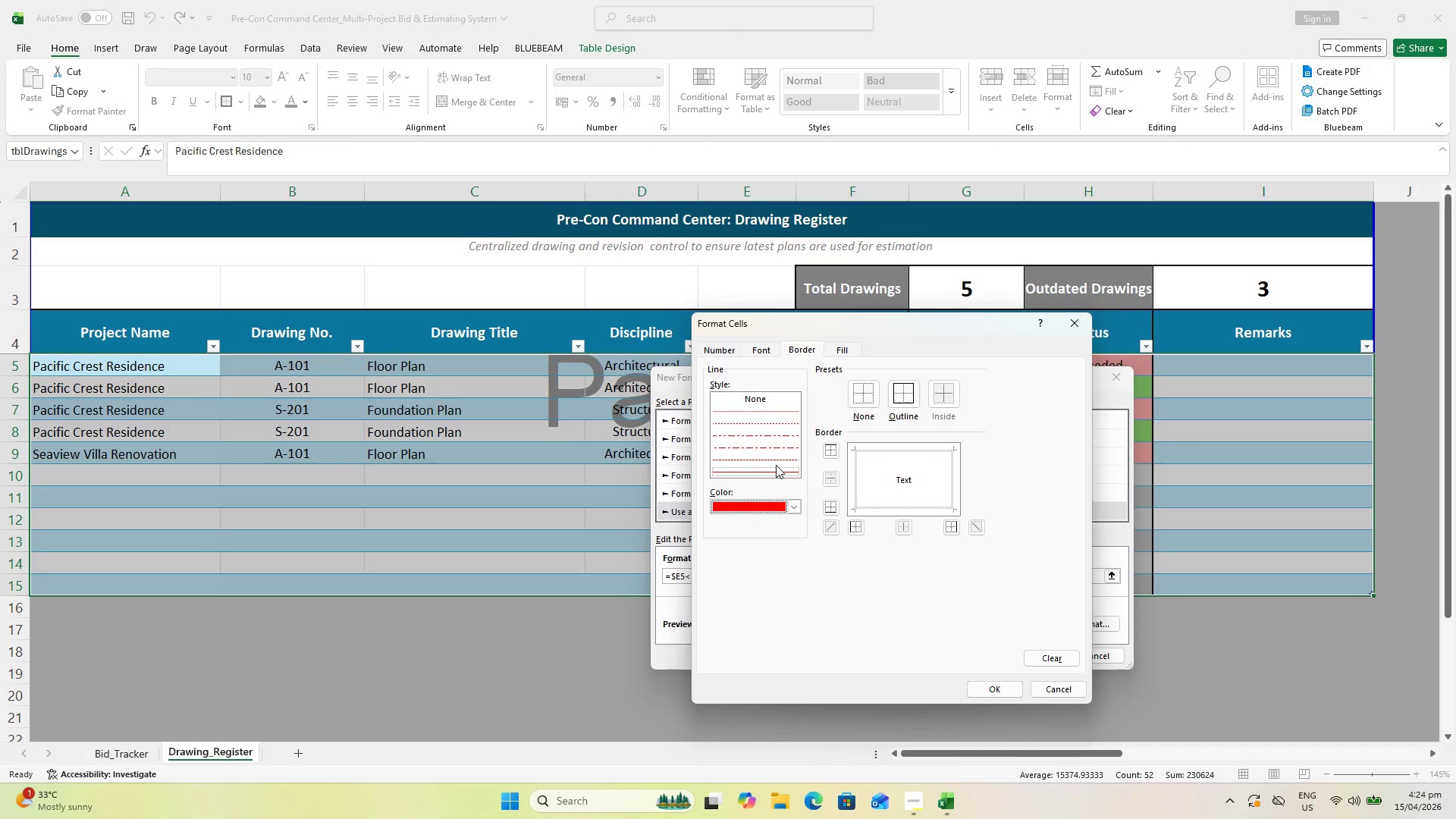 
wait(5.01)
 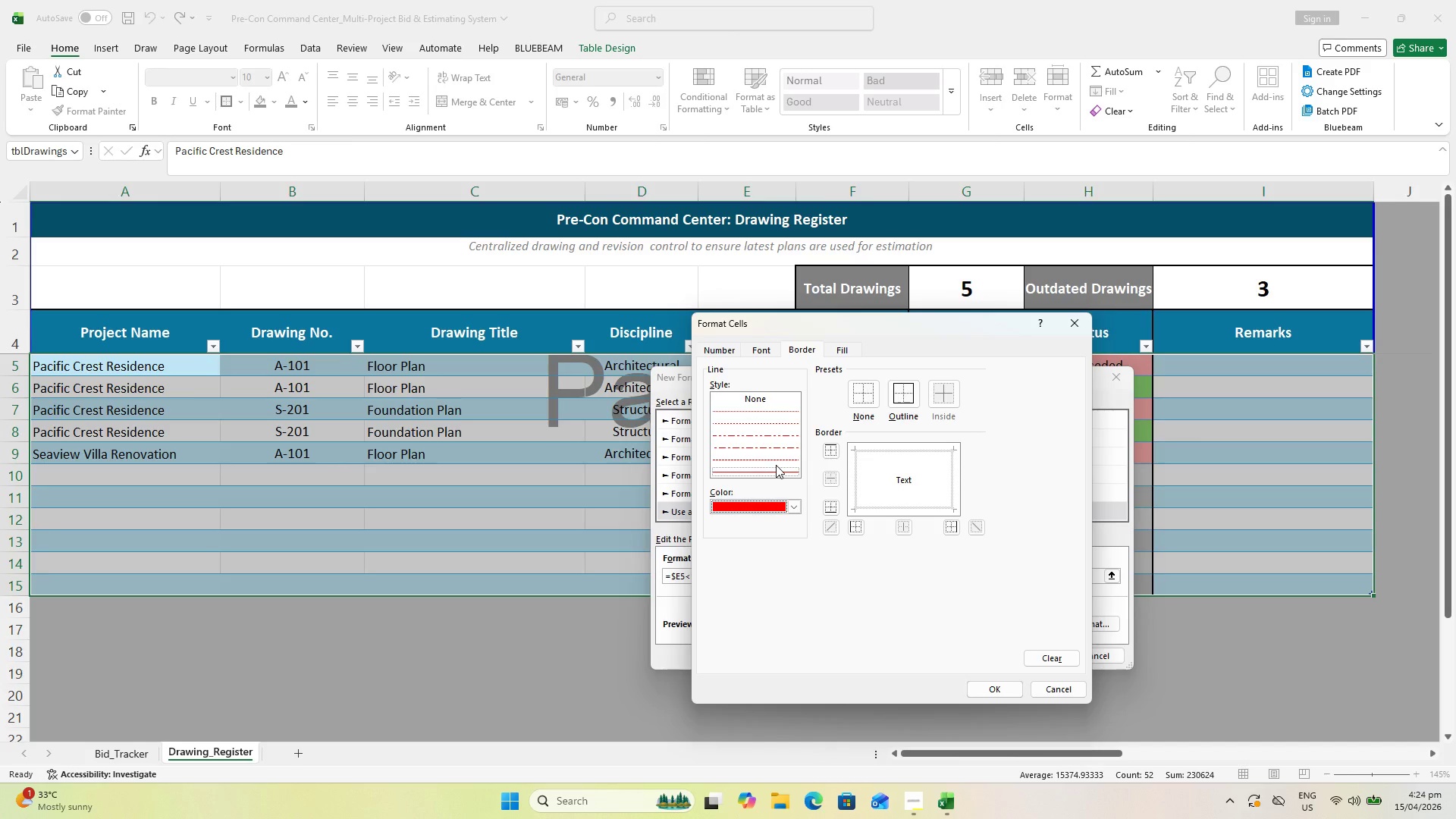 
left_click([852, 479])
 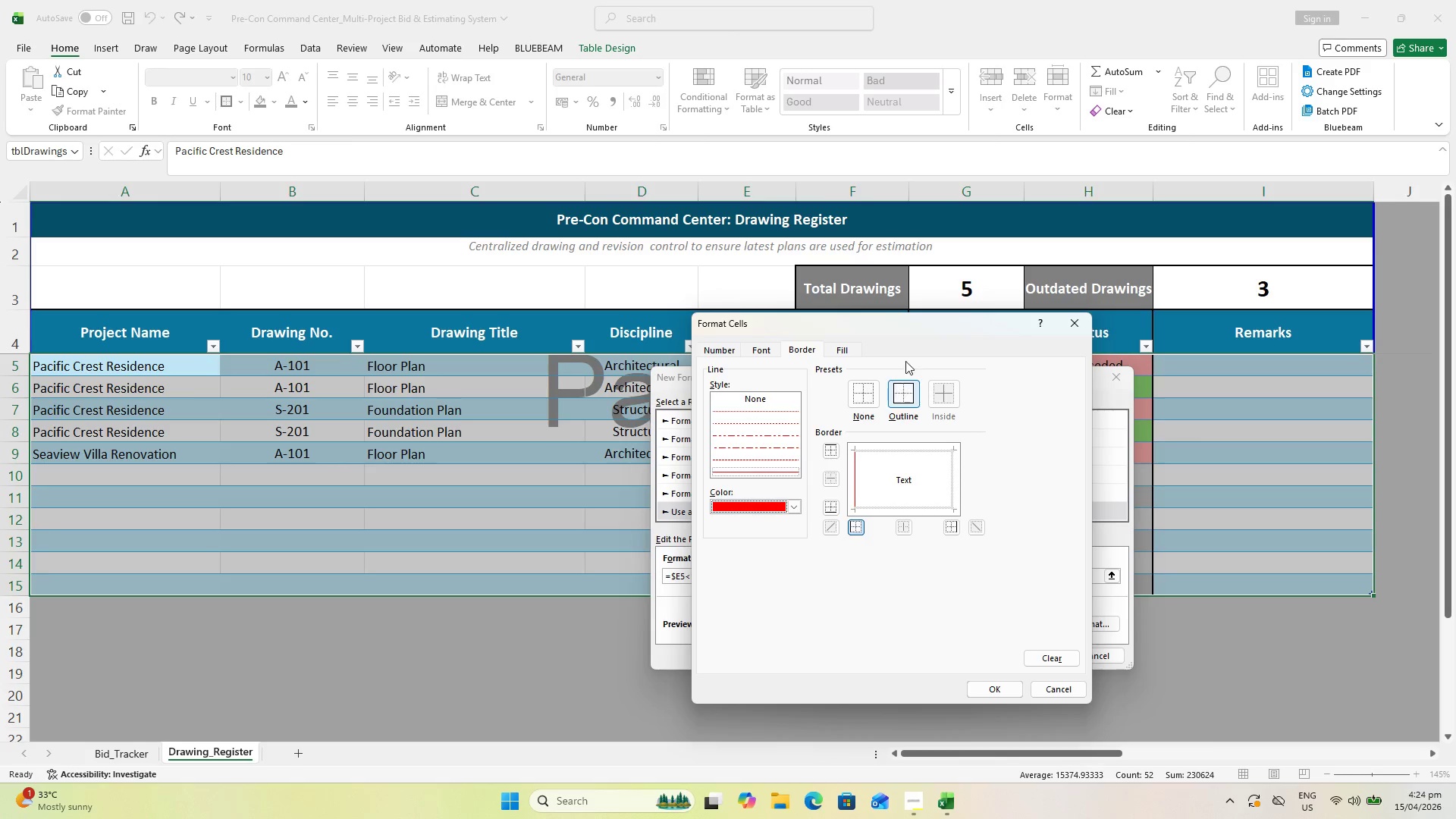 
left_click_drag(start_coordinate=[913, 327], to_coordinate=[924, 346])
 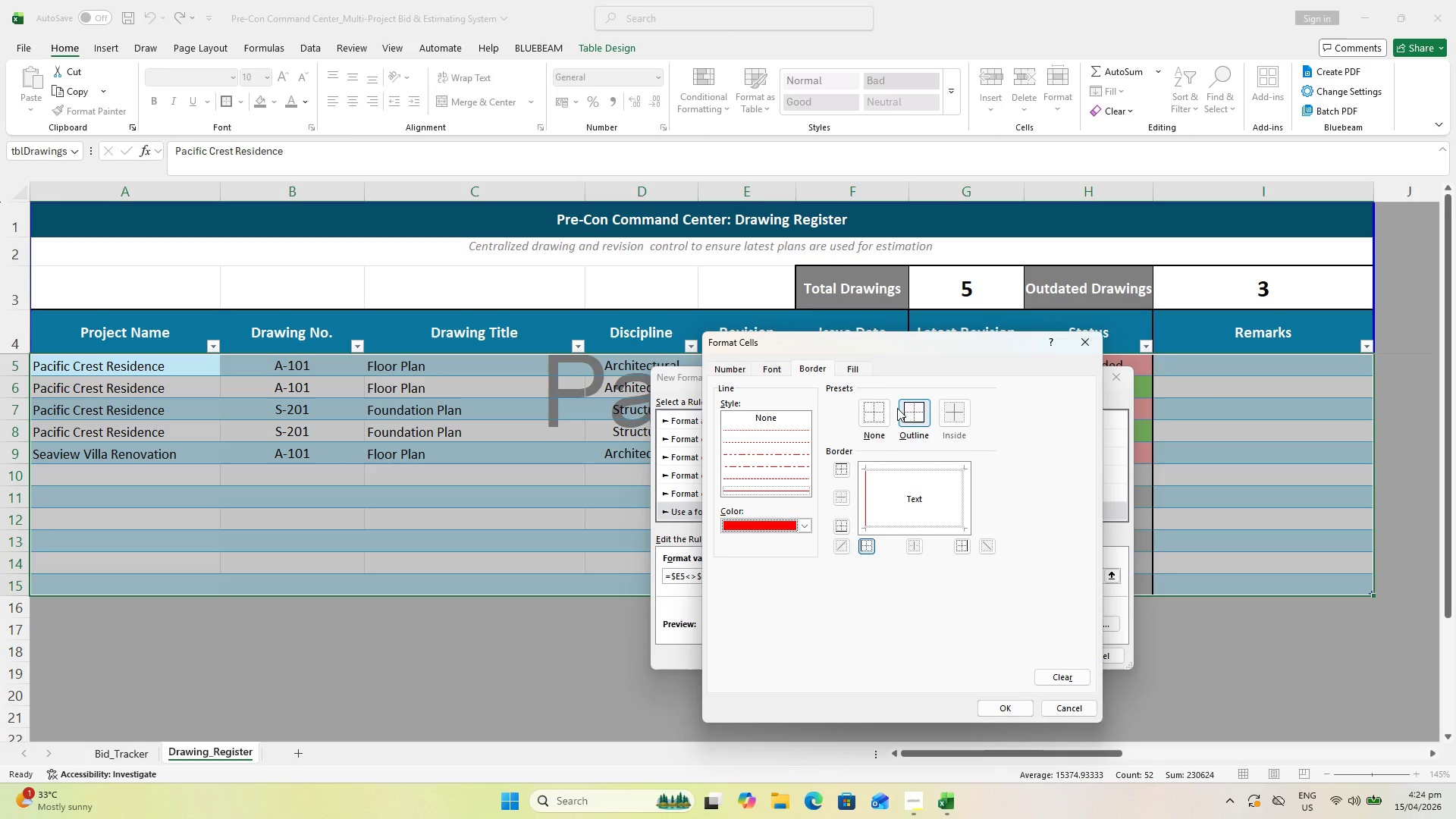 
left_click([859, 376])
 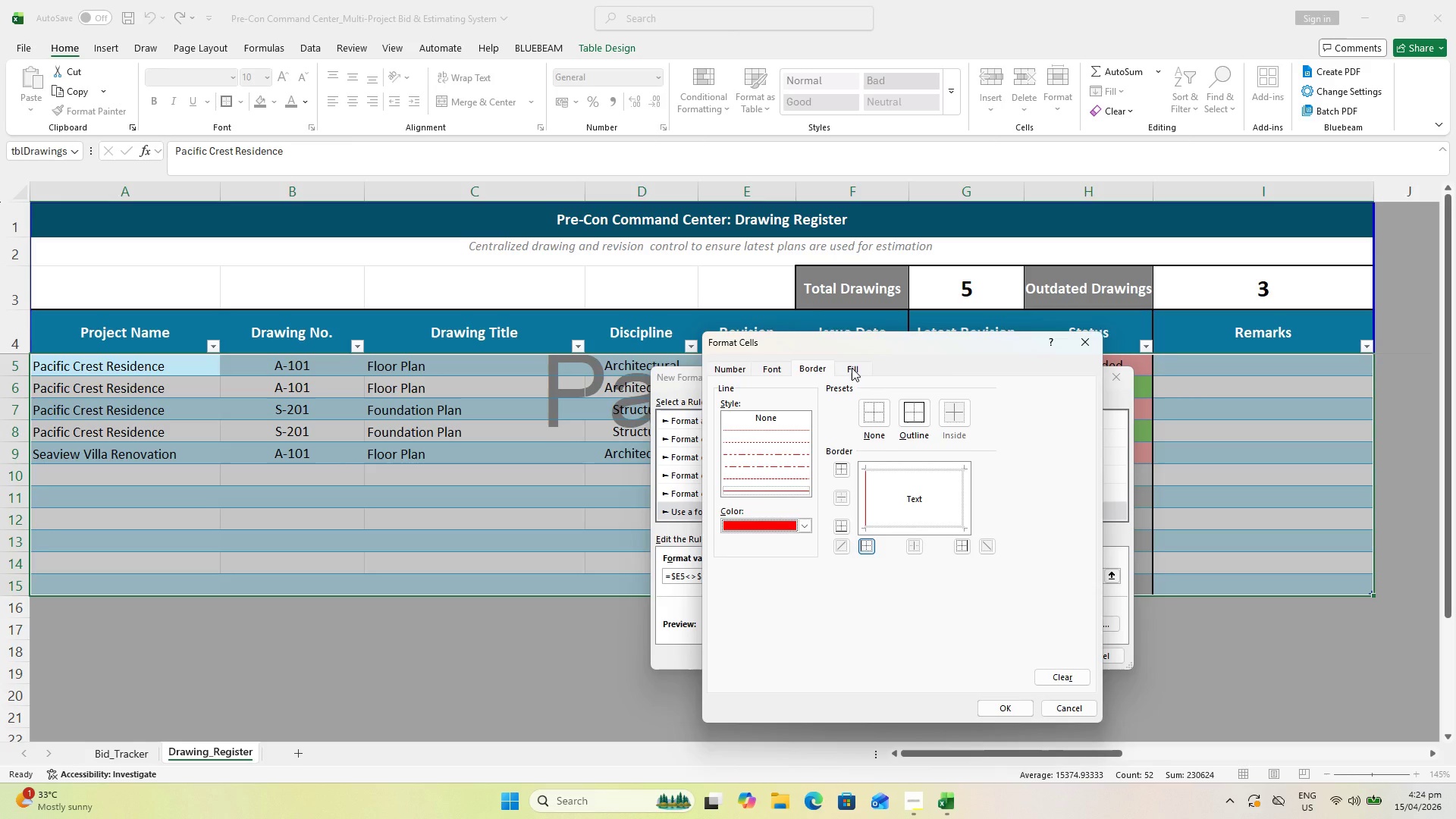 
left_click([852, 368])
 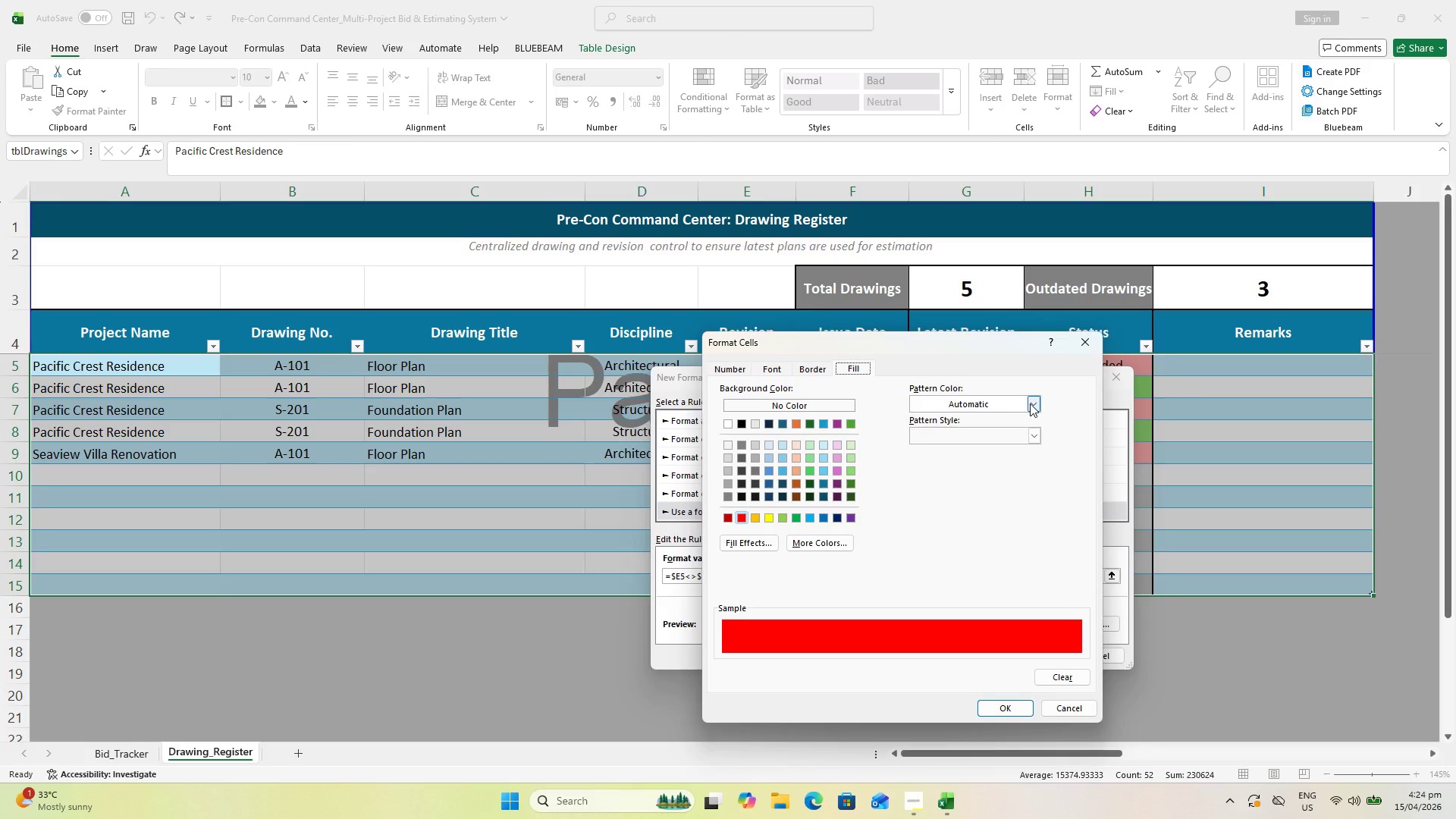 
left_click([1030, 403])
 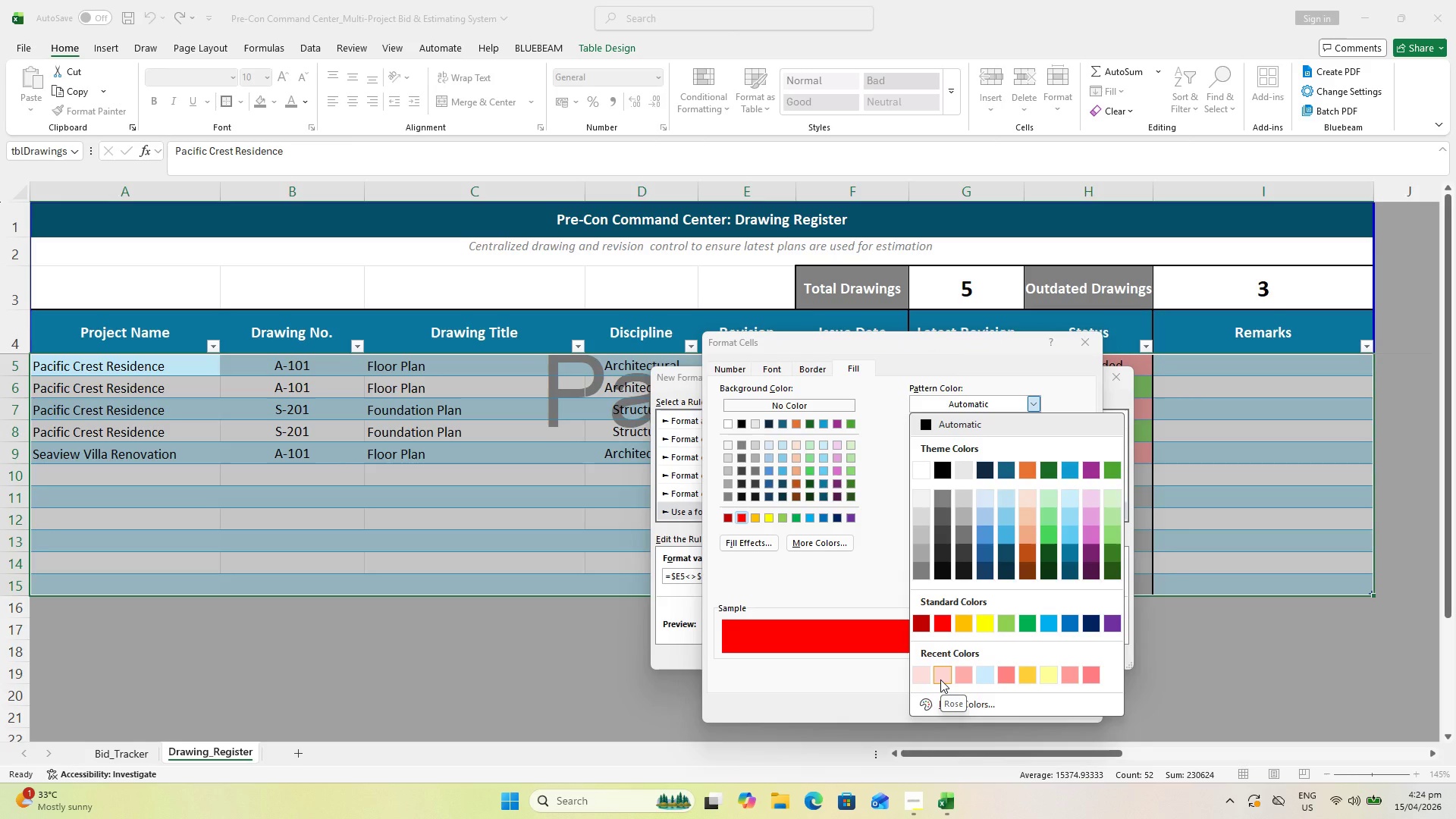 
left_click([920, 673])
 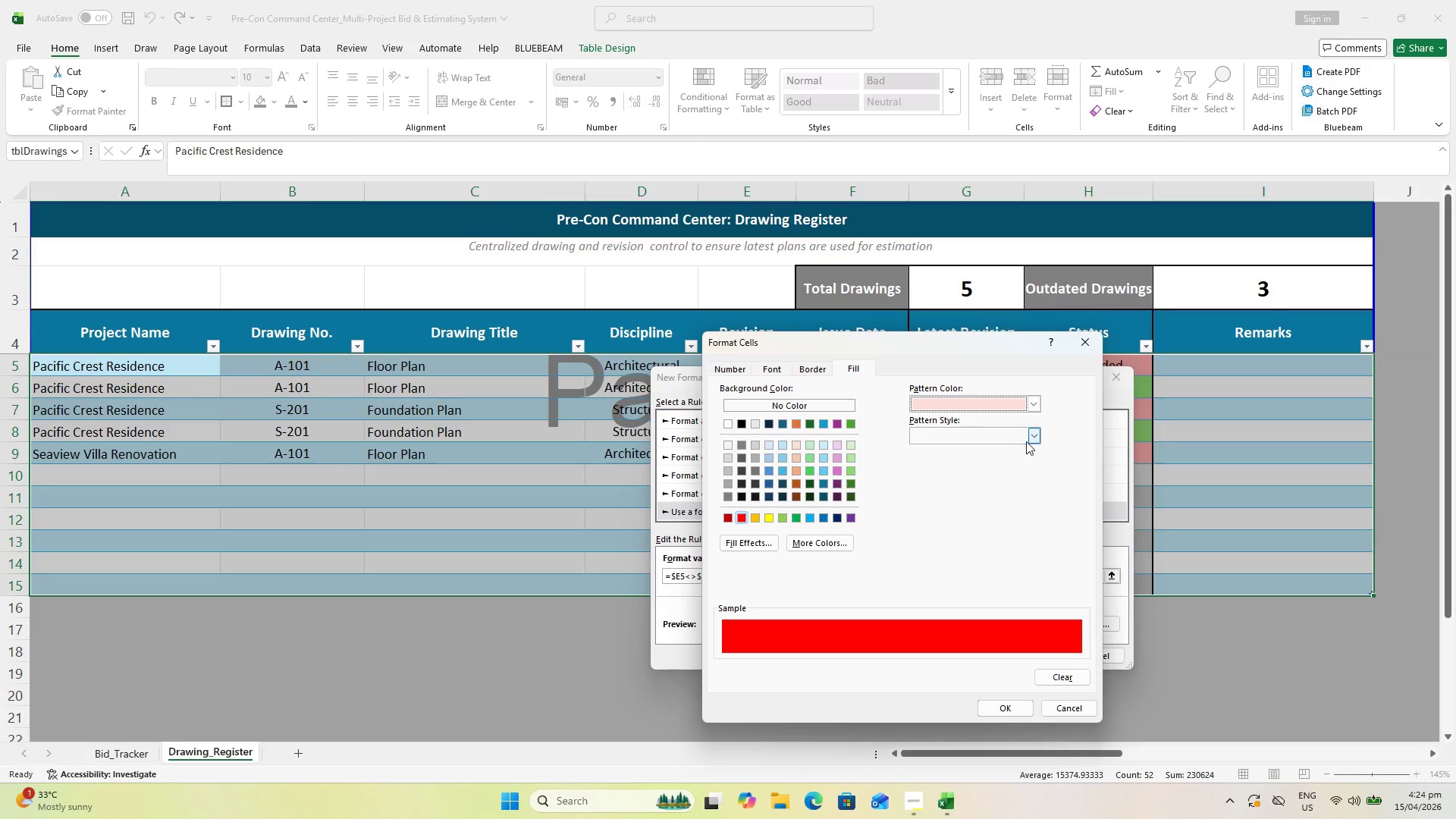 
left_click([1036, 435])
 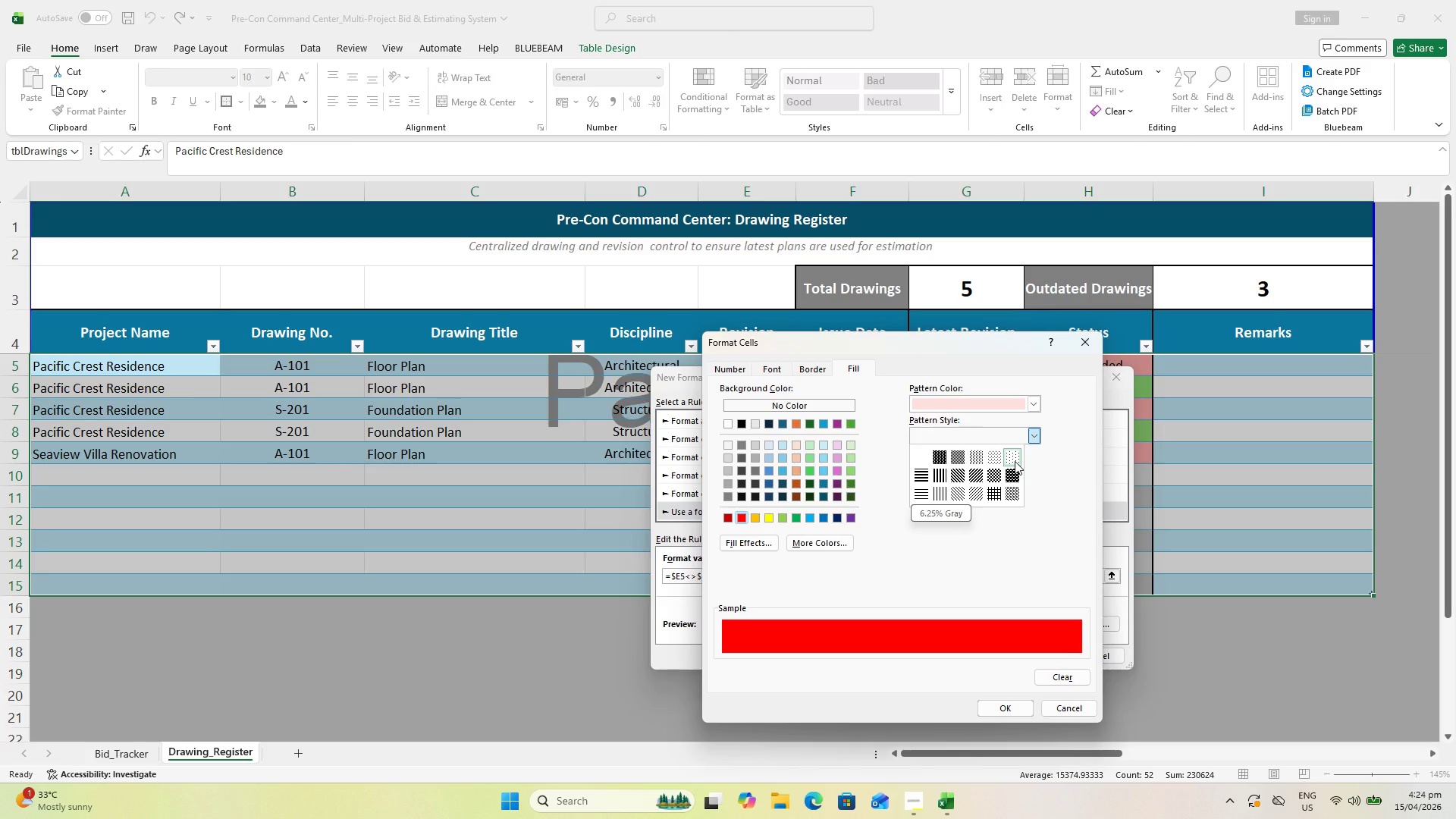 
wait(5.62)
 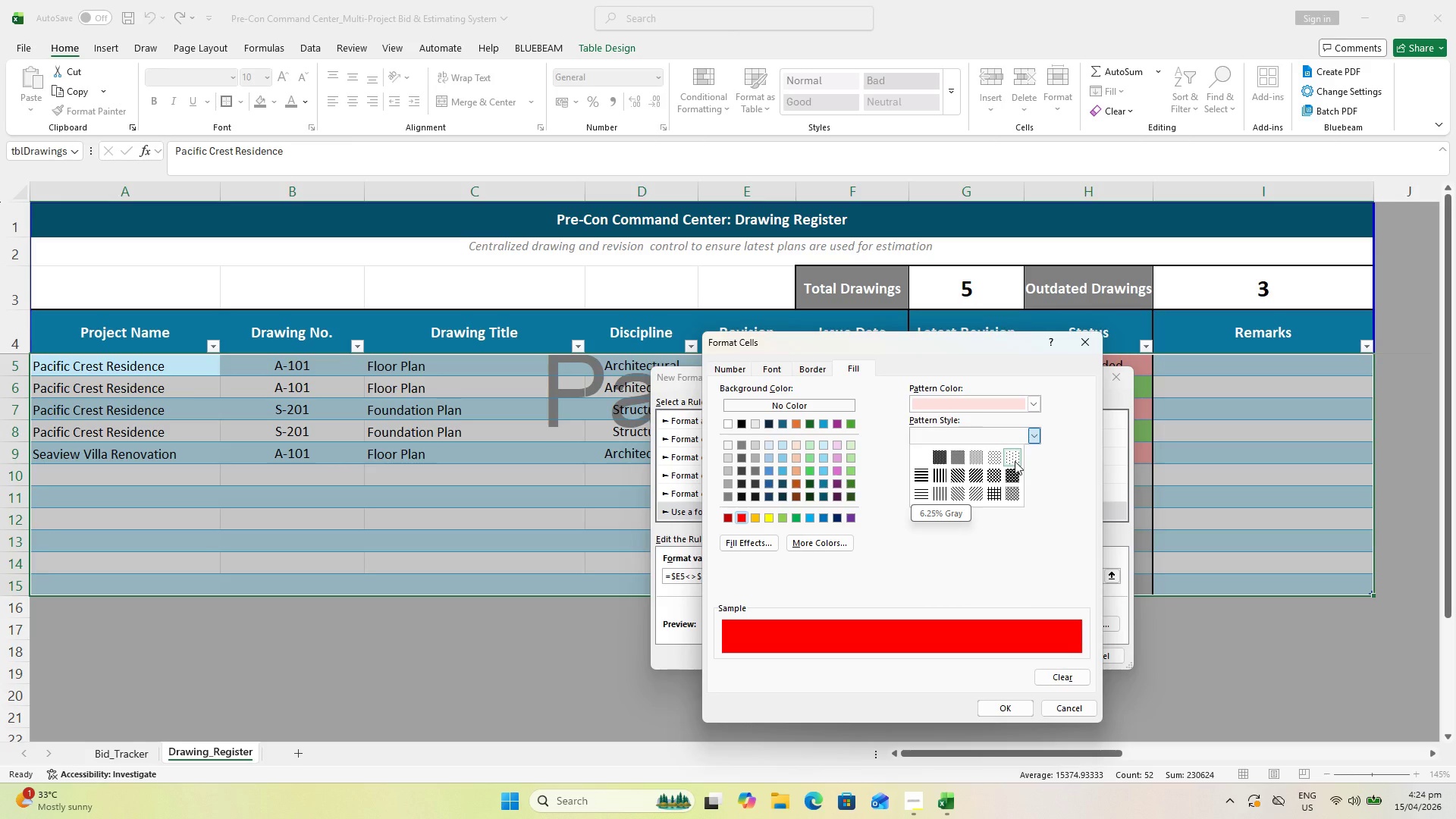 
left_click([1015, 461])
 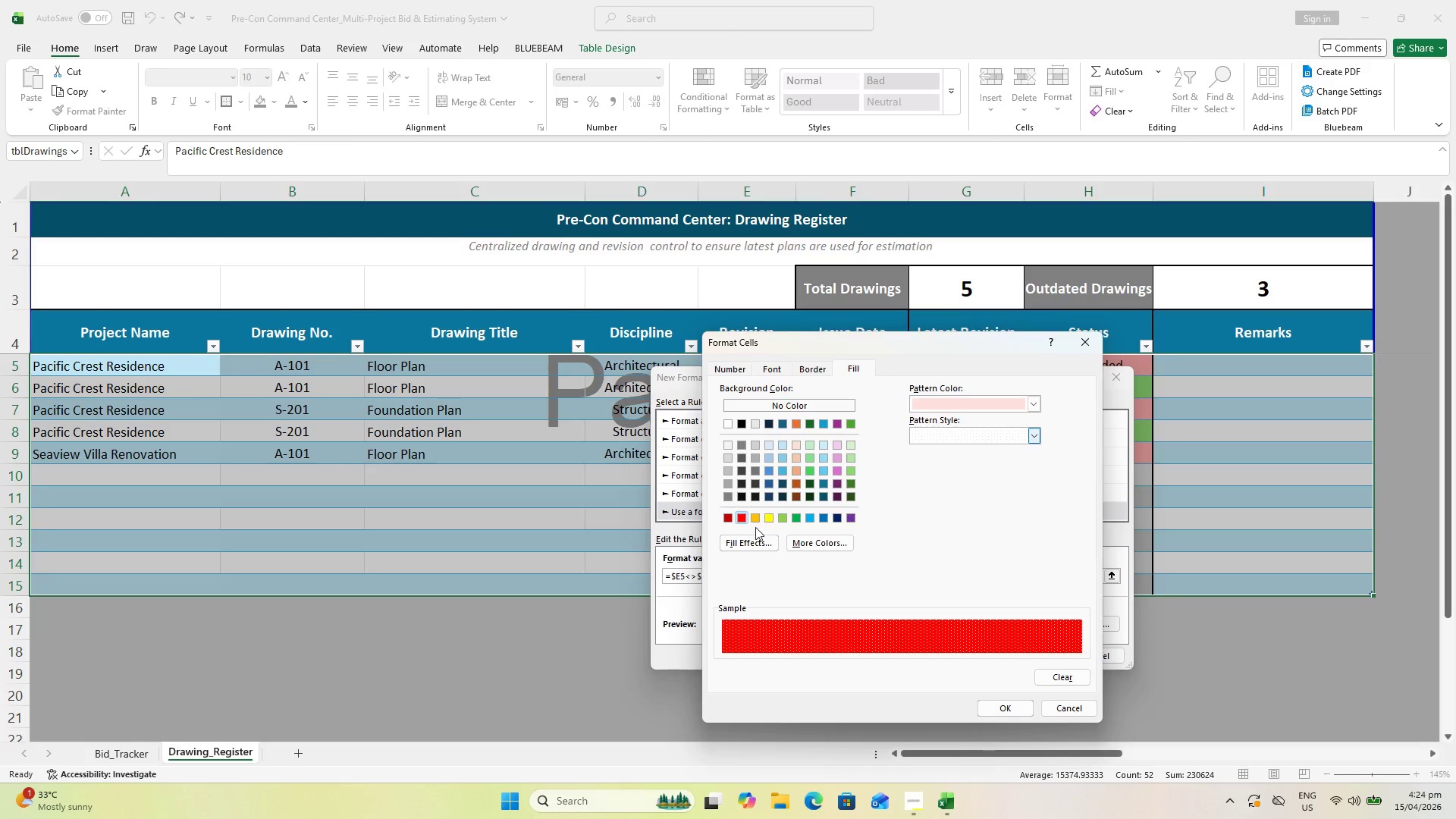 
wait(6.0)
 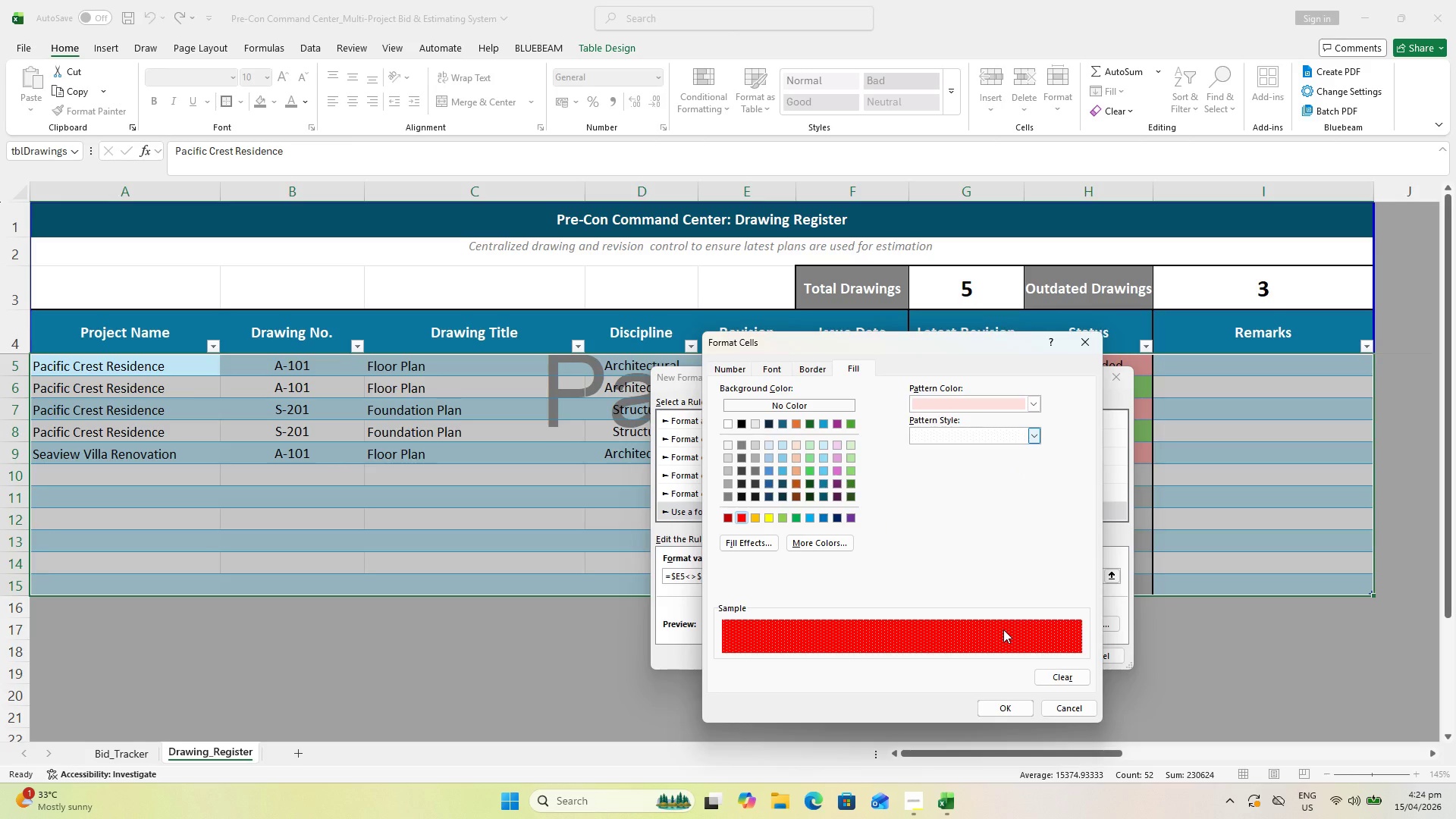 
left_click([804, 403])
 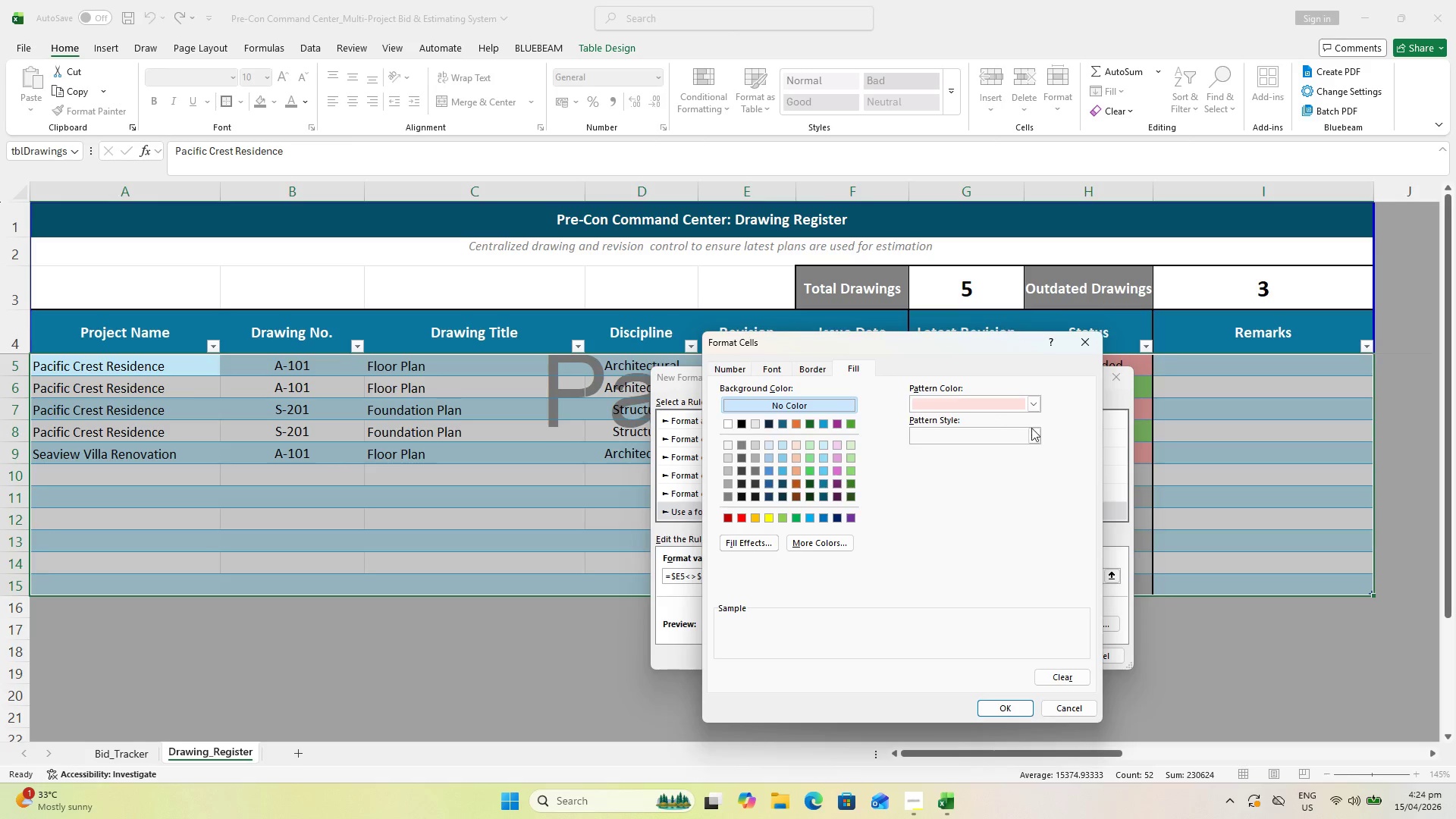 
left_click([1033, 431])
 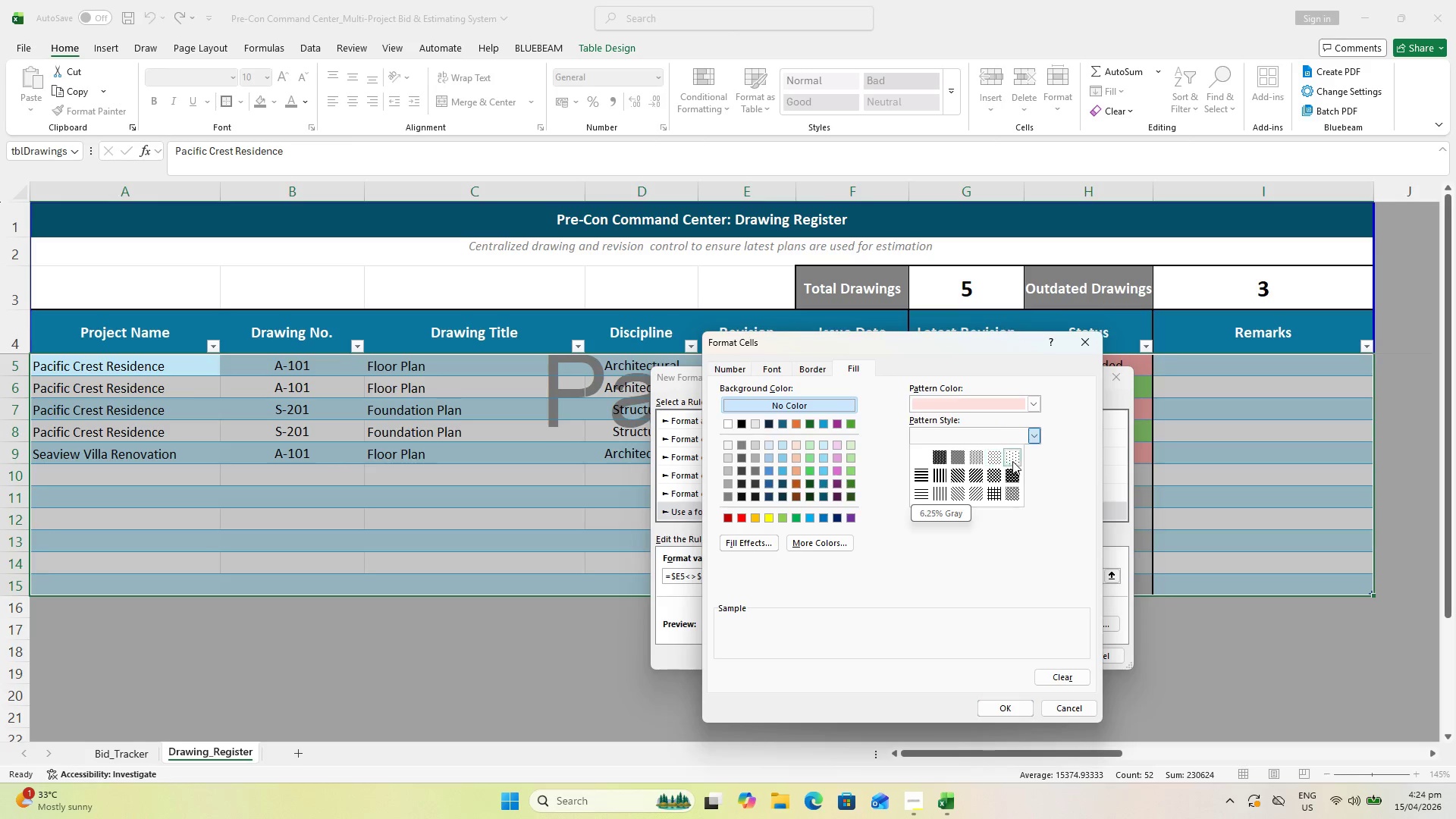 
left_click([1014, 460])
 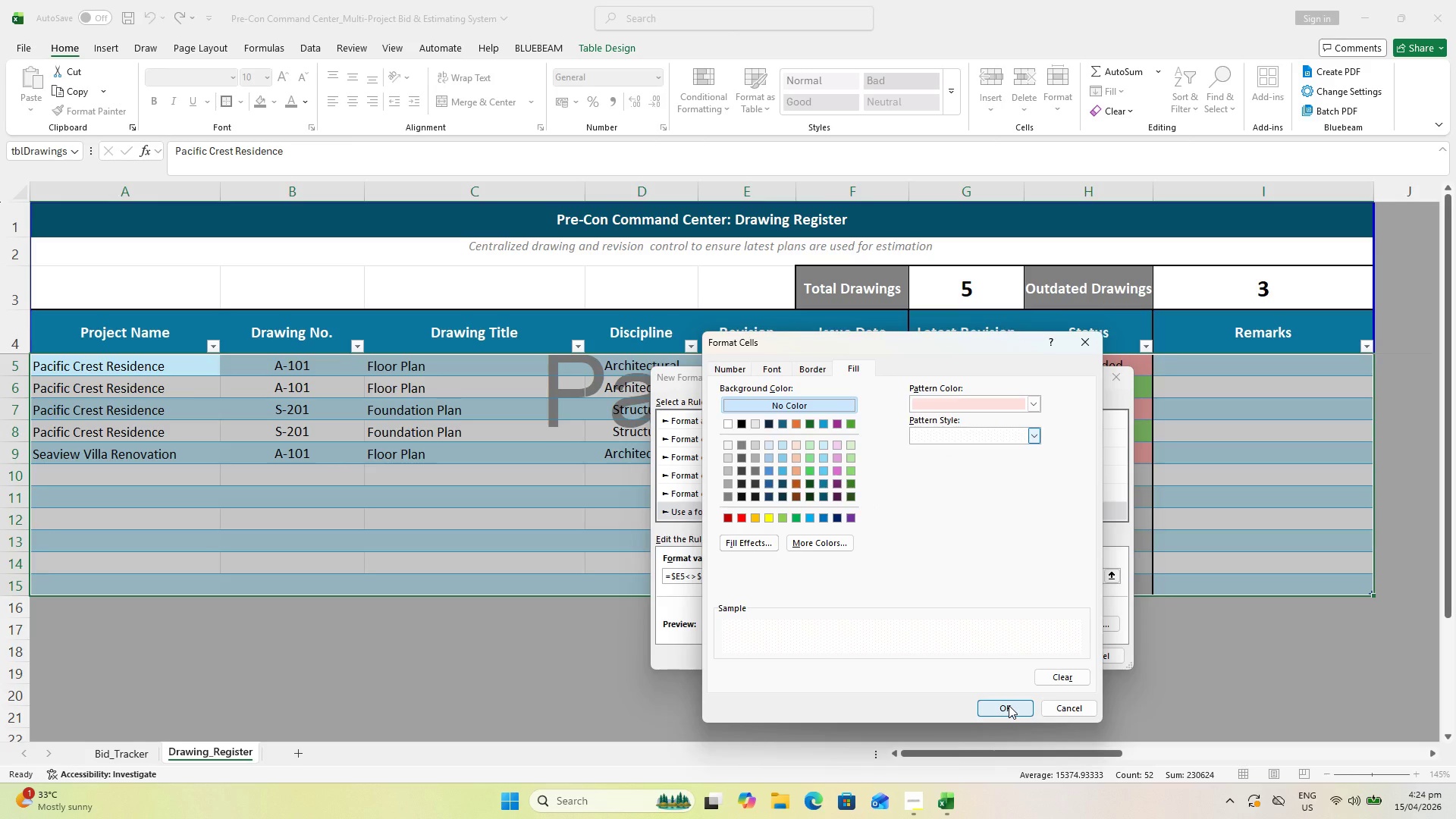 
wait(5.02)
 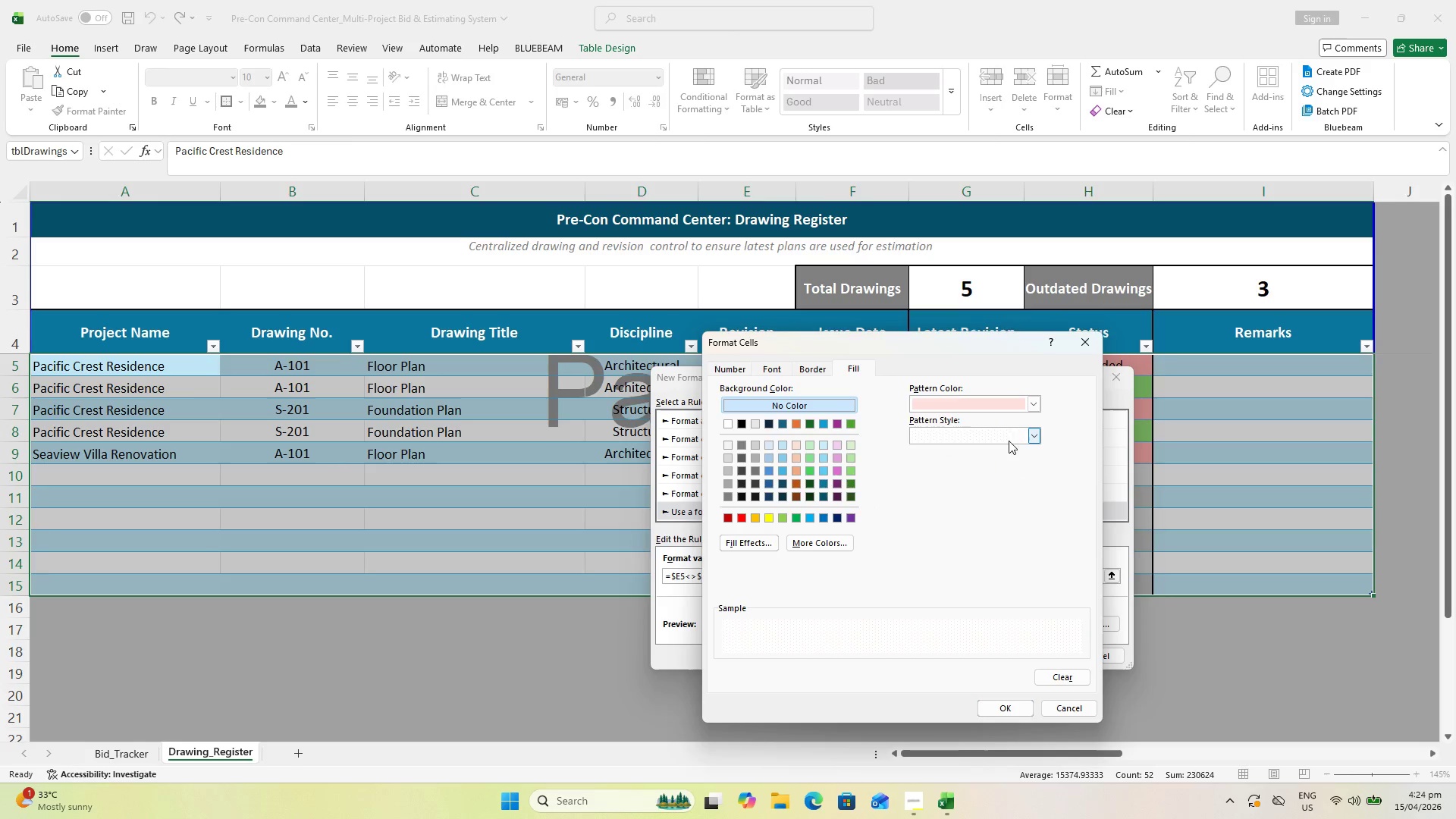 
left_click([1004, 705])
 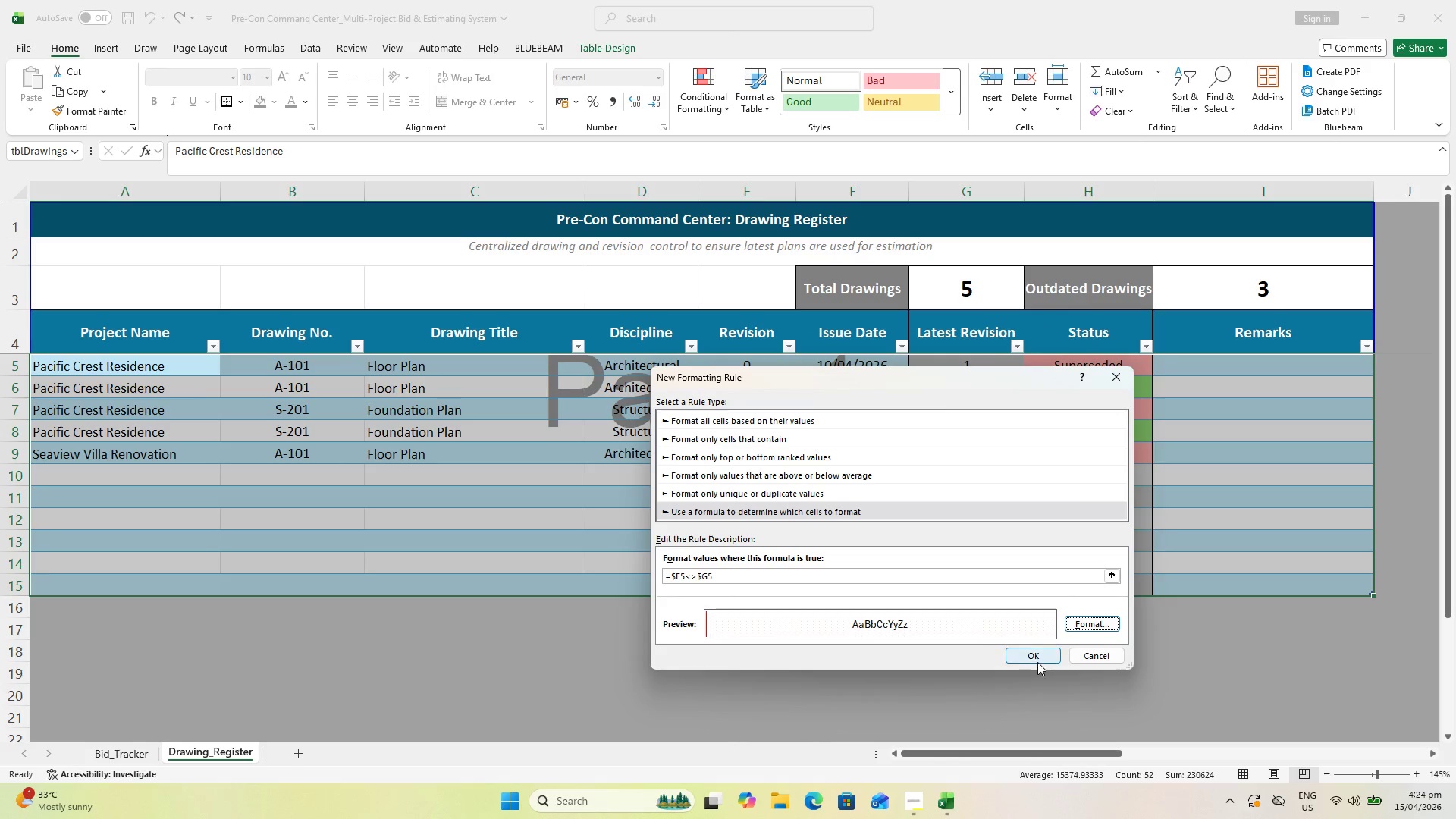 
left_click([1037, 661])
 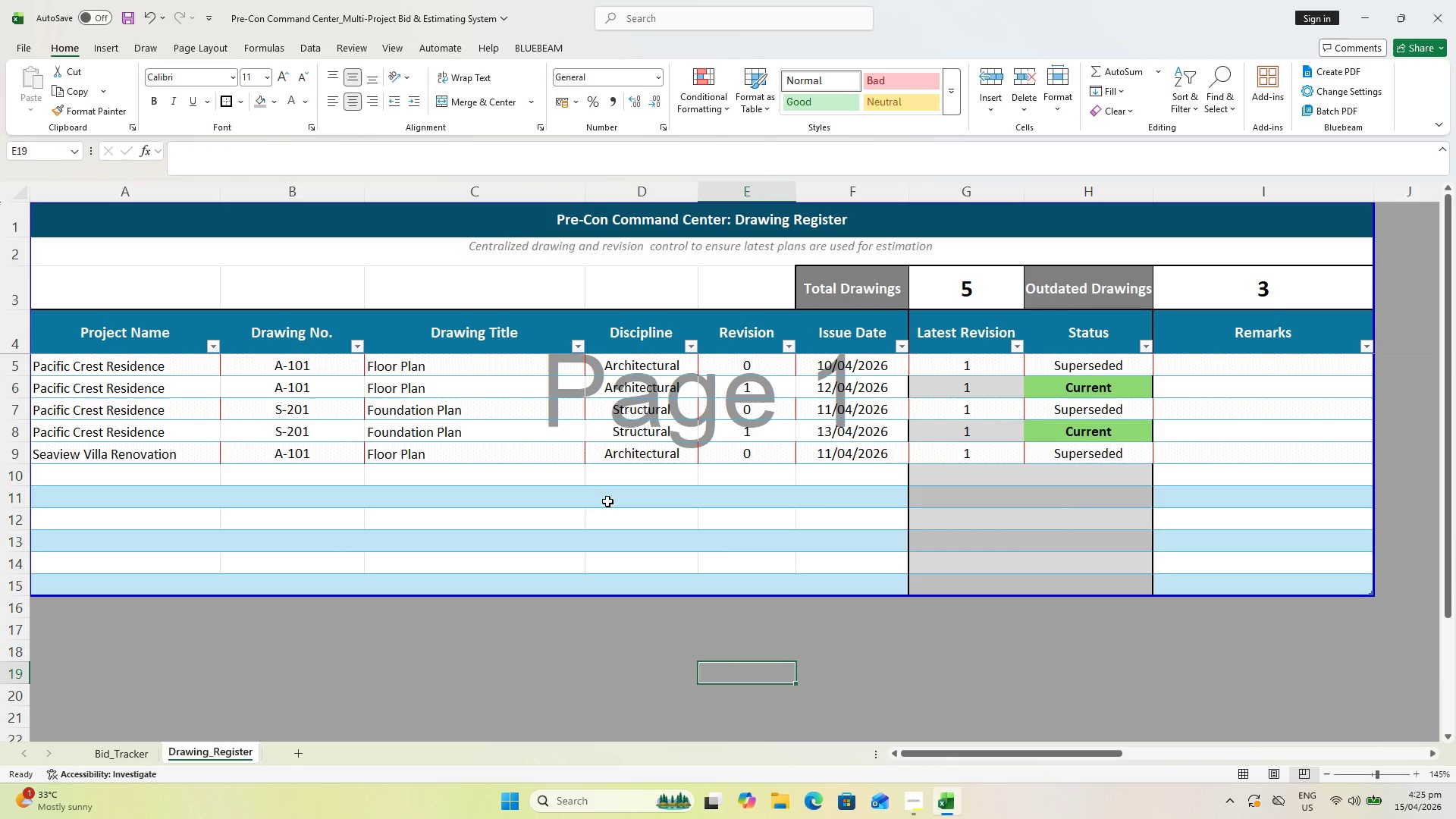 
wait(15.38)
 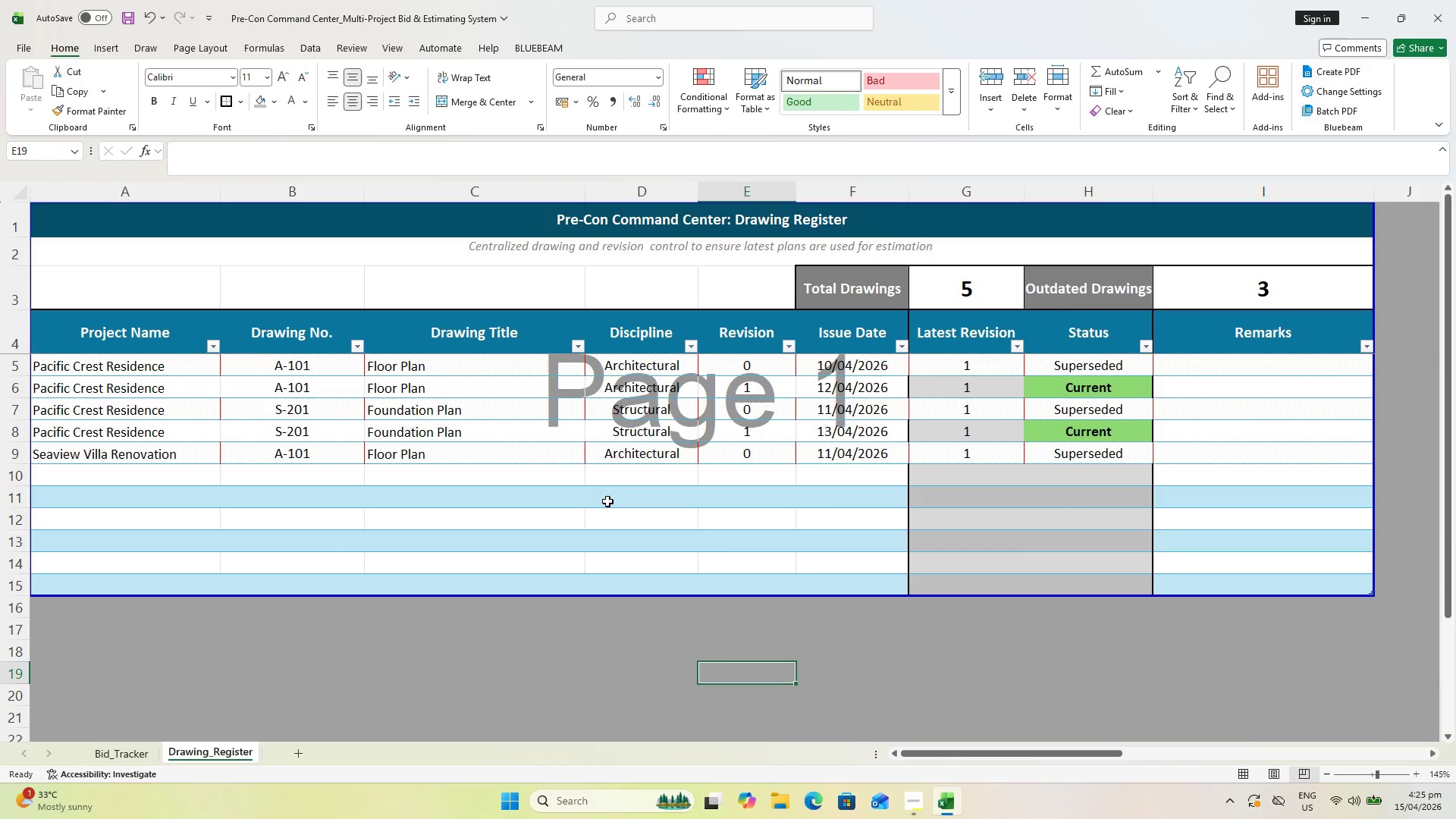 
left_click([61, 367])
 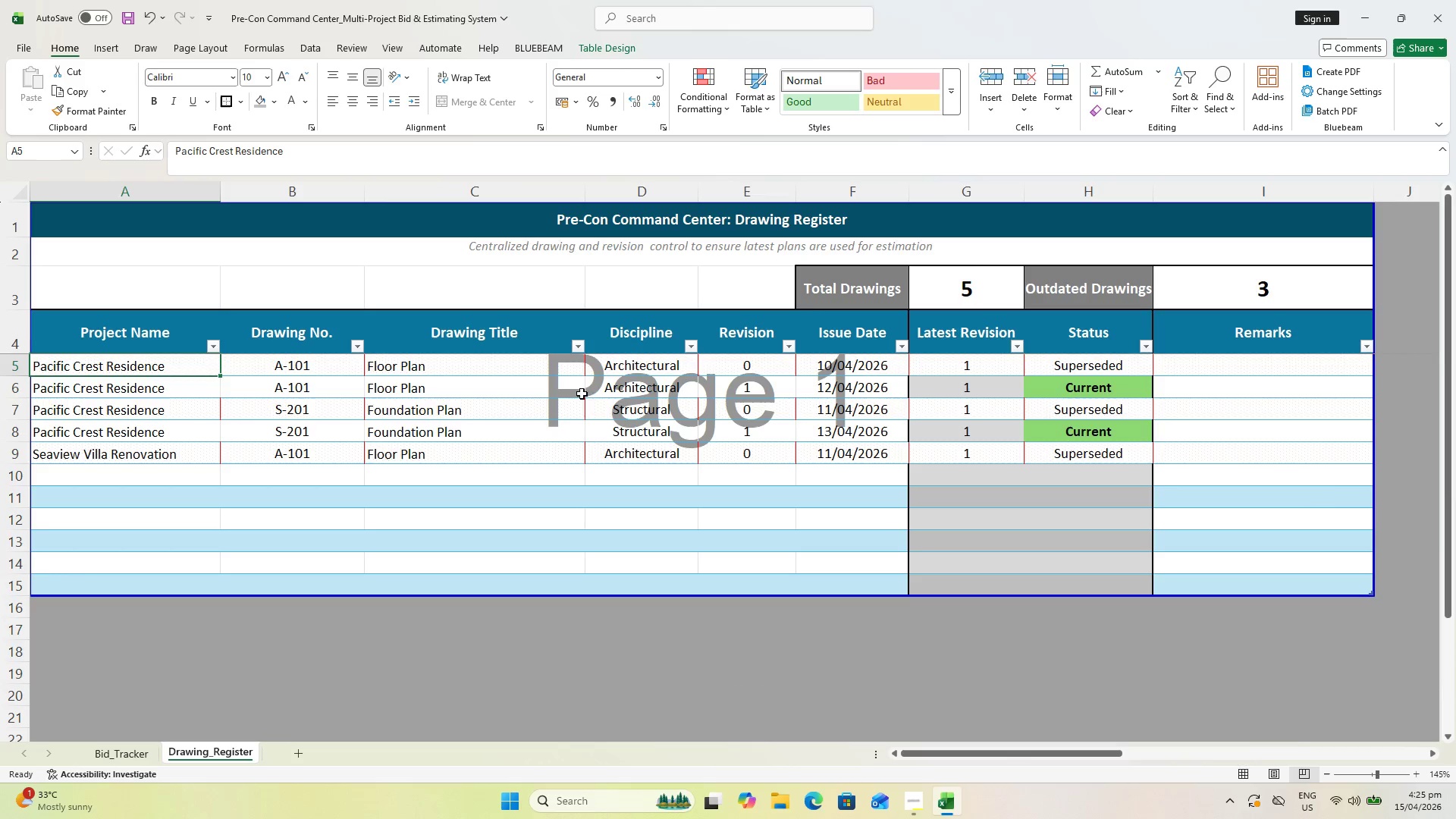 
hold_key(key=ShiftLeft, duration=1.39)
 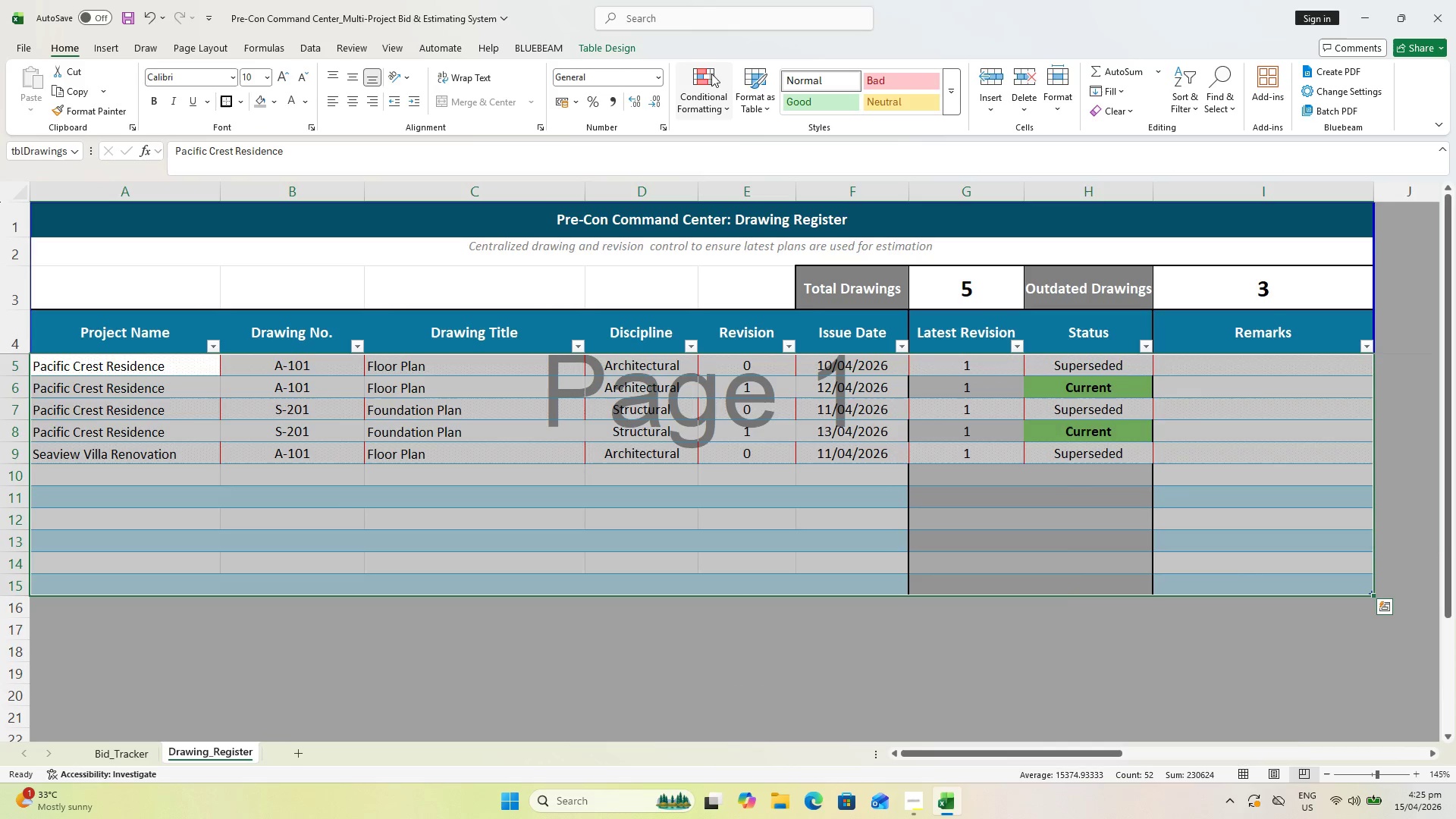 
left_click([704, 79])
 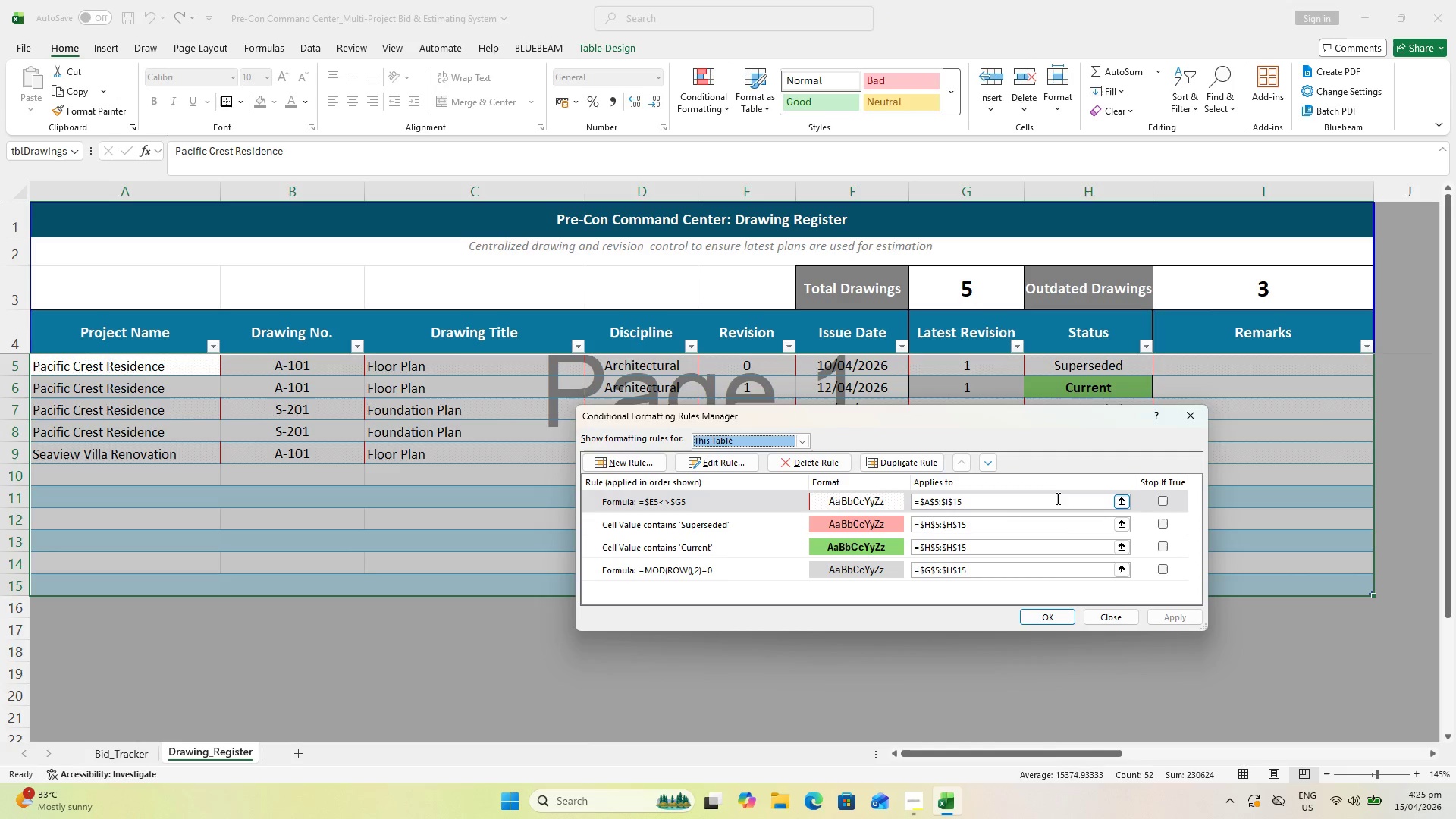 
left_click([847, 497])
 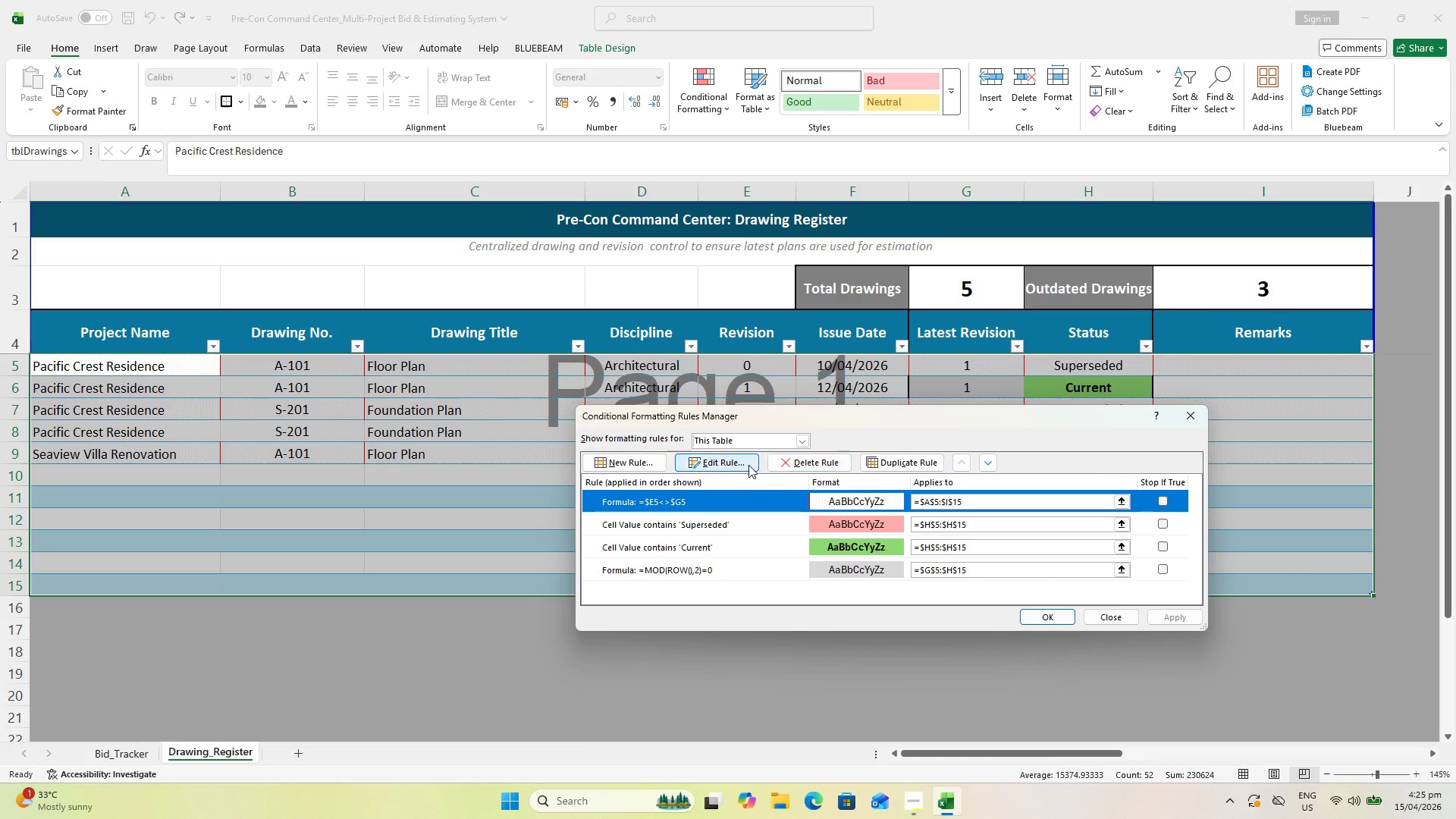 
left_click([733, 462])
 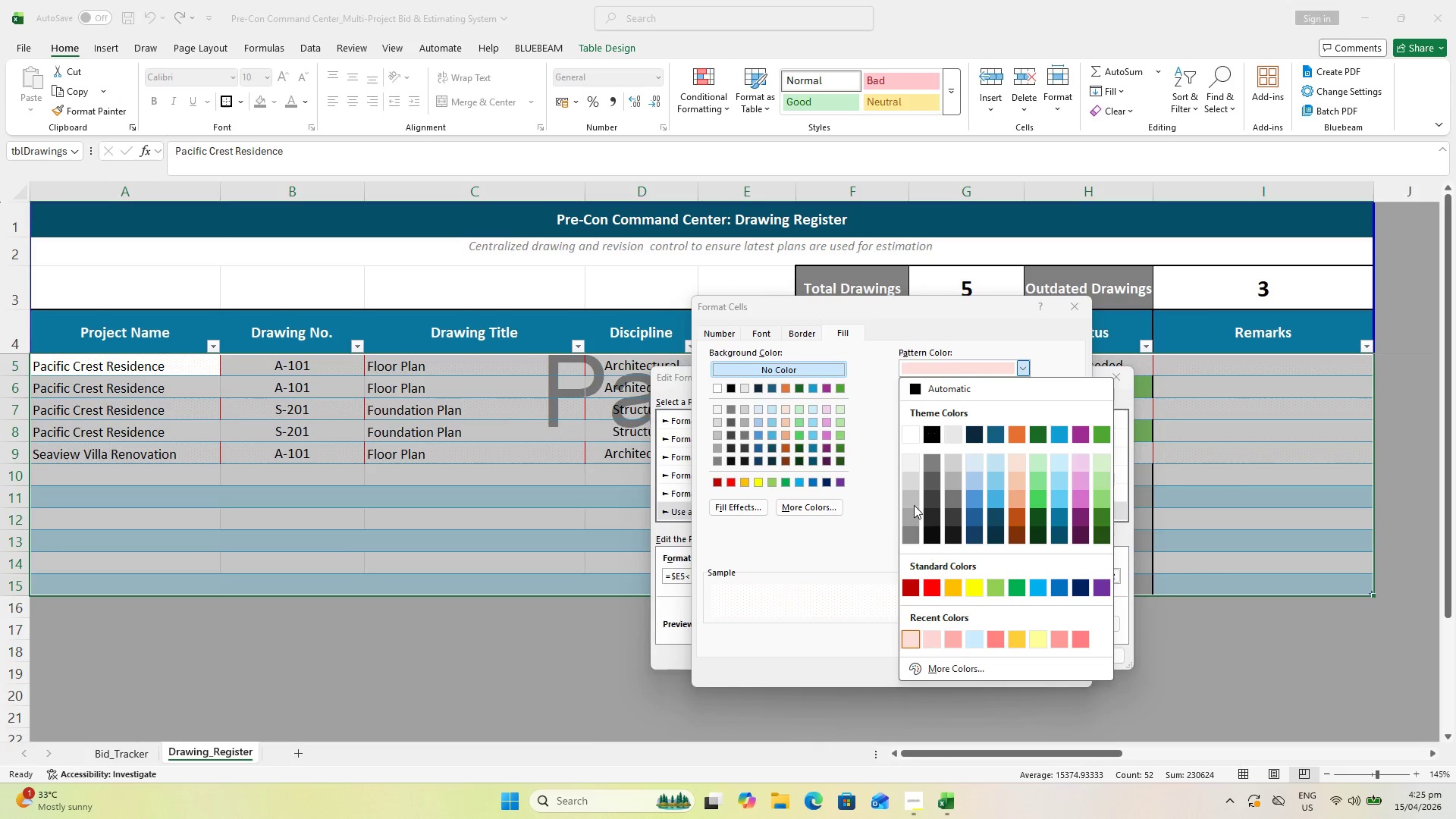 
wait(5.28)
 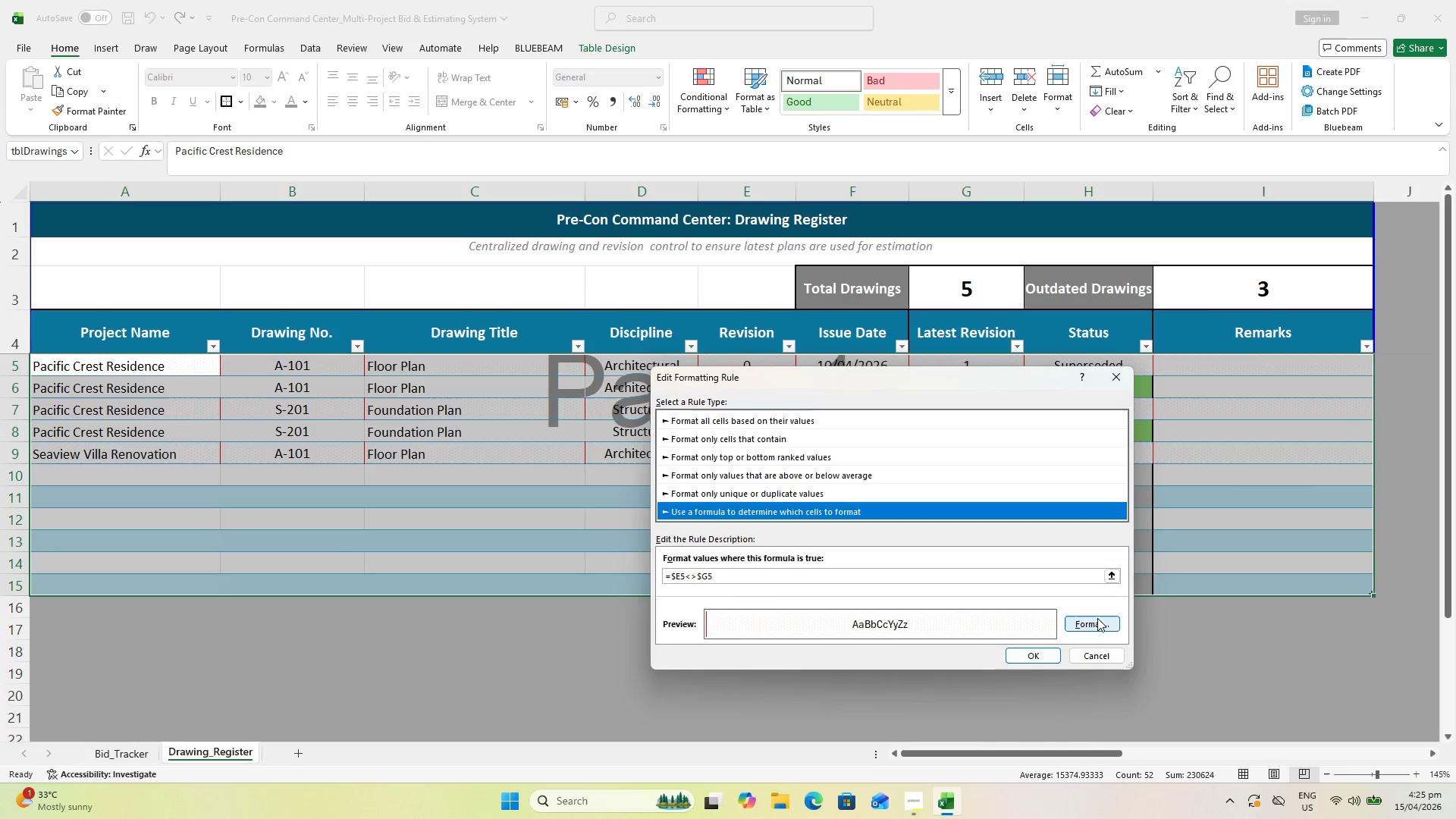 
scroll: coordinate [924, 400], scroll_direction: up, amount: 3.0
 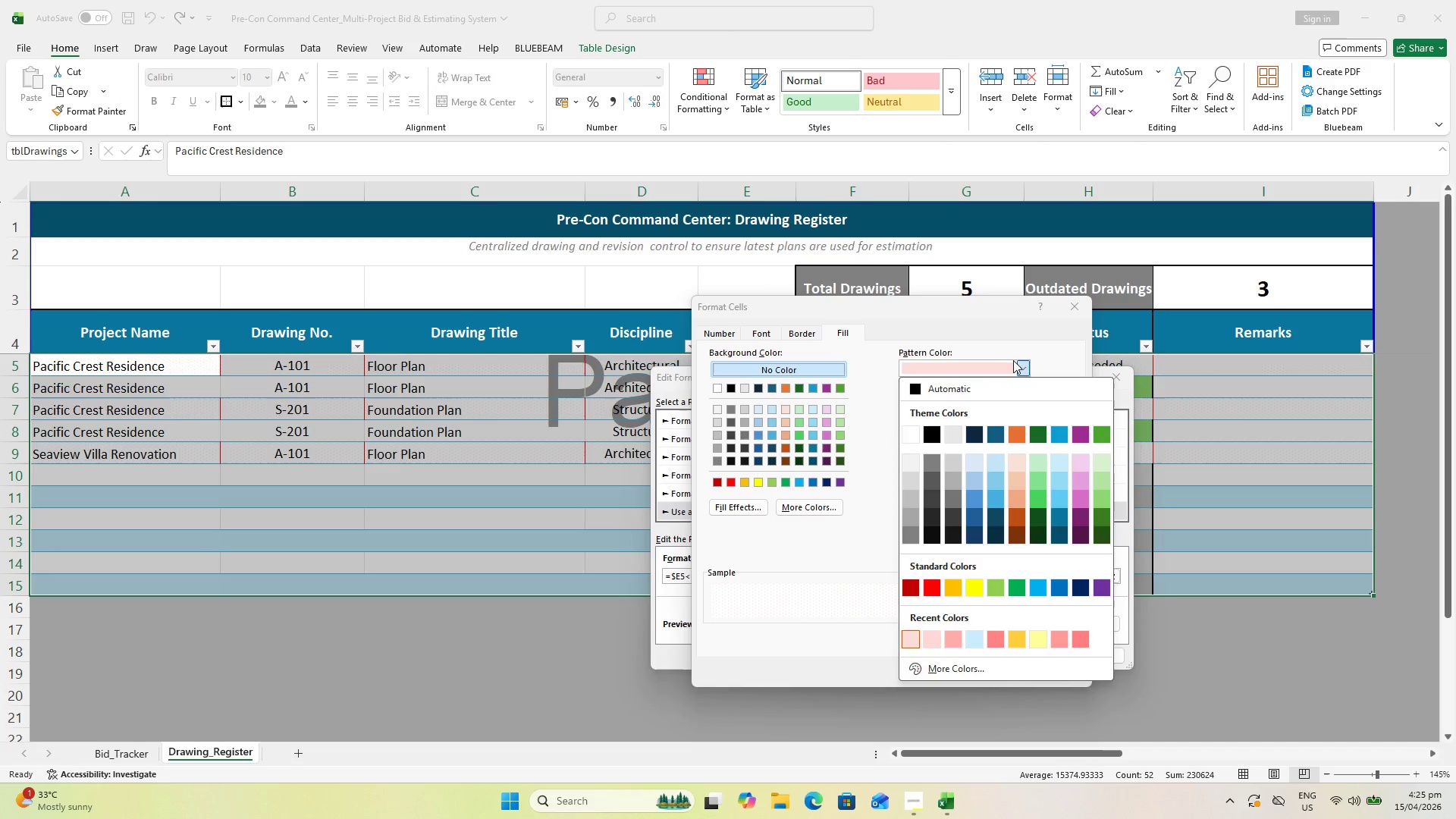 
left_click([1025, 370])
 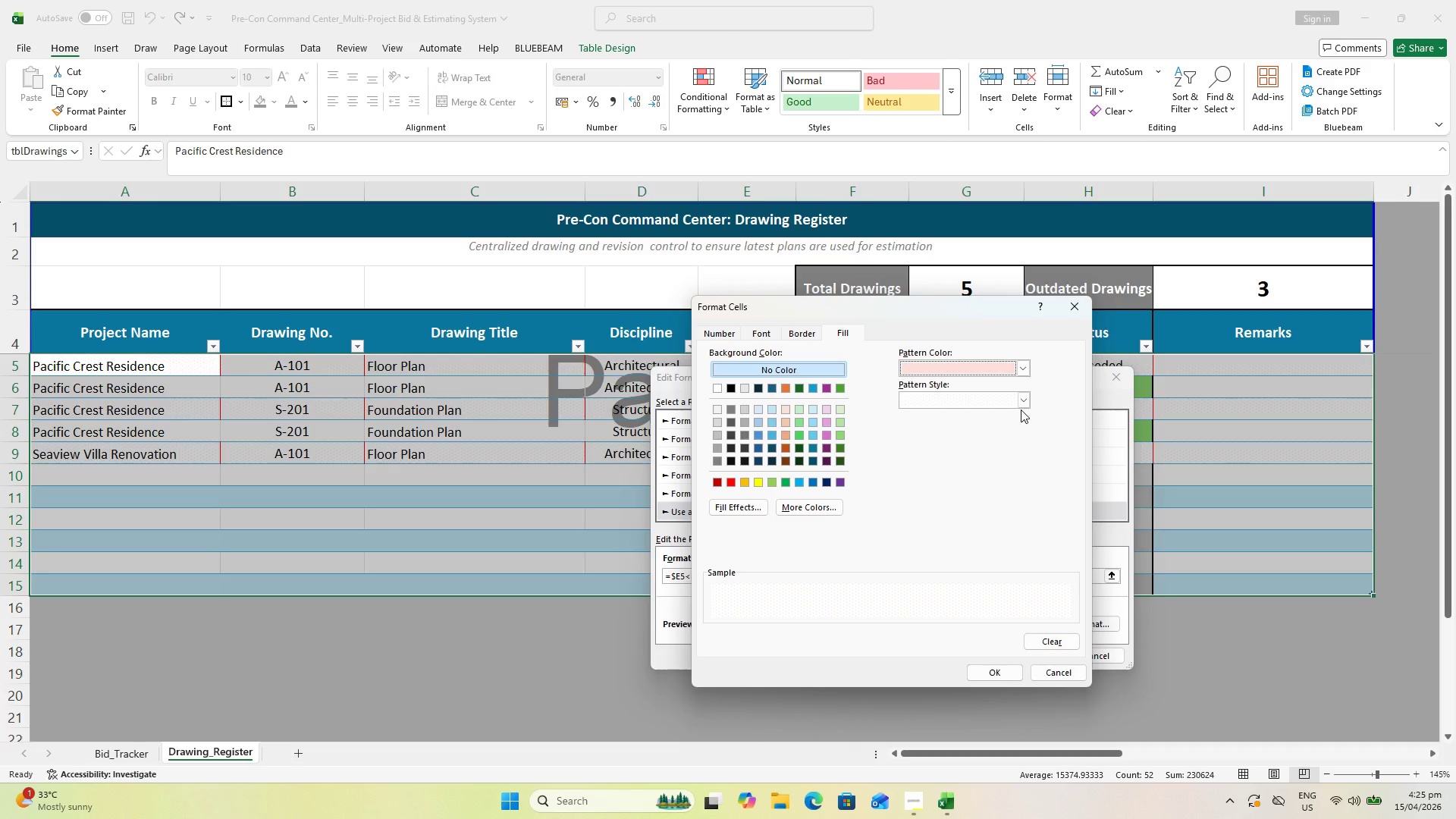 
double_click([1021, 400])
 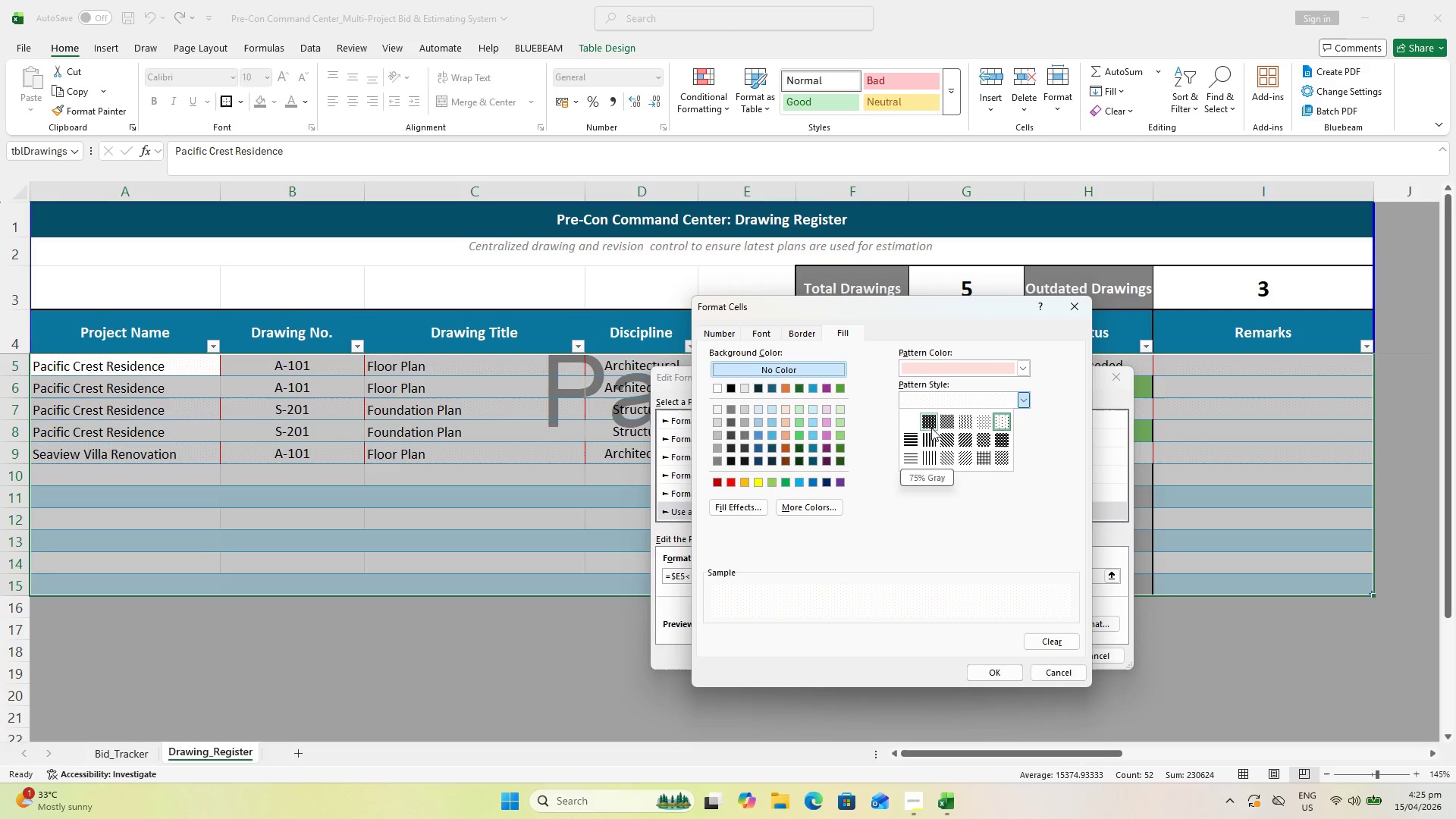 
left_click([913, 424])
 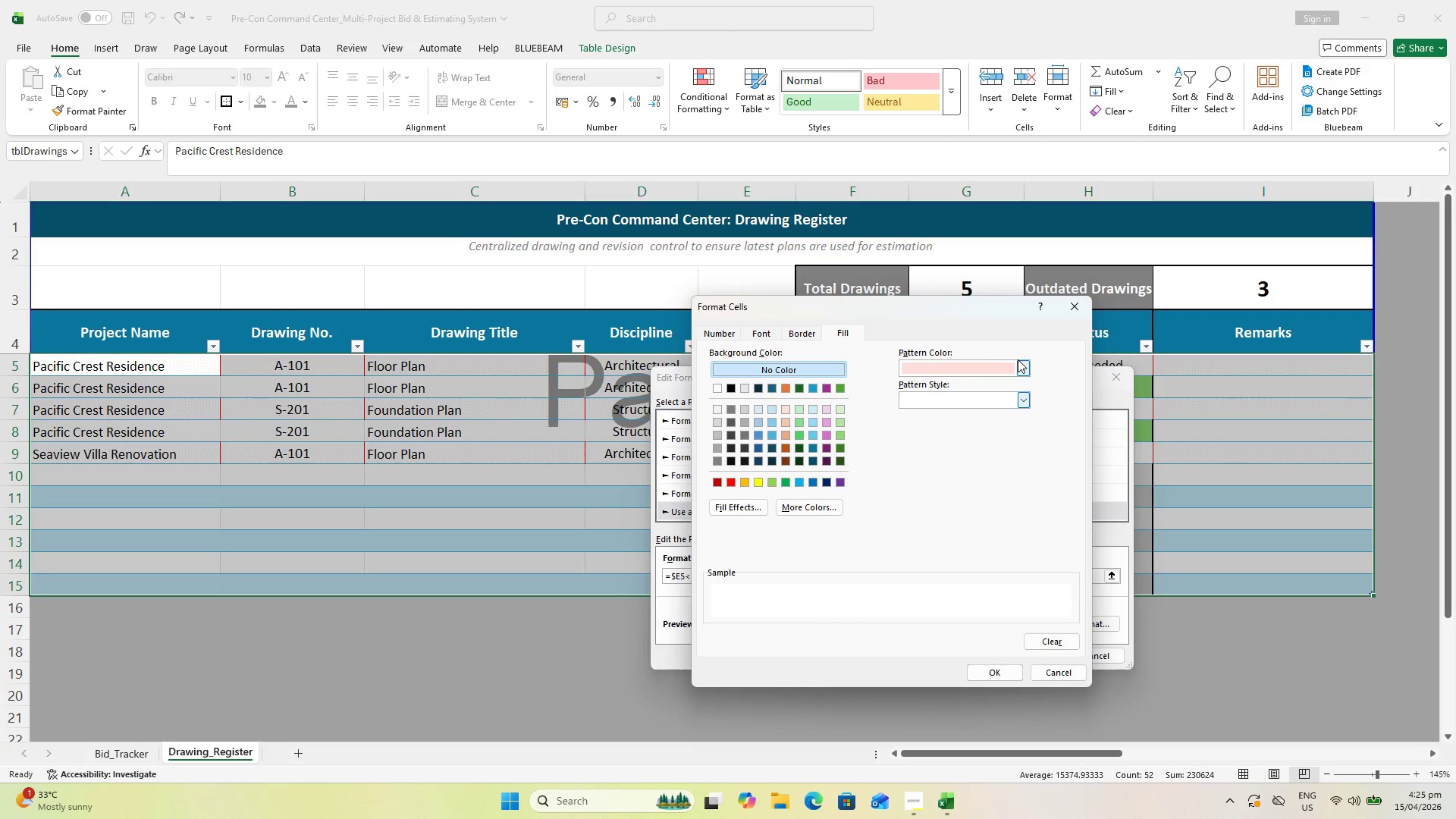 
left_click([1021, 362])
 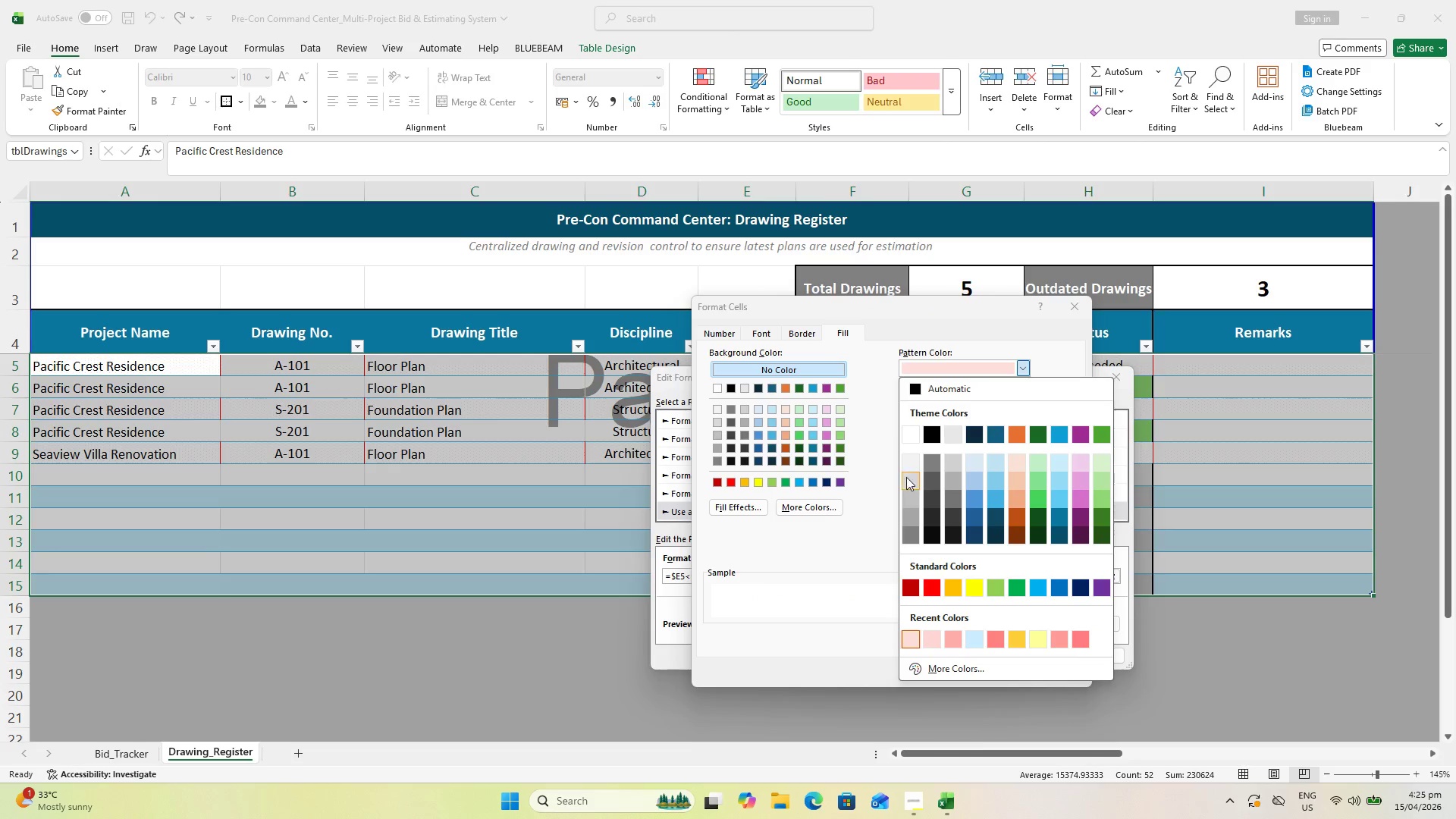 
wait(6.47)
 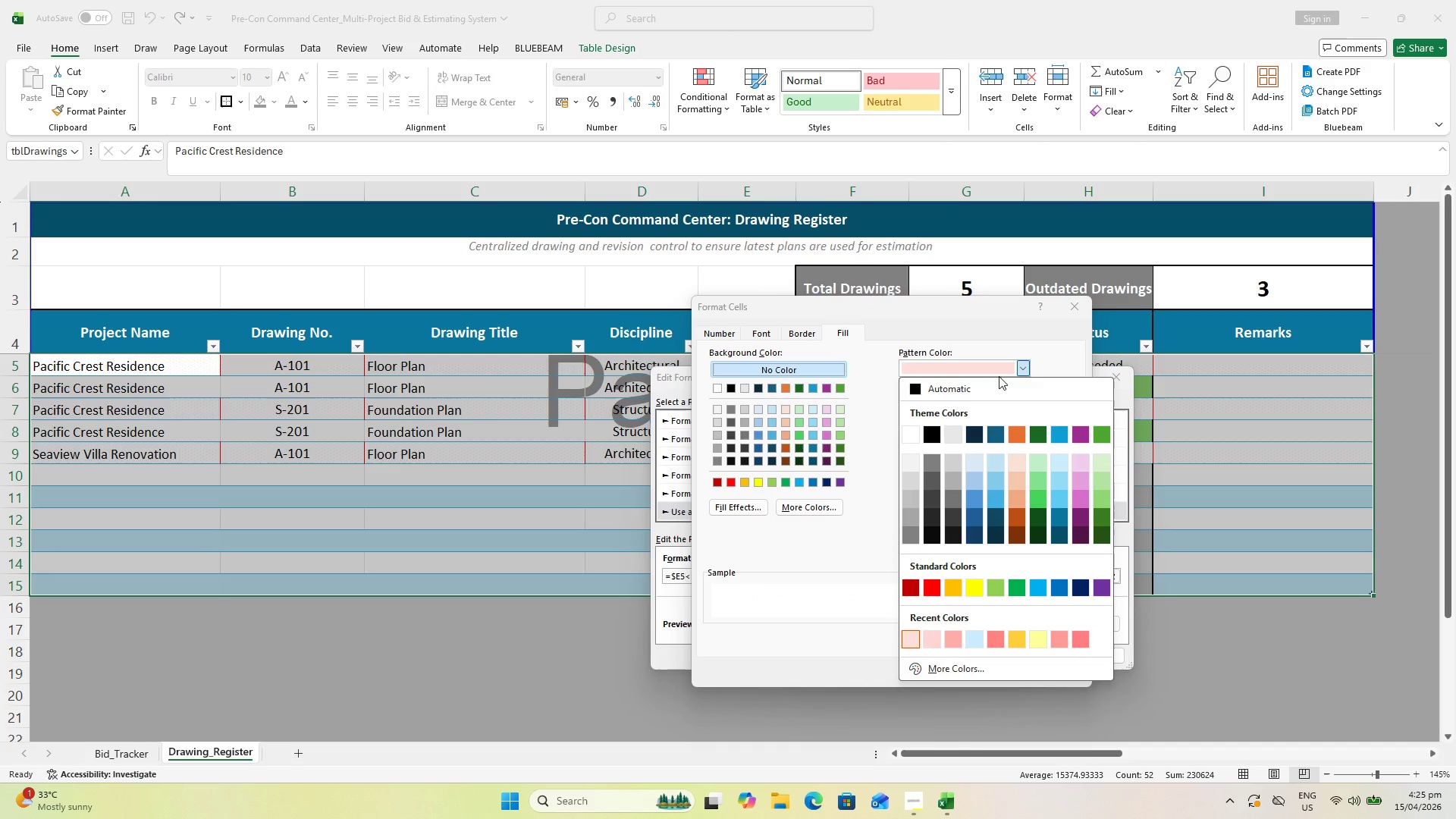 
left_click([908, 436])
 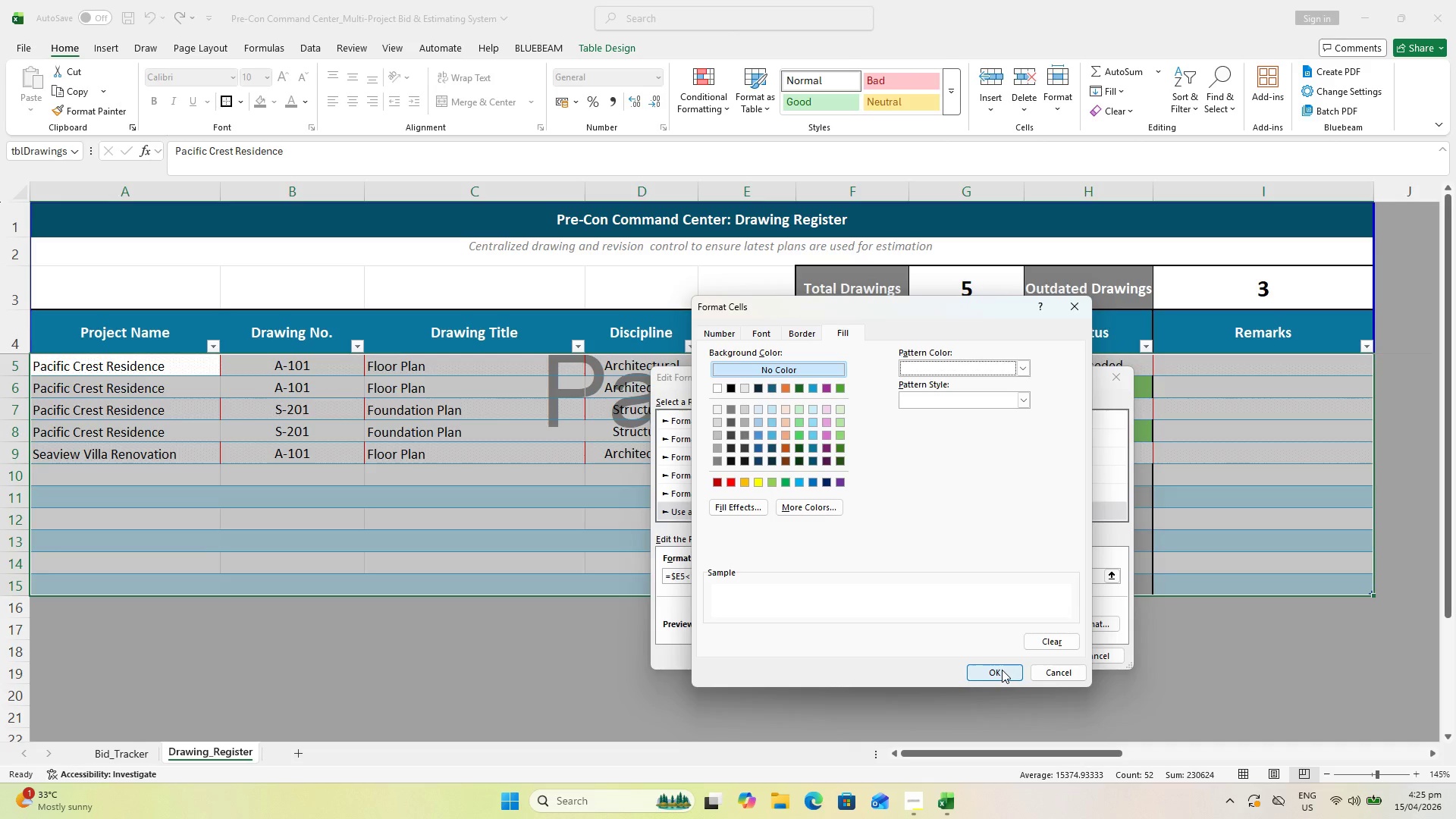 
left_click([1002, 670])
 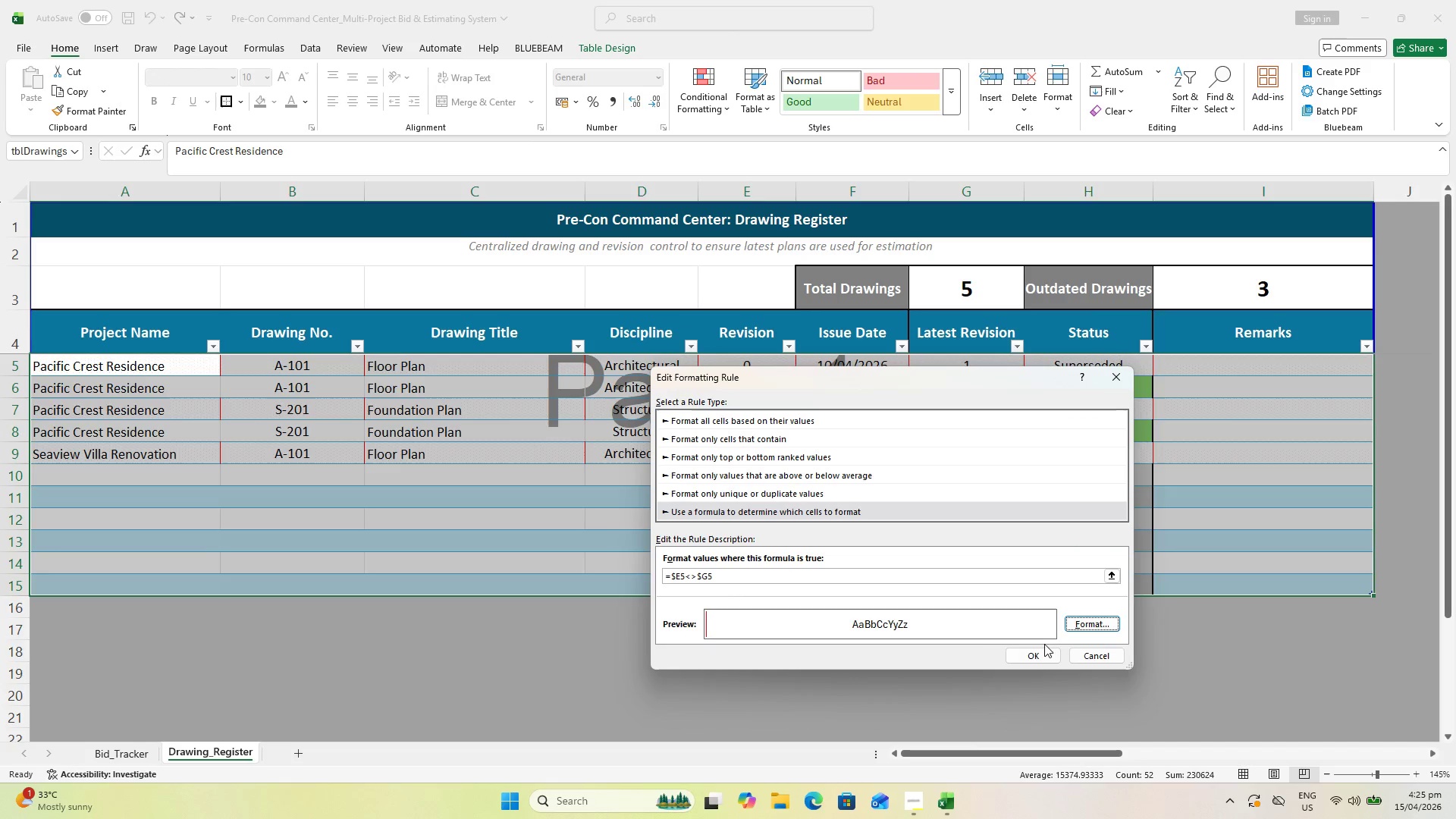 
left_click([1036, 655])
 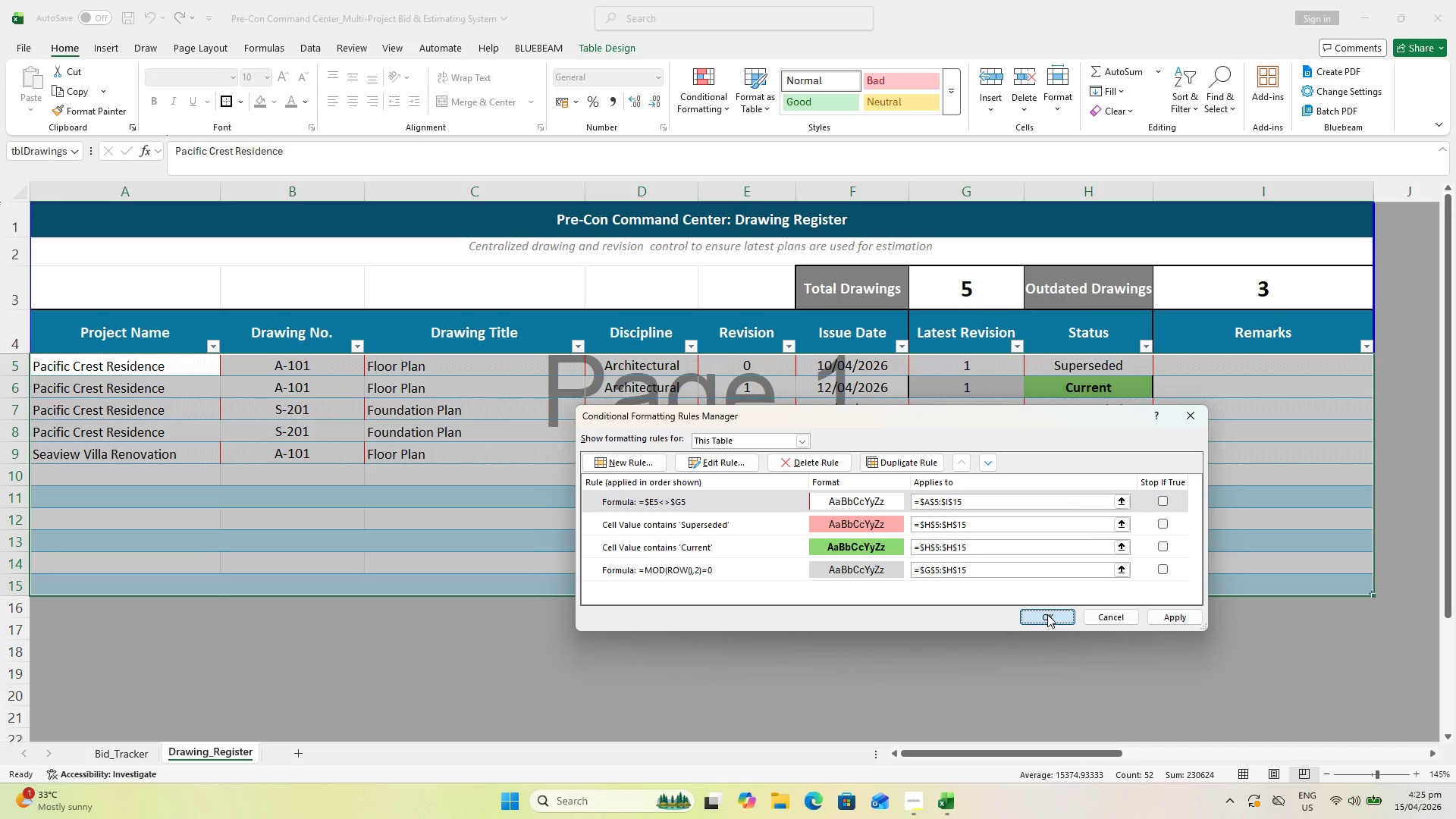 
left_click([985, 647])
 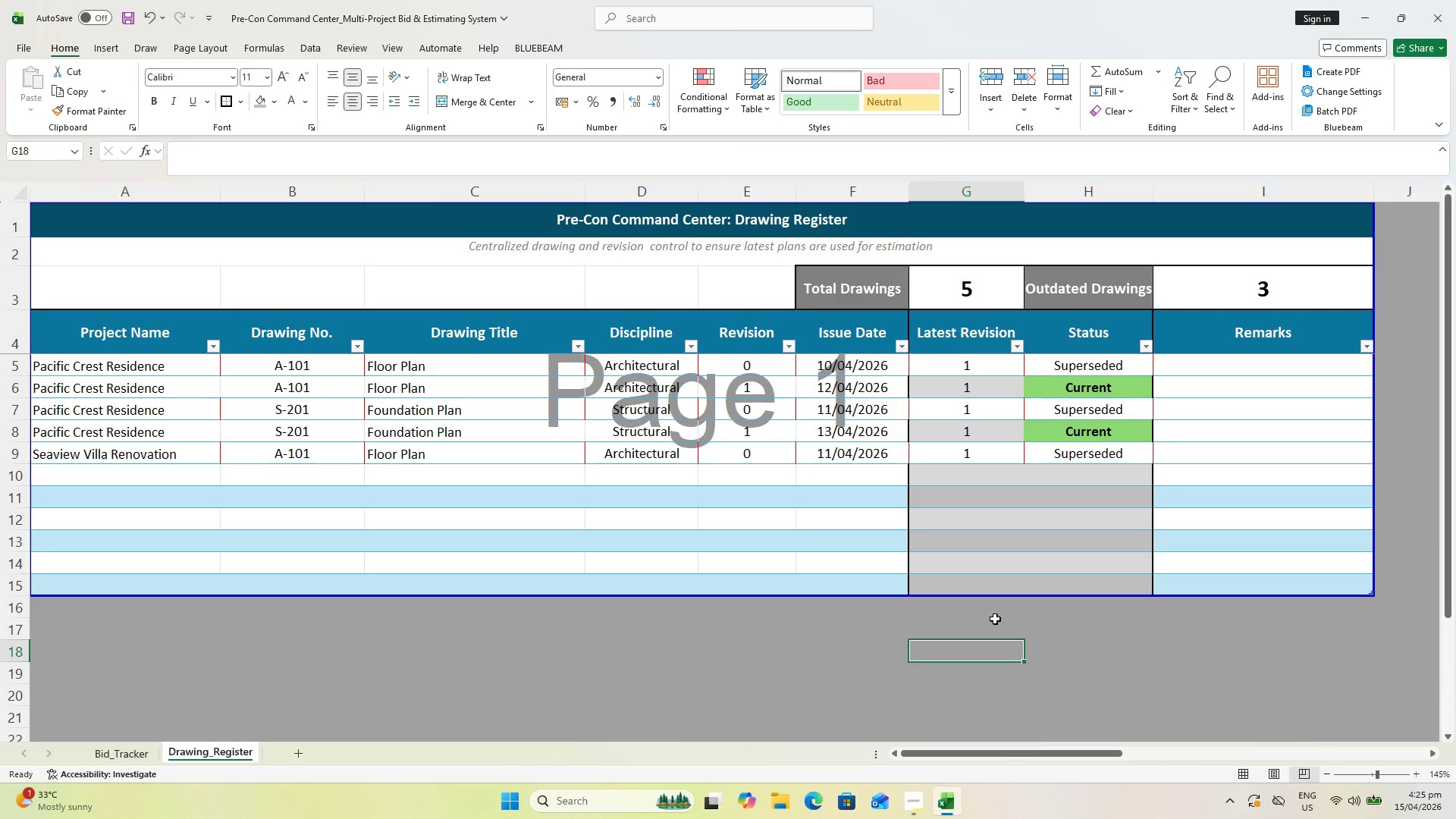 
wait(9.59)
 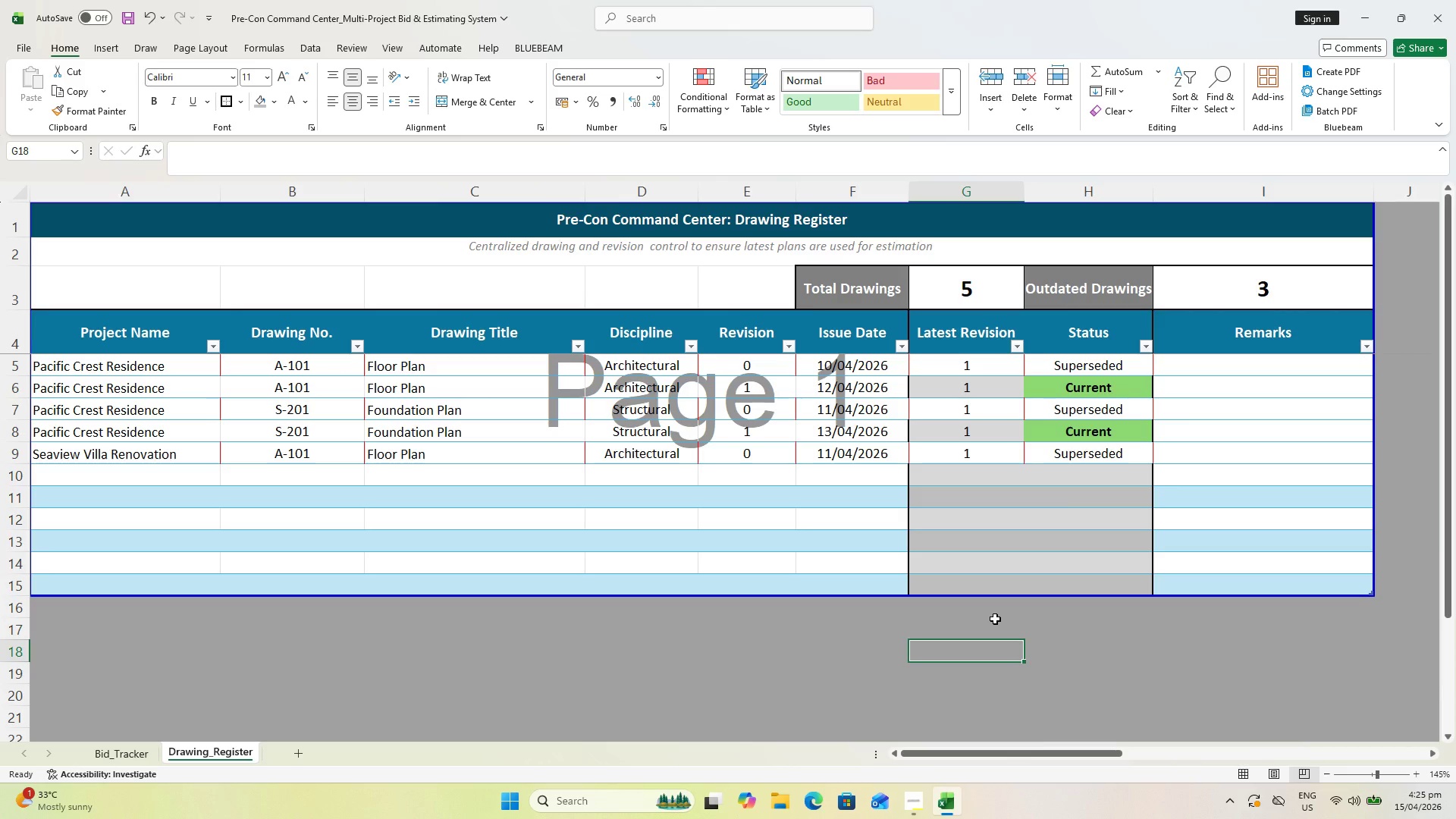 
left_click([717, 101])
 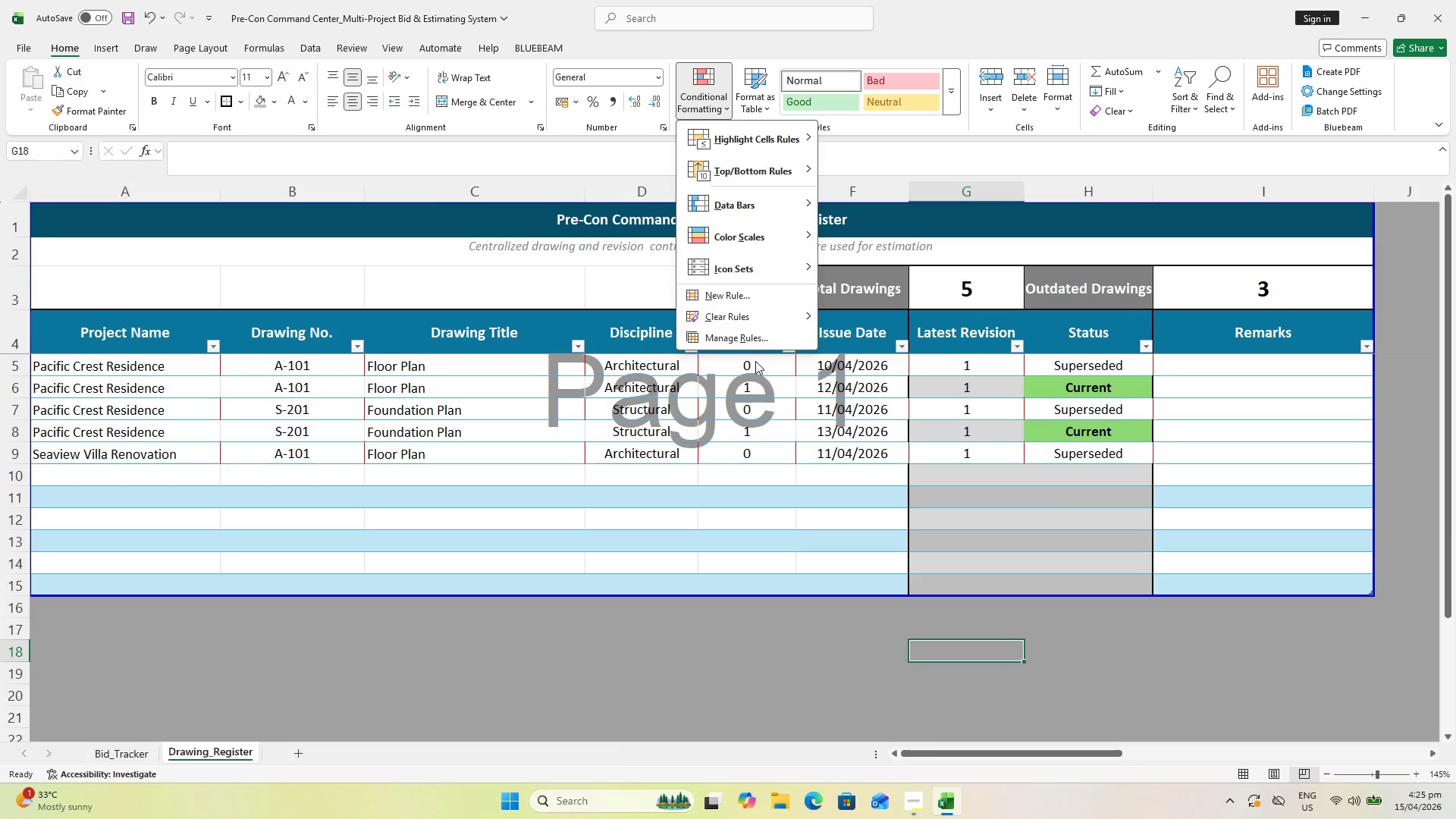 
left_click_drag(start_coordinate=[754, 350], to_coordinate=[754, 340])
 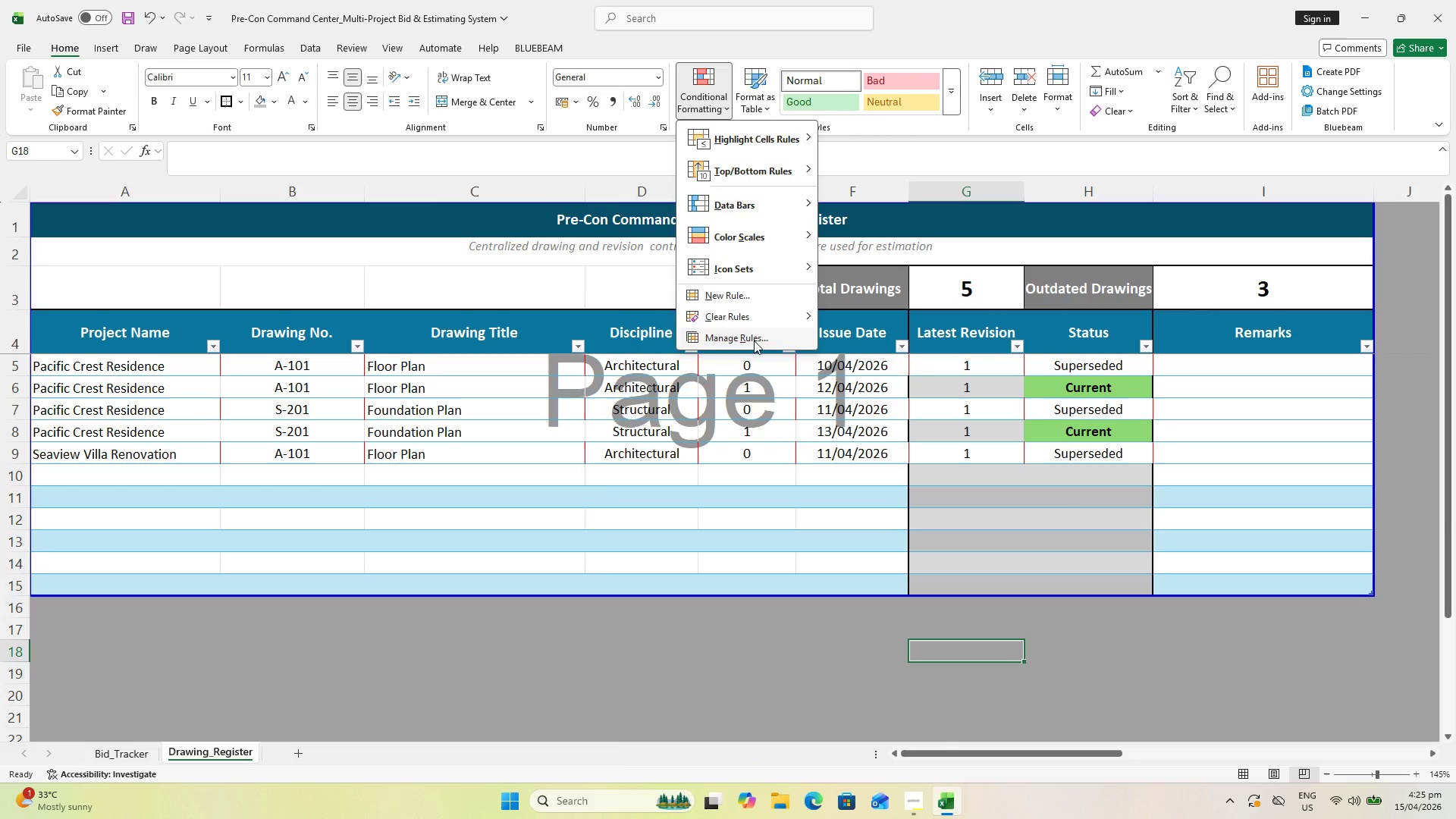 
double_click([754, 340])
 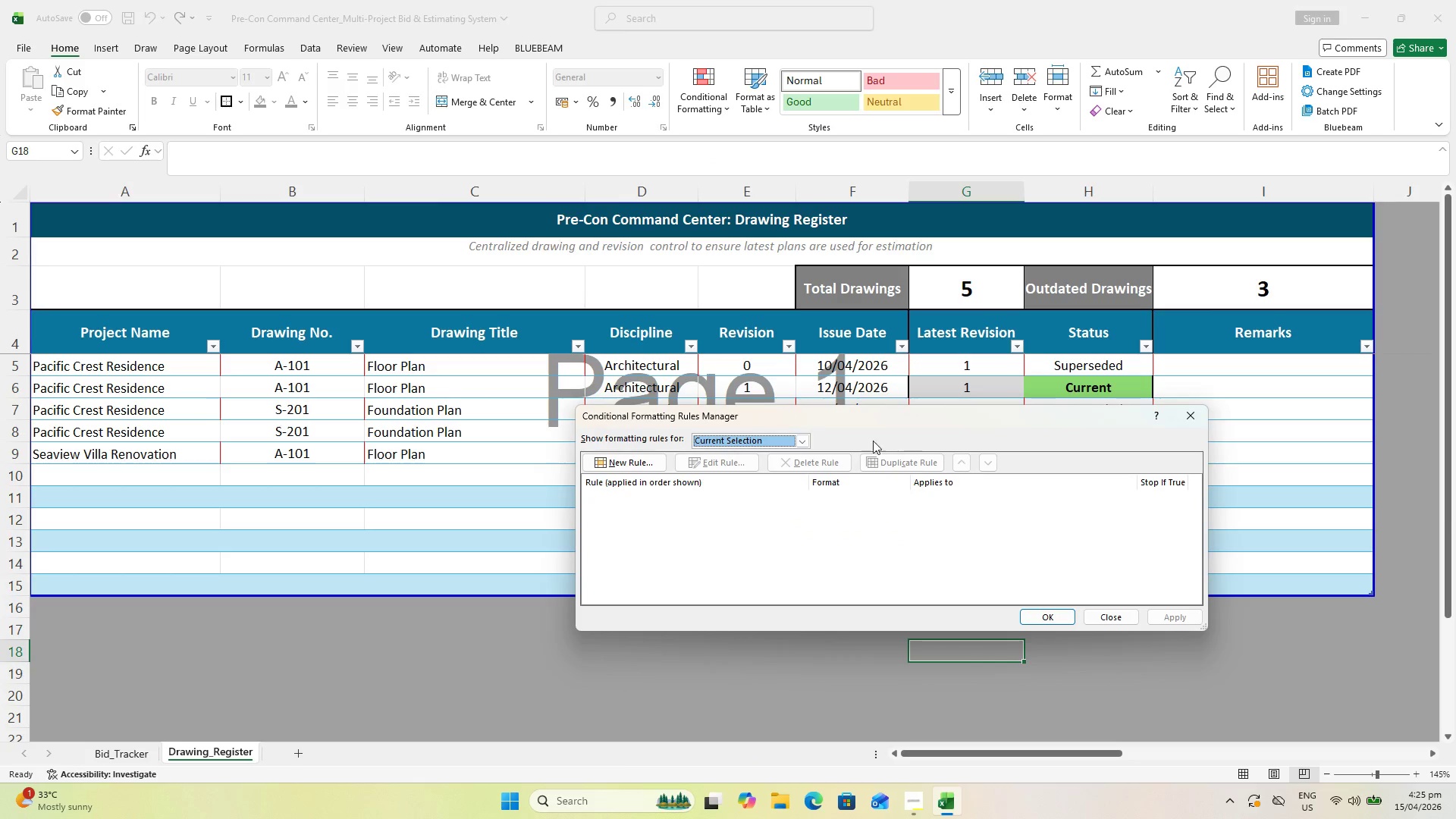 
left_click([807, 441])
 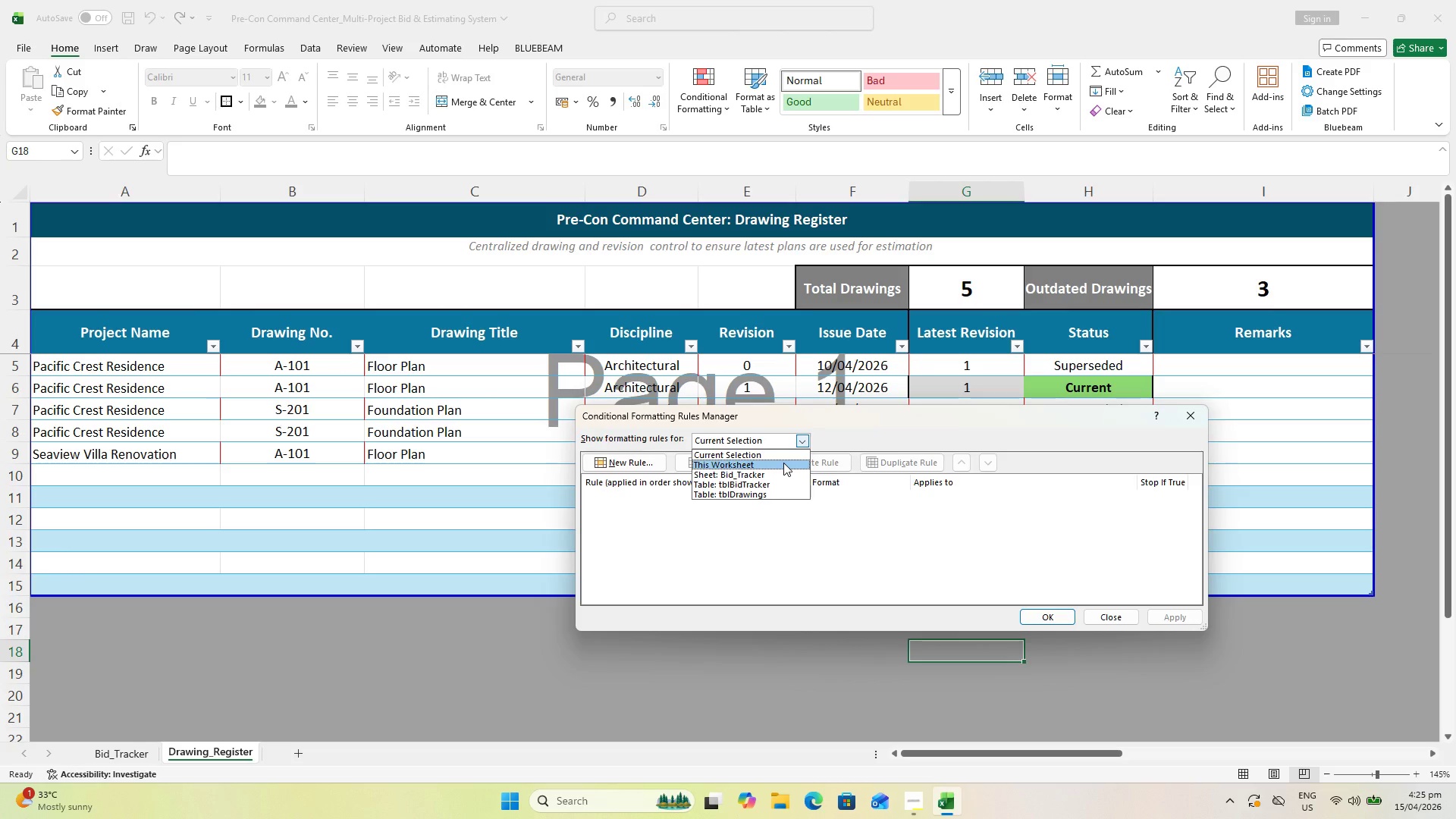 
left_click([783, 463])
 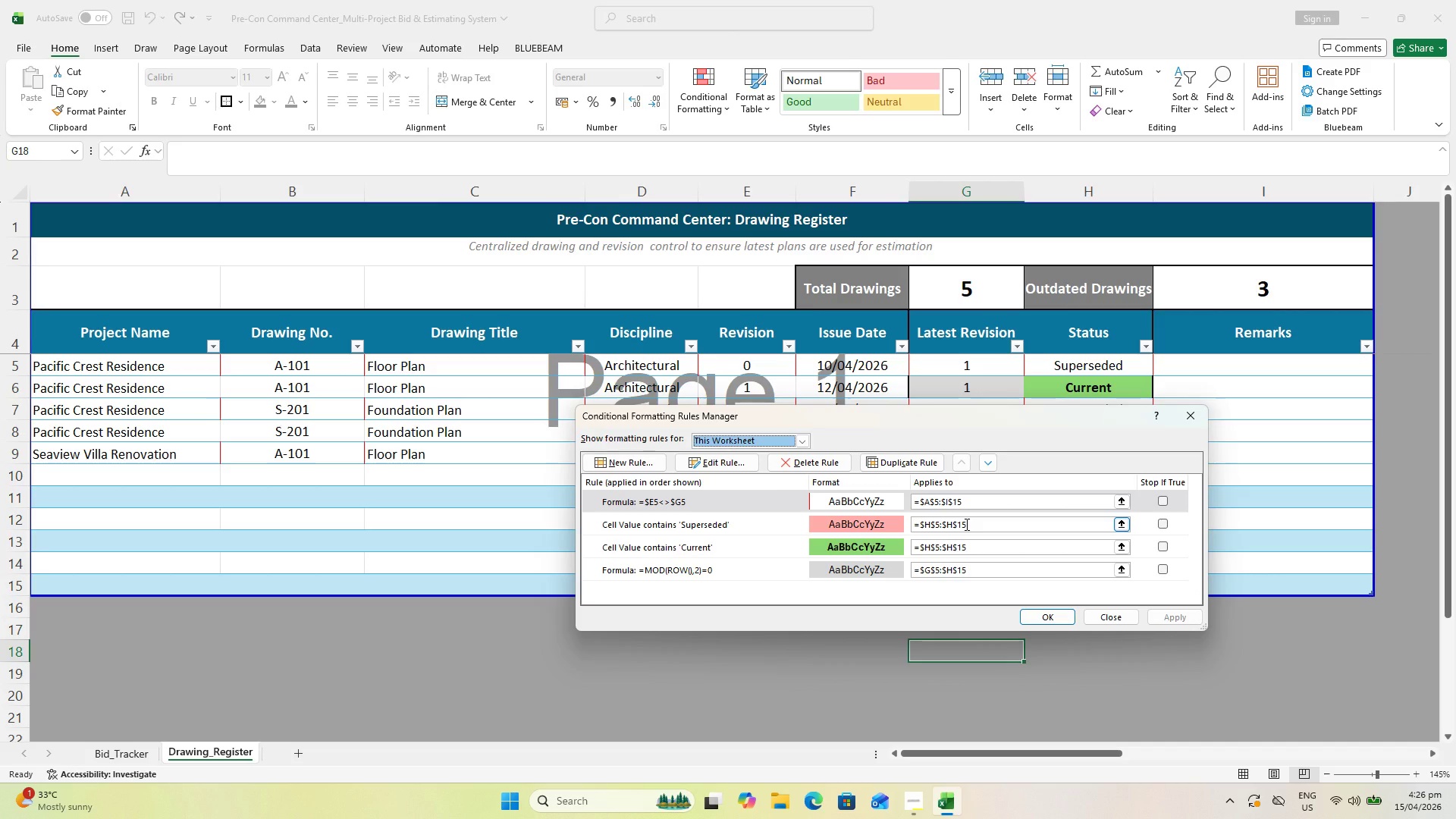 
wait(49.92)
 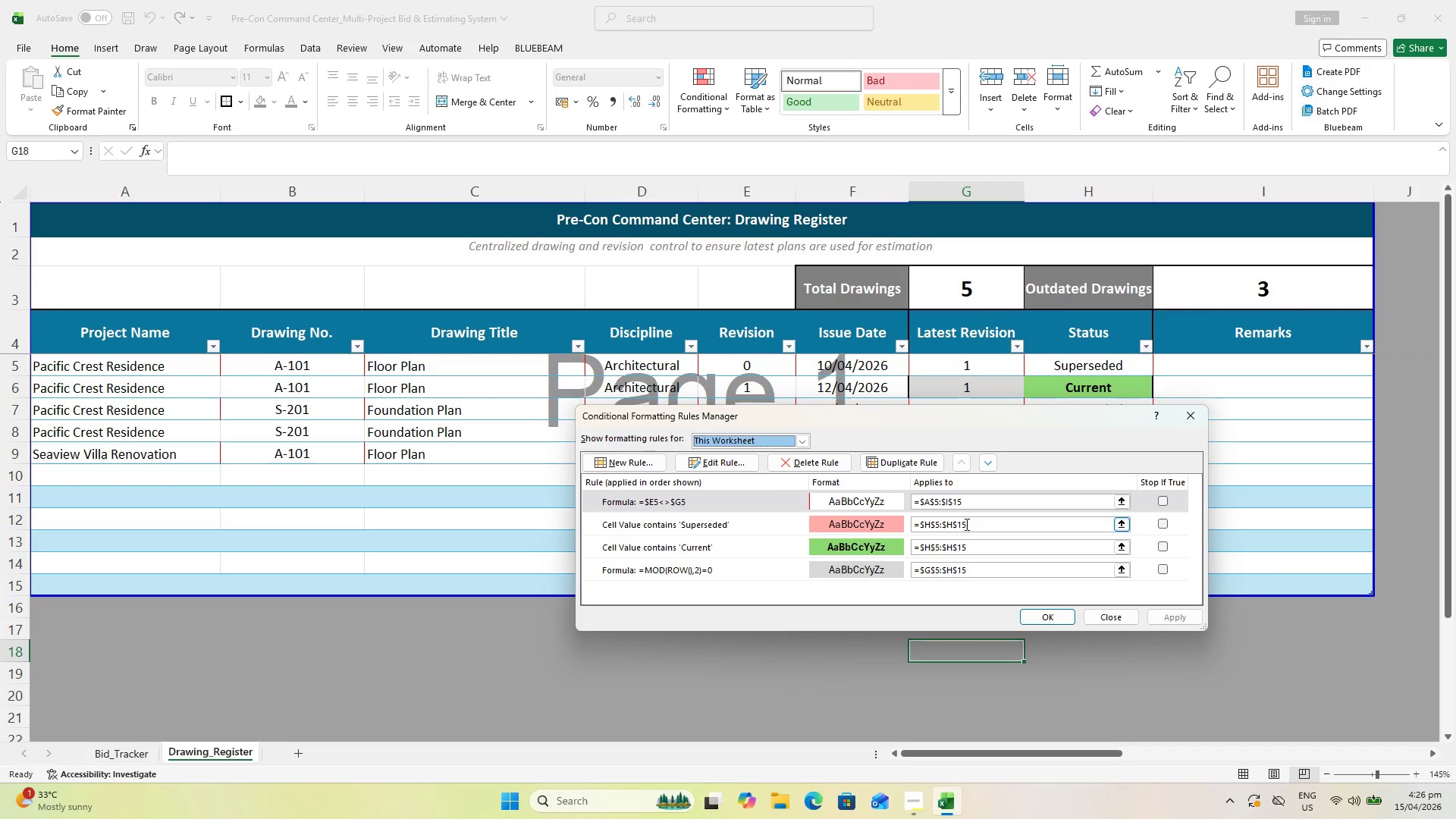 
double_click([991, 465])
 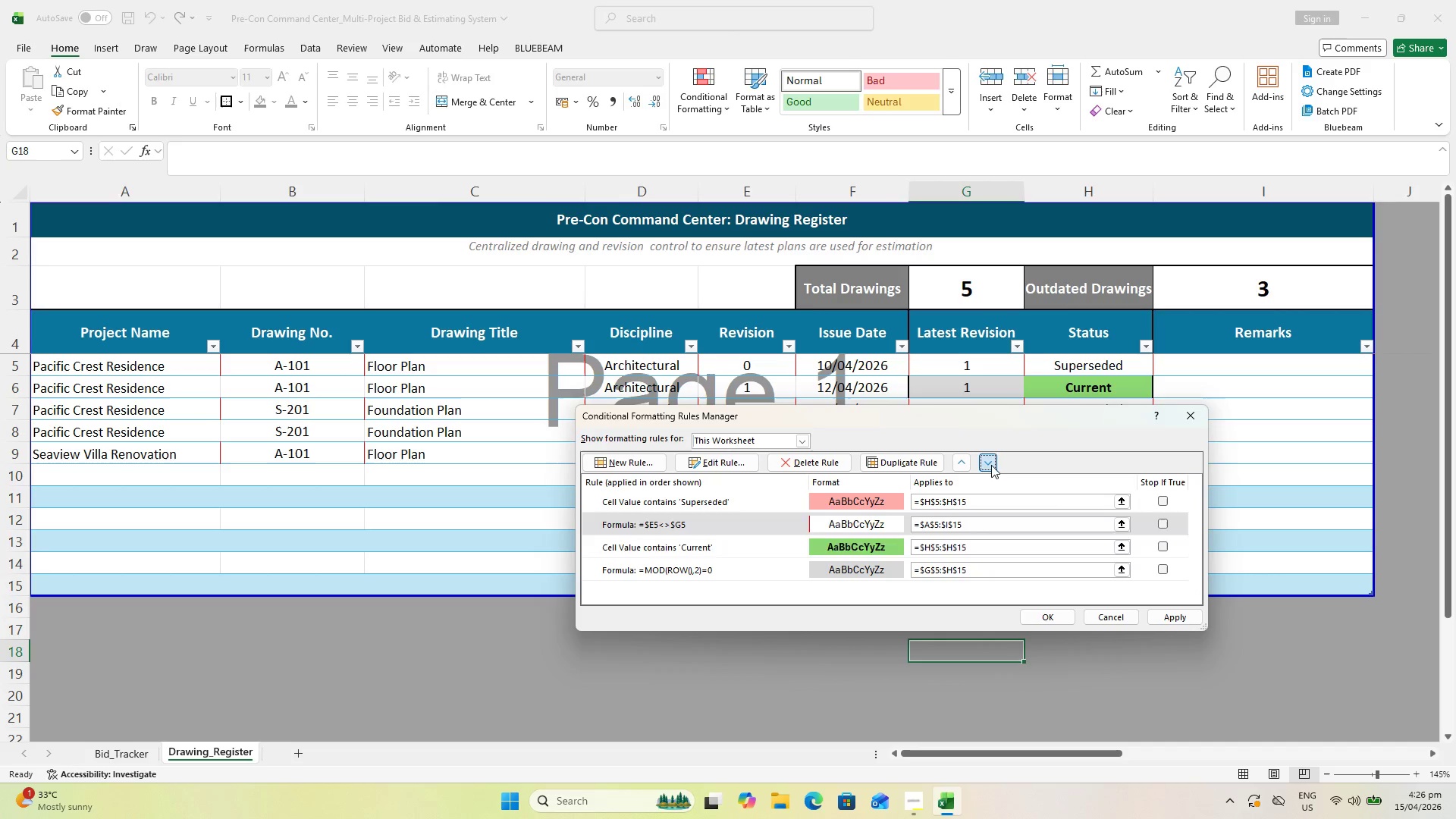 
triple_click([991, 465])
 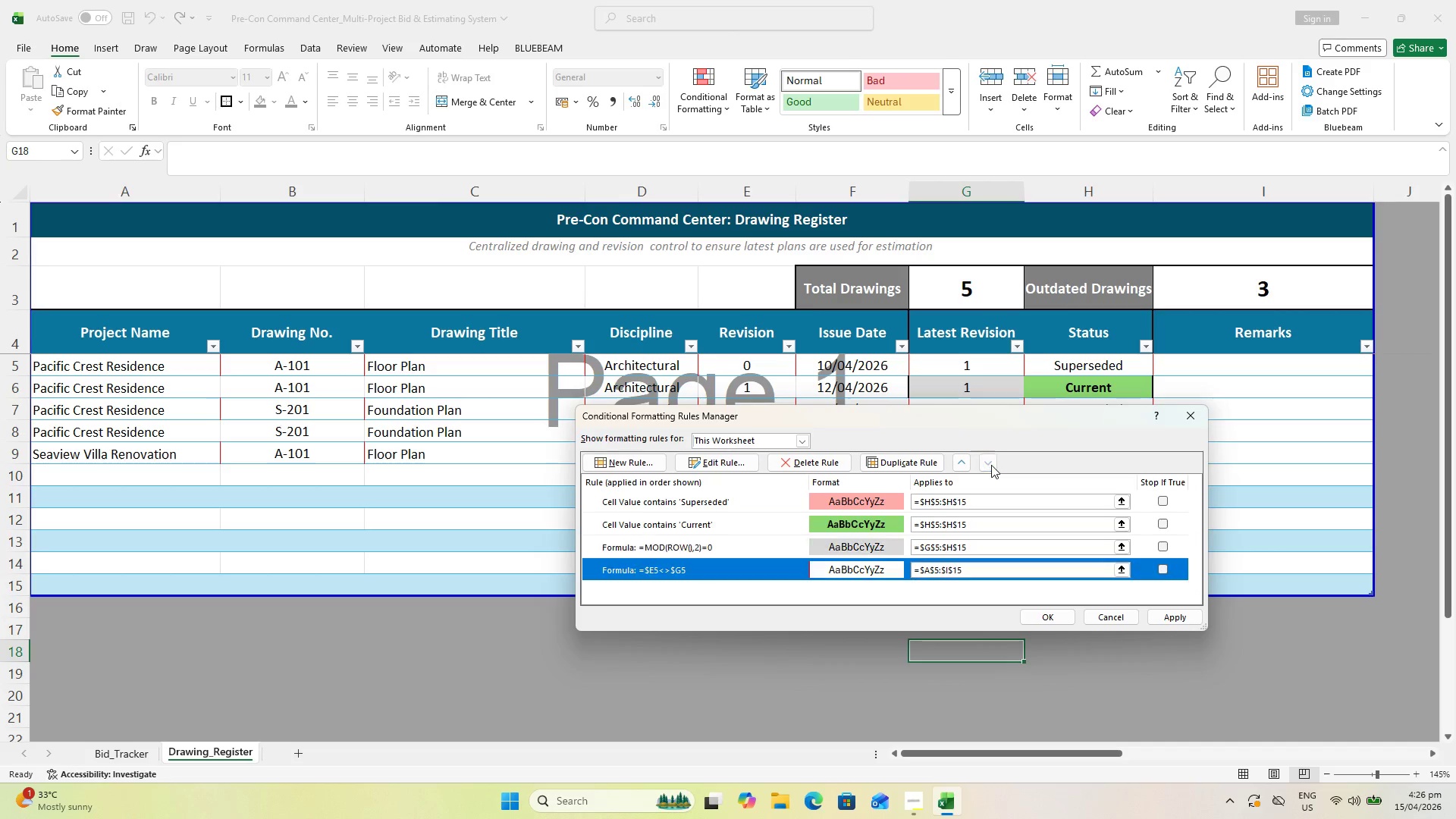 
triple_click([991, 465])
 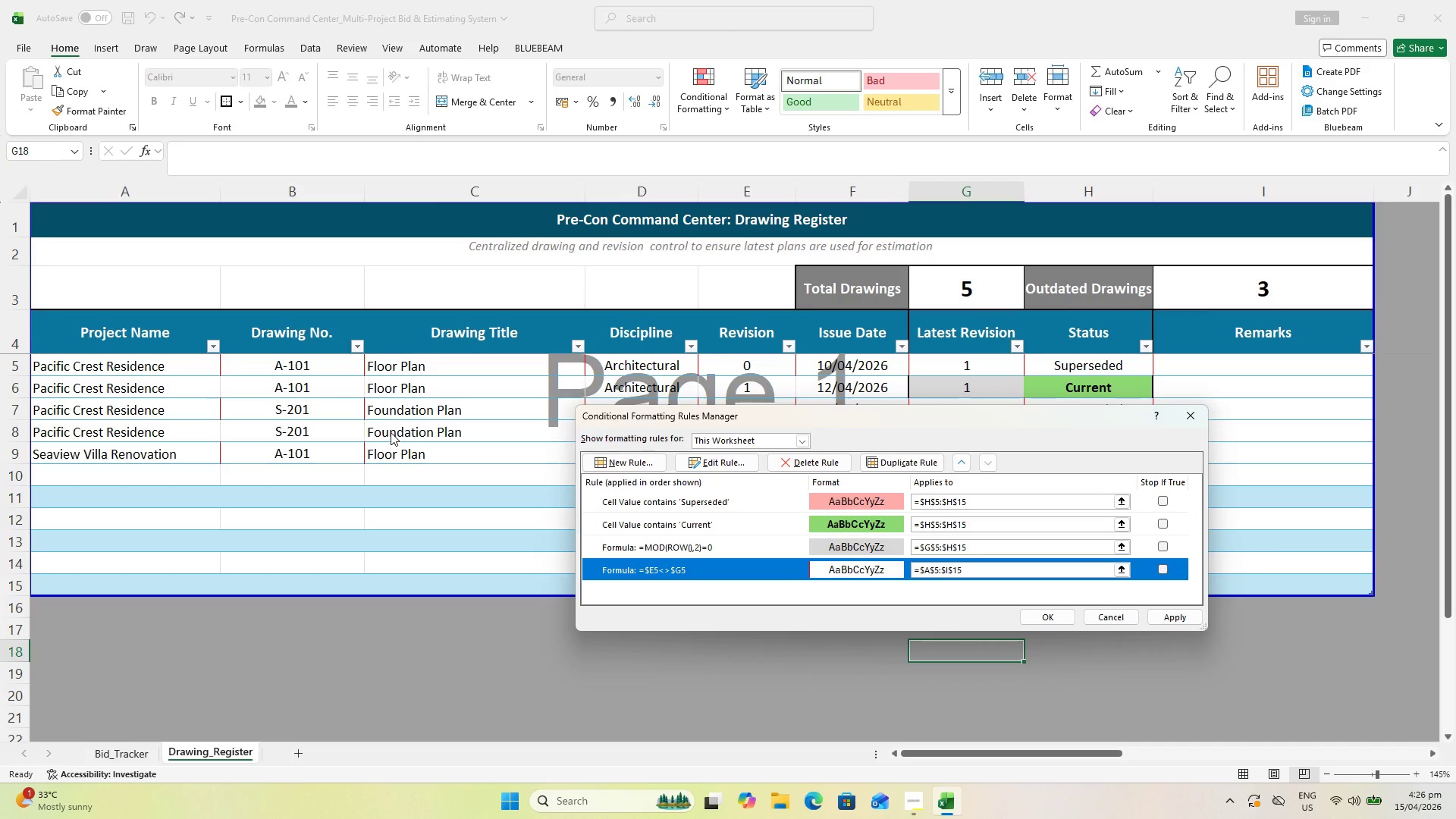 
wait(5.88)
 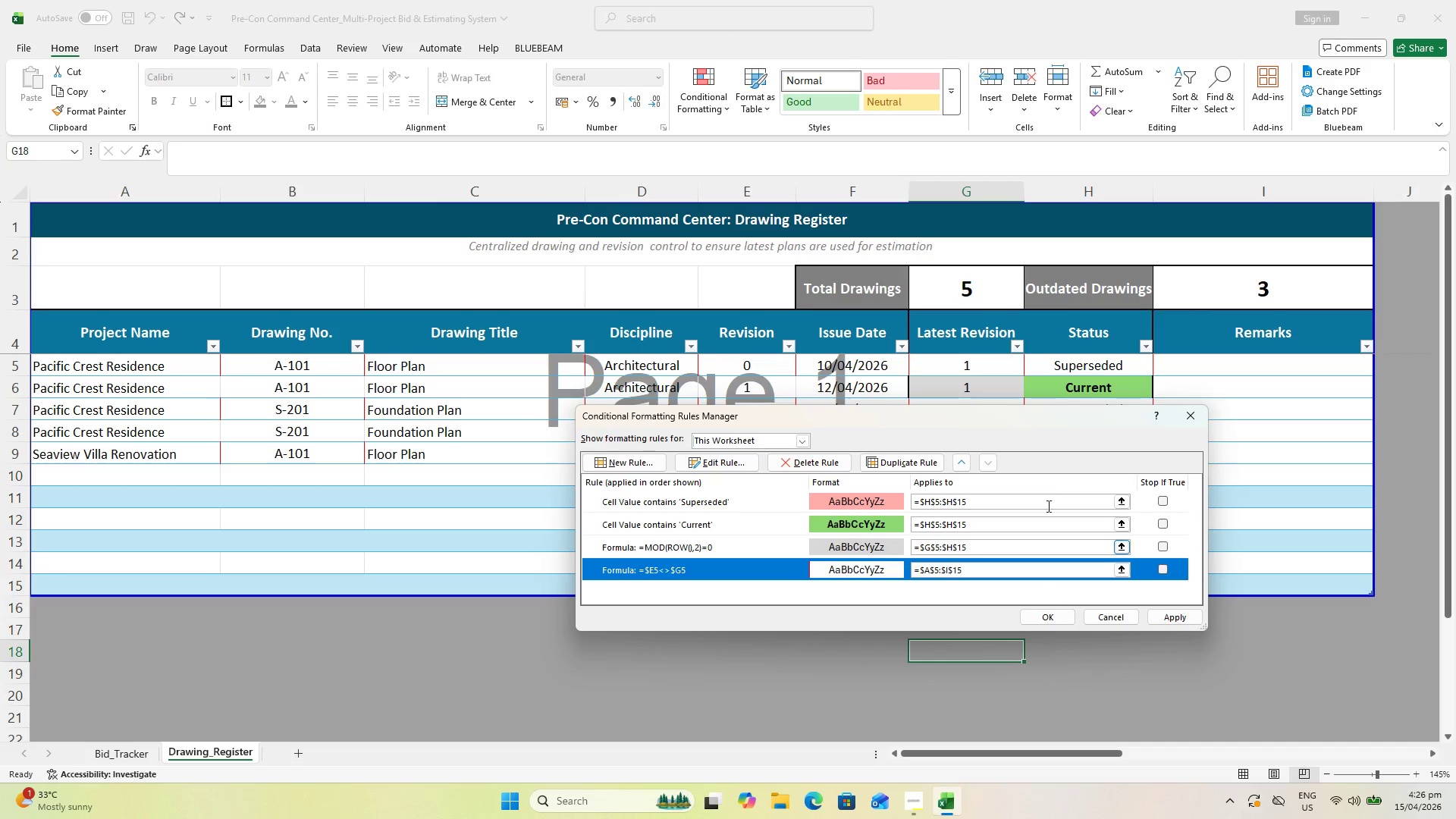 
scroll: coordinate [792, 521], scroll_direction: up, amount: 2.0
 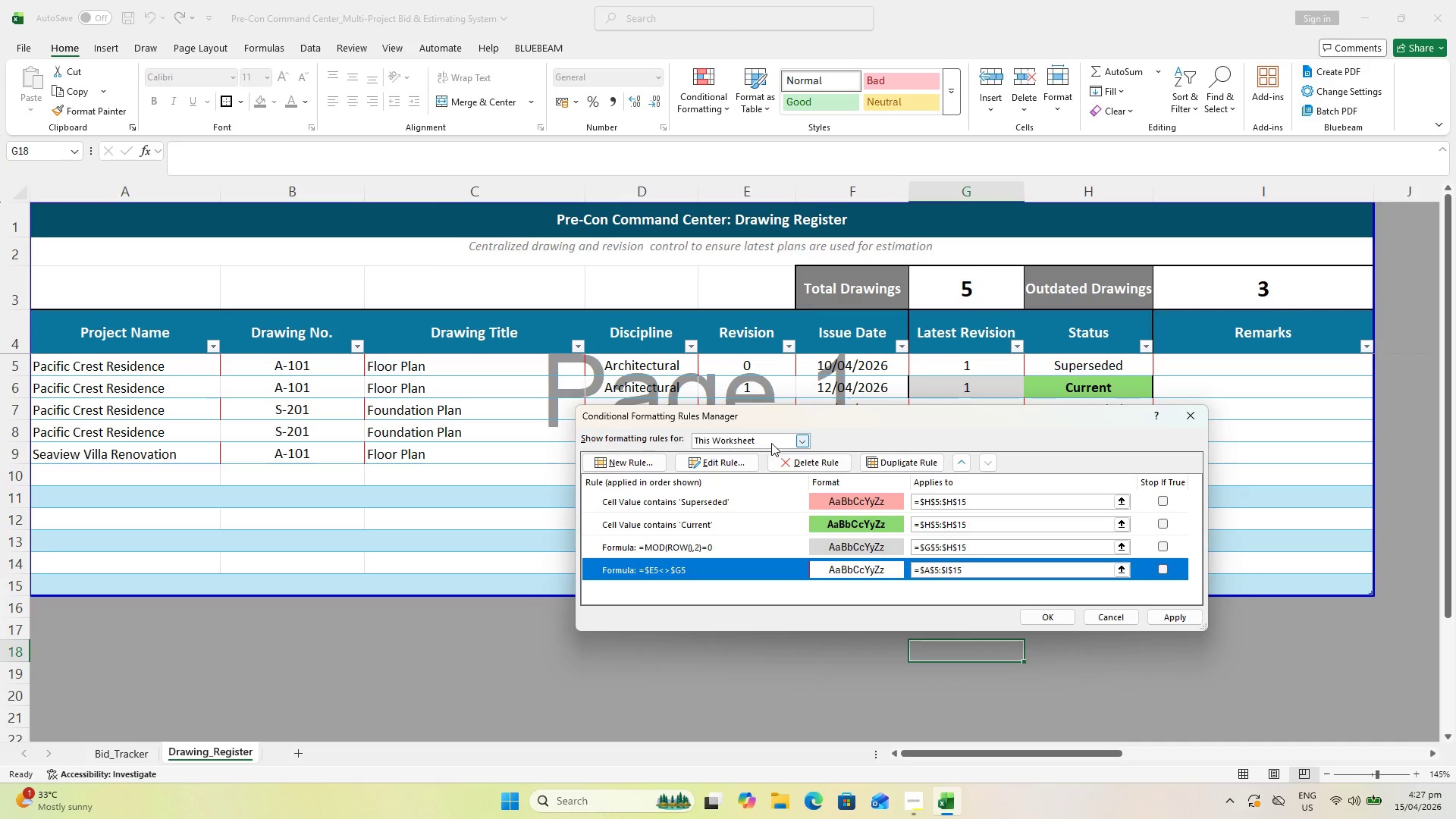 
wait(11.21)
 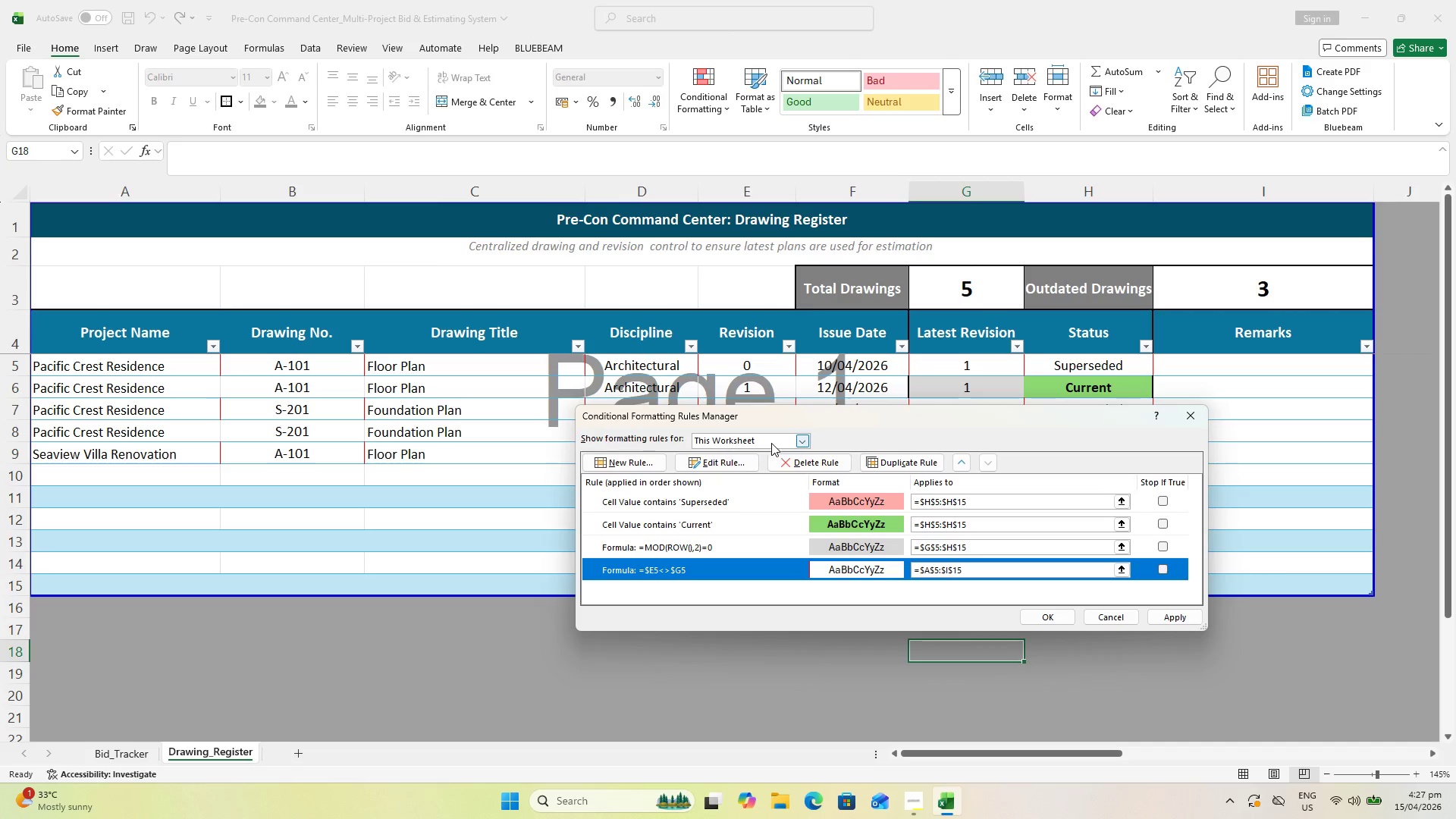 
left_click([734, 466])
 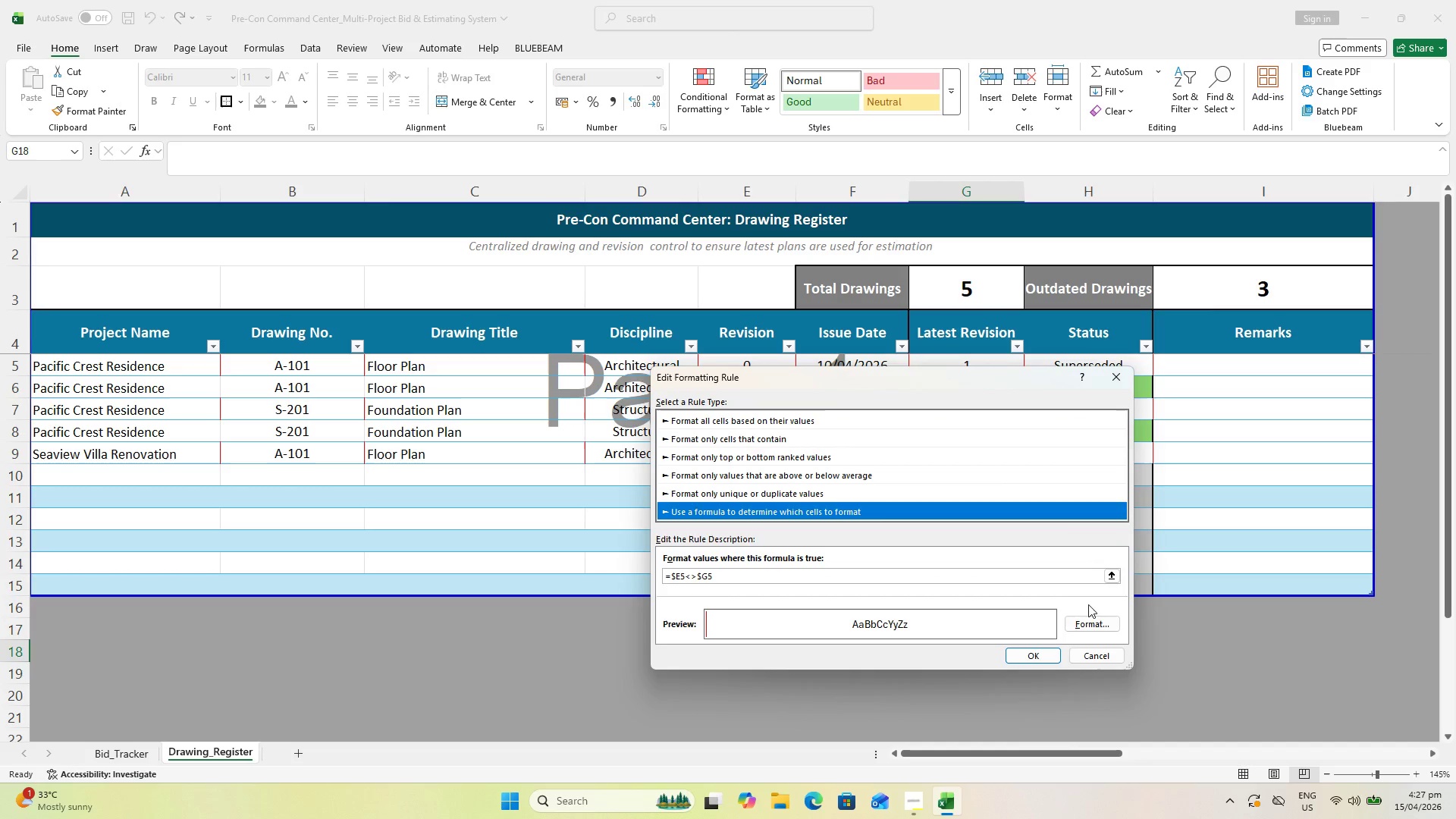 
left_click([1088, 624])
 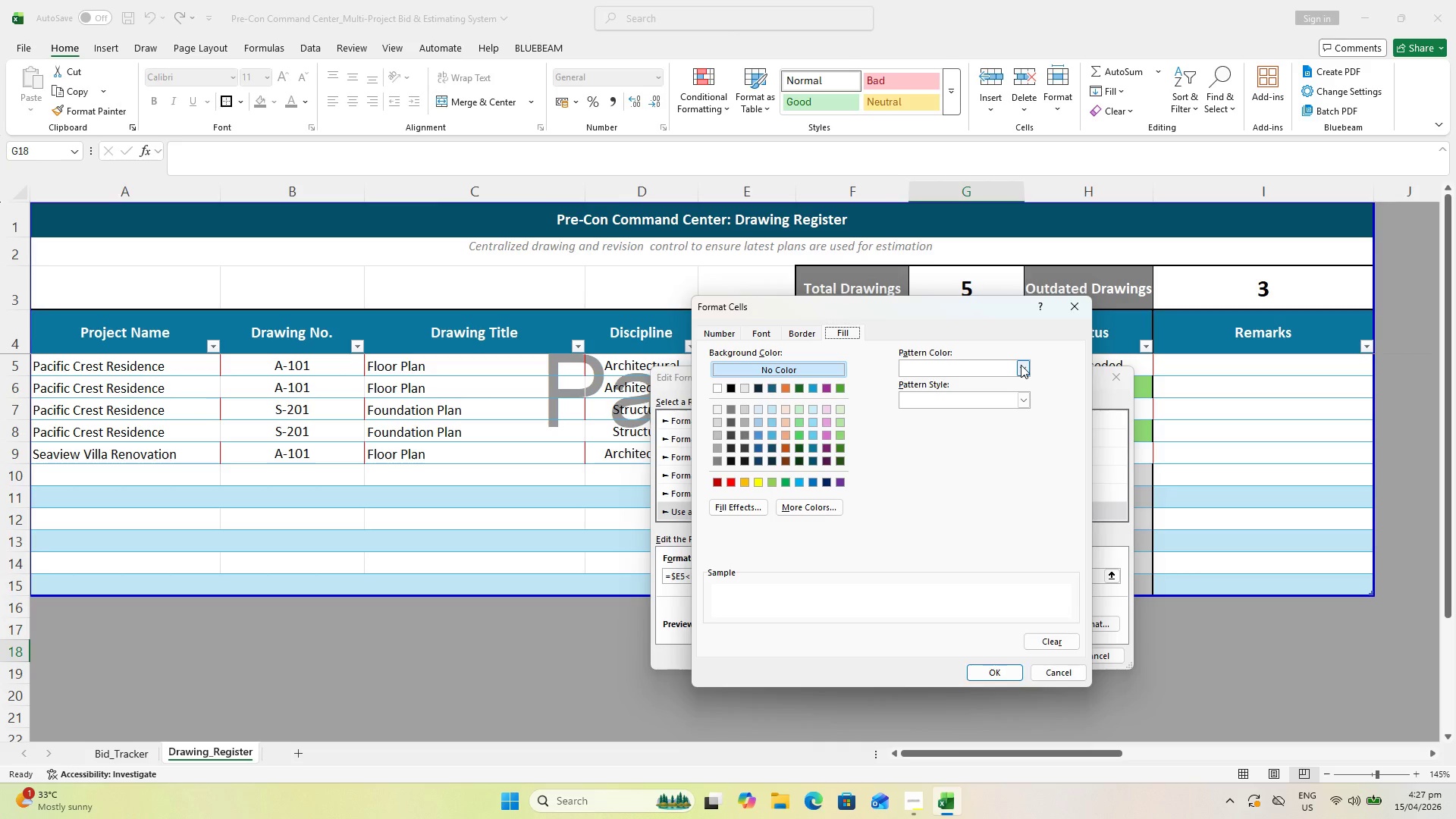 
wait(5.72)
 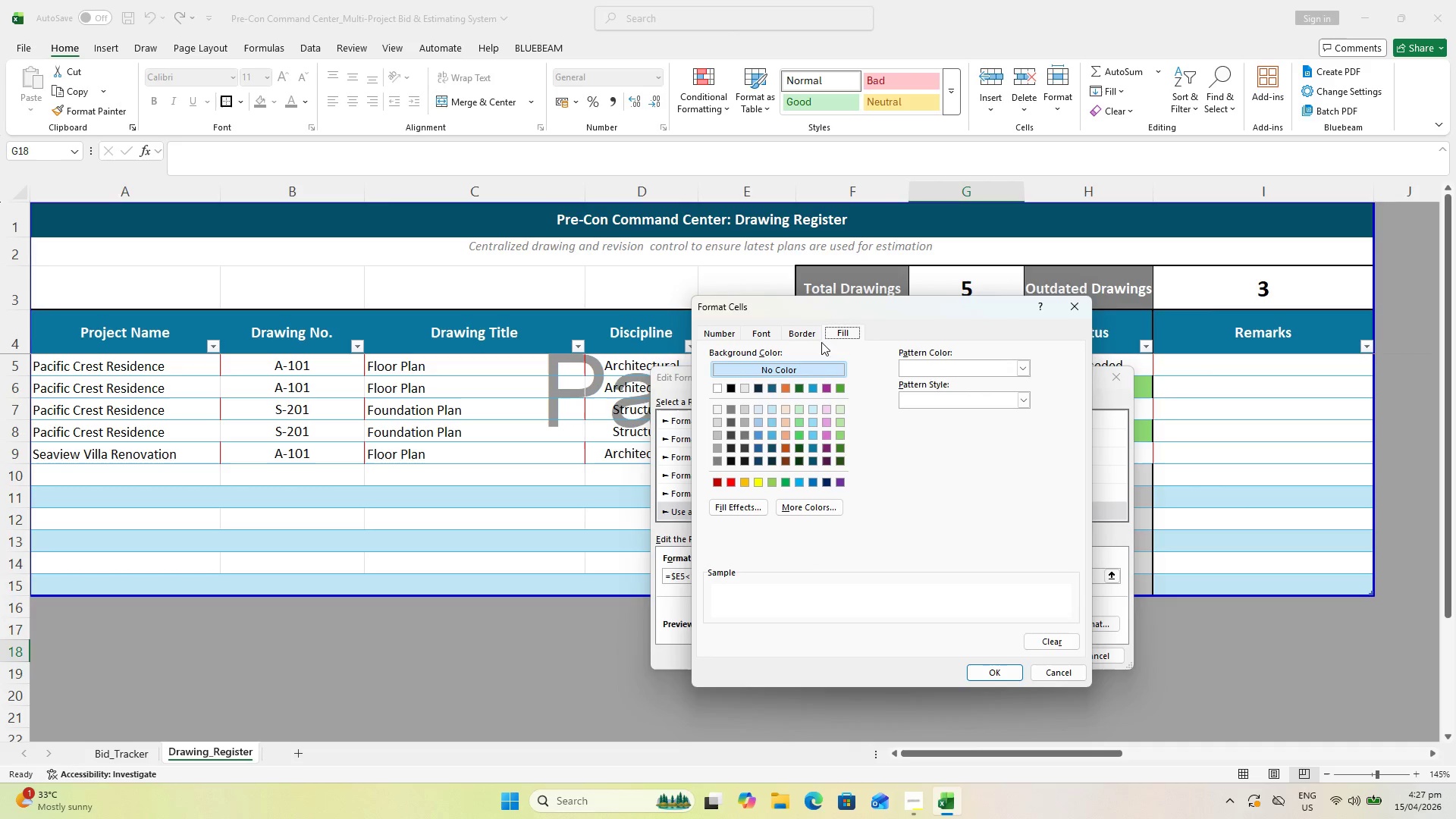 
left_click([1021, 365])
 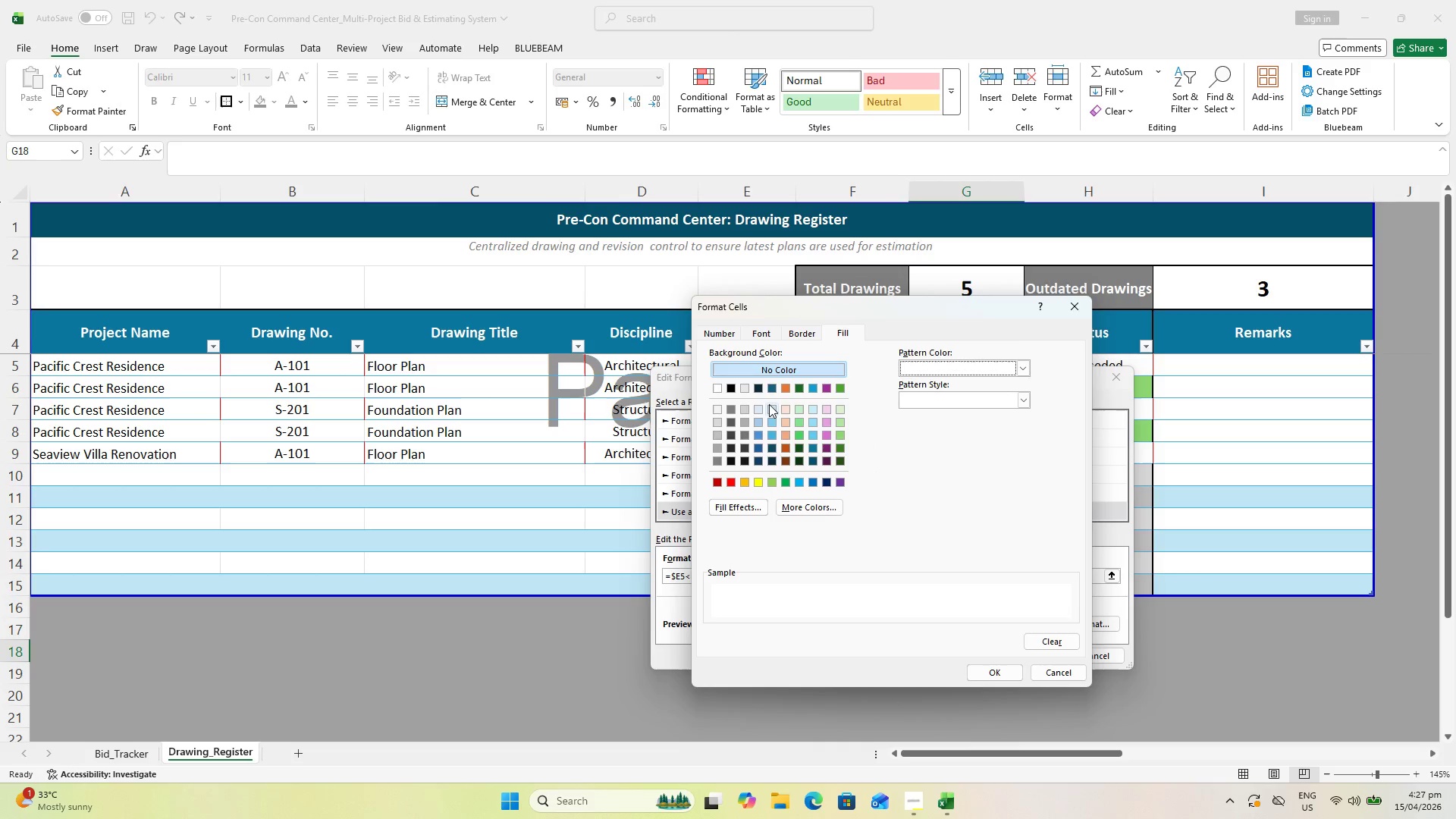 
left_click([765, 375])
 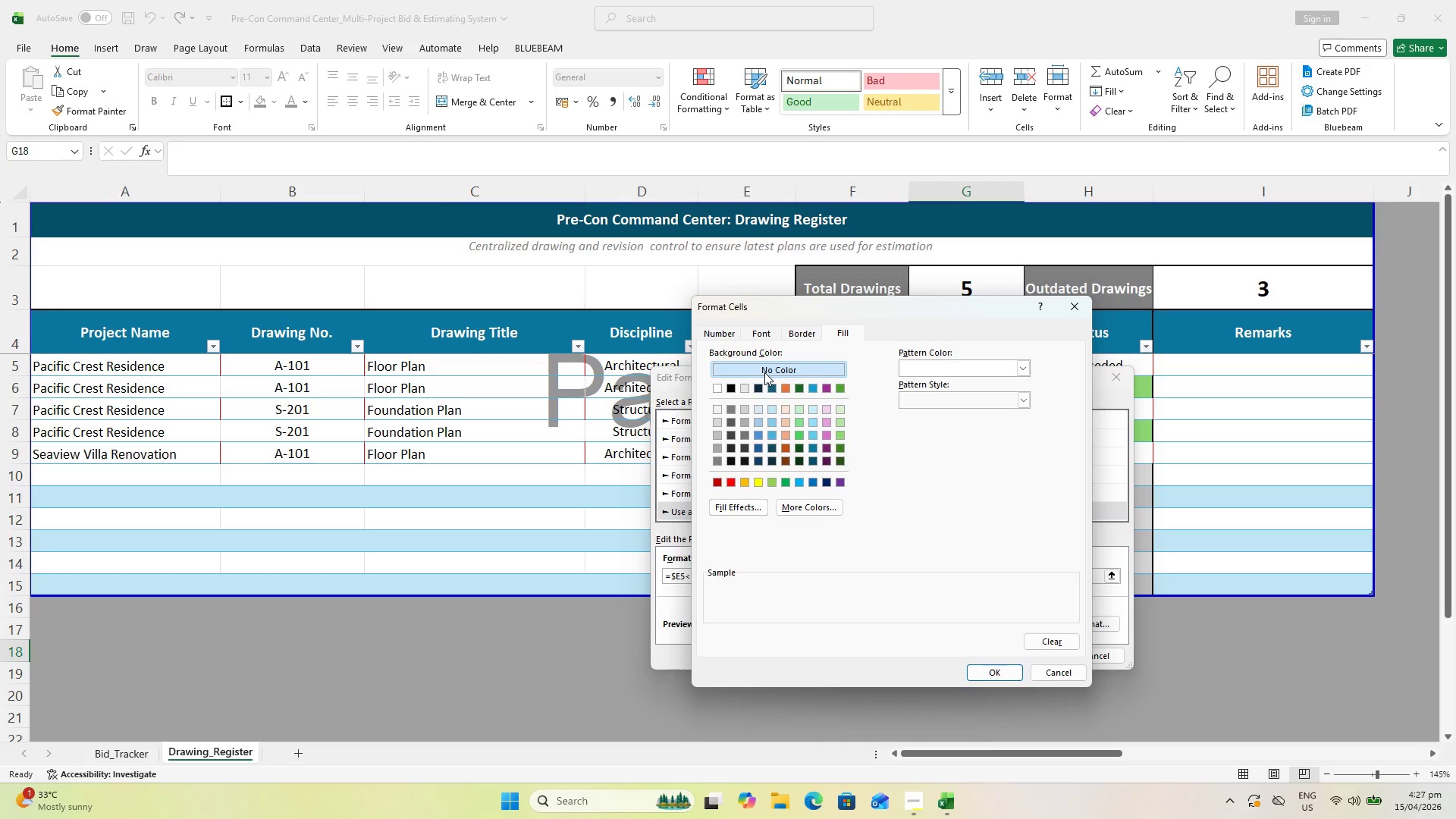 
double_click([764, 372])
 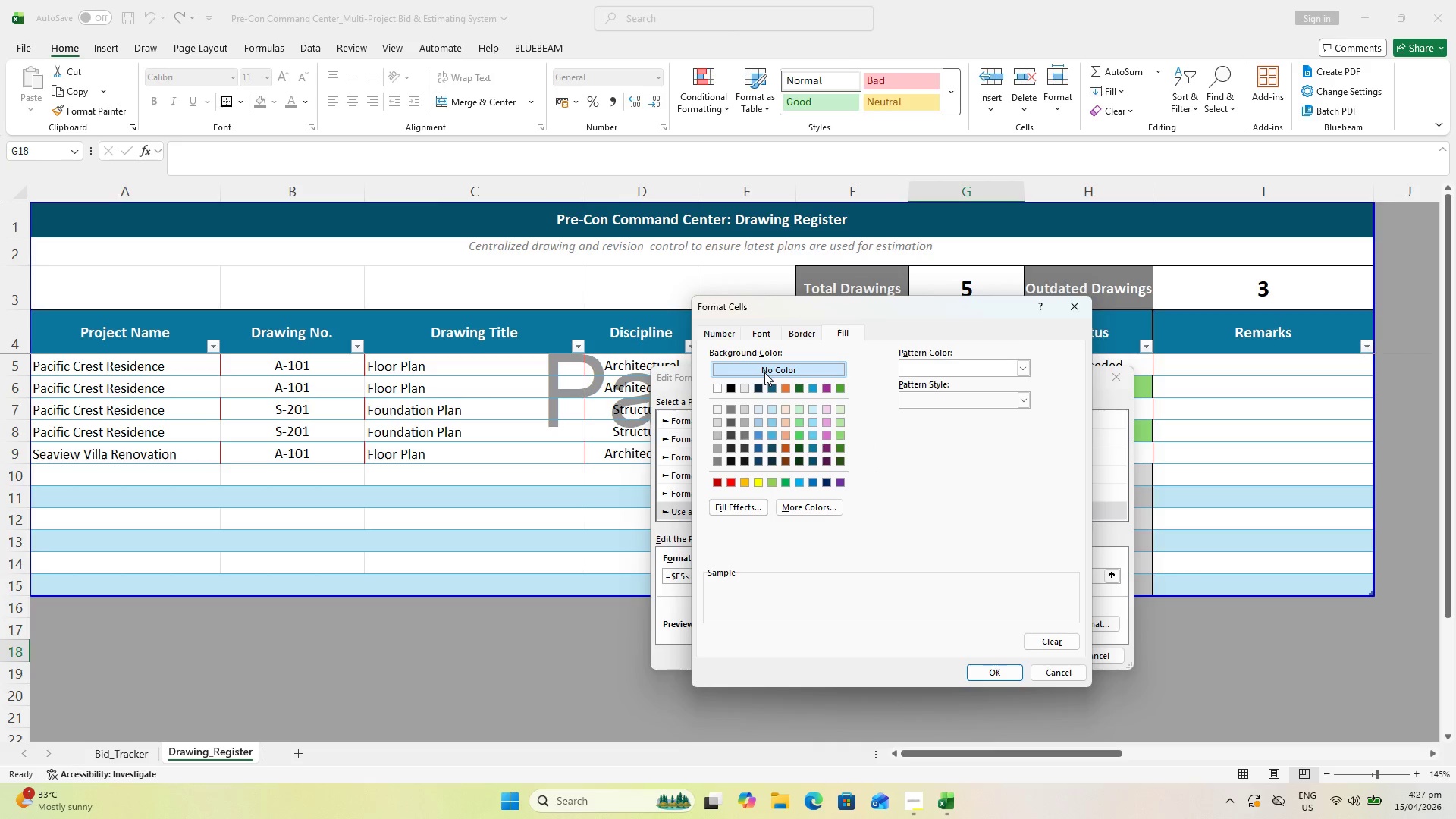 
triple_click([764, 372])
 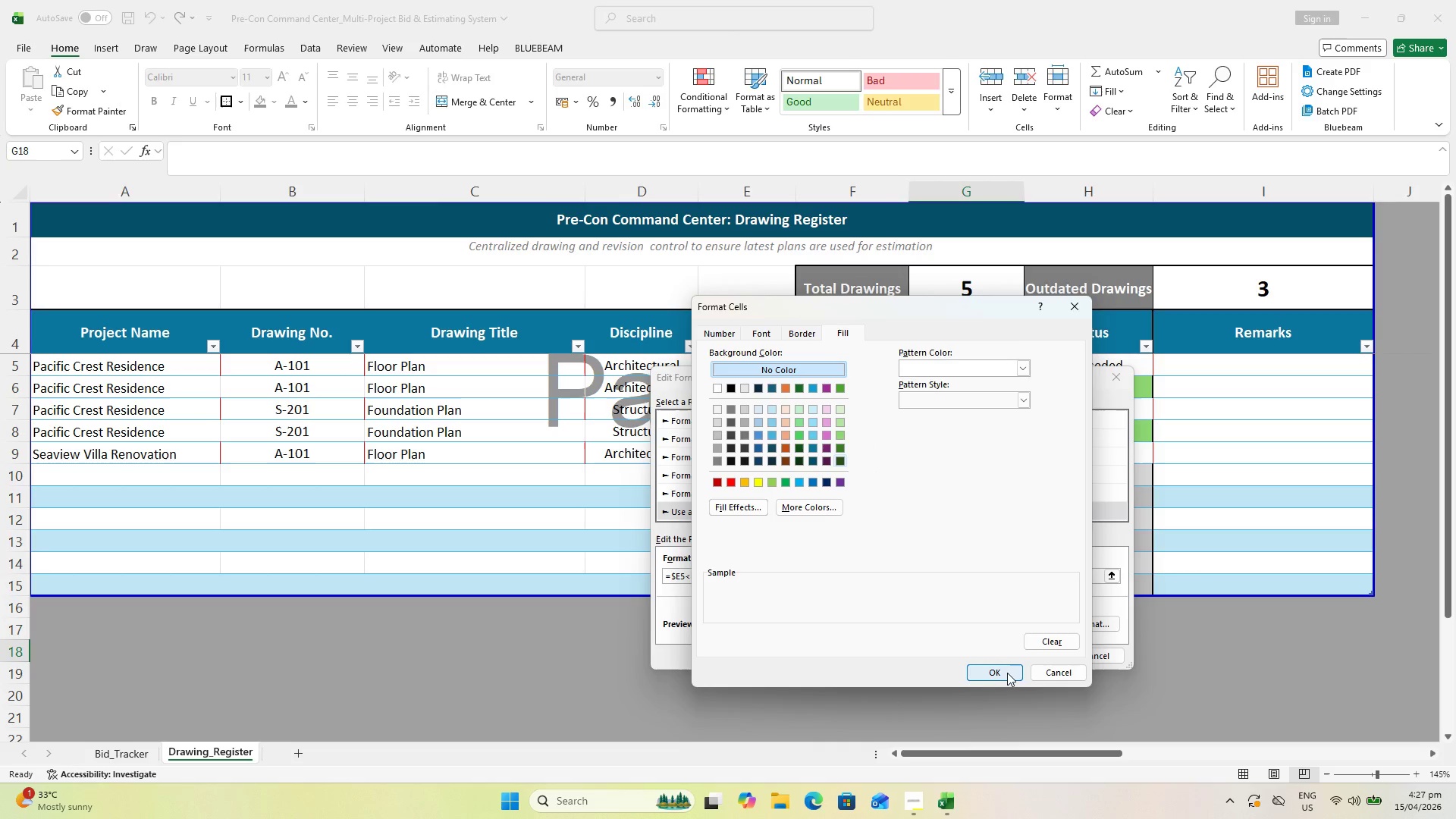 
left_click([1006, 673])
 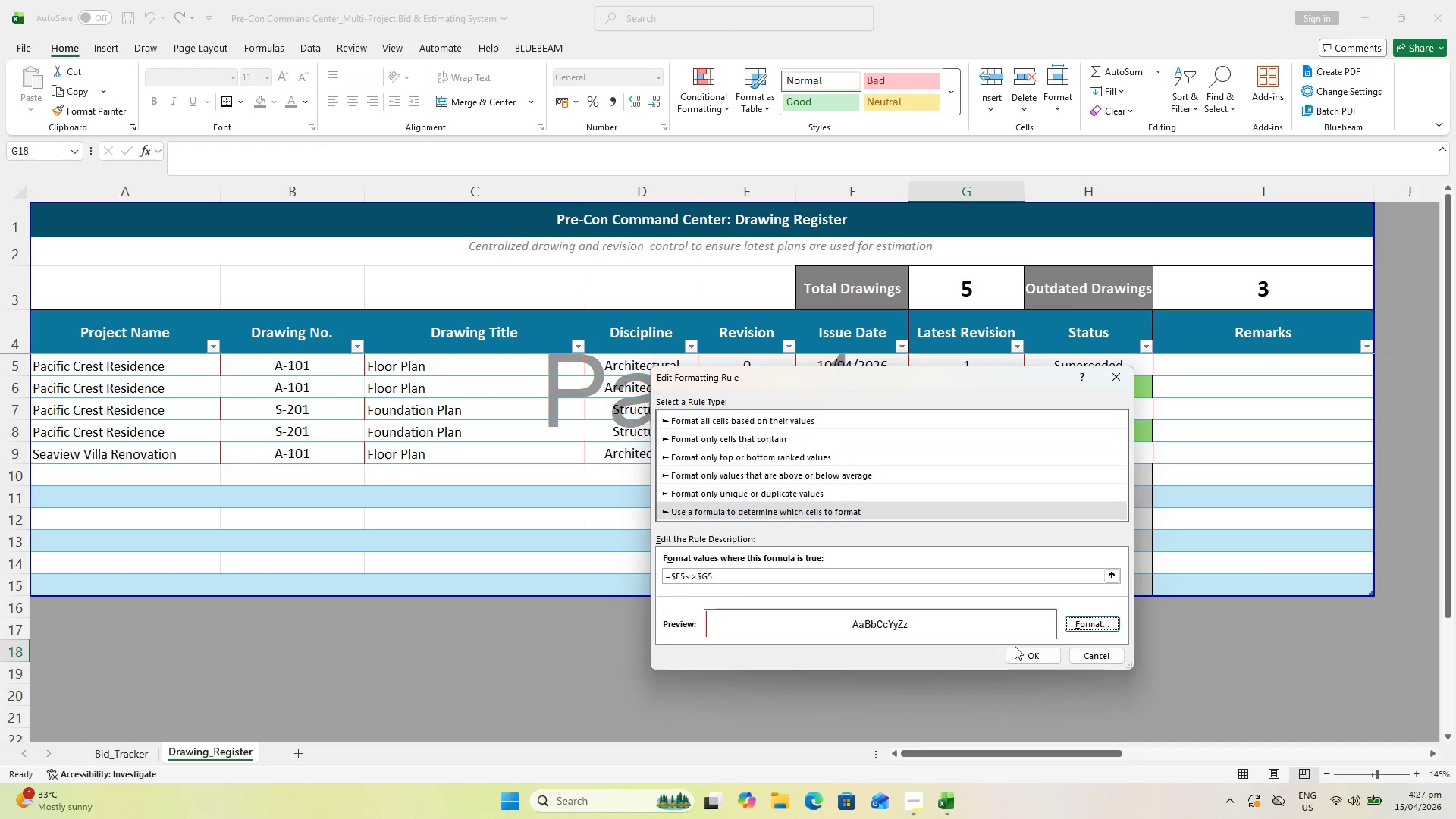 
left_click([1019, 652])
 